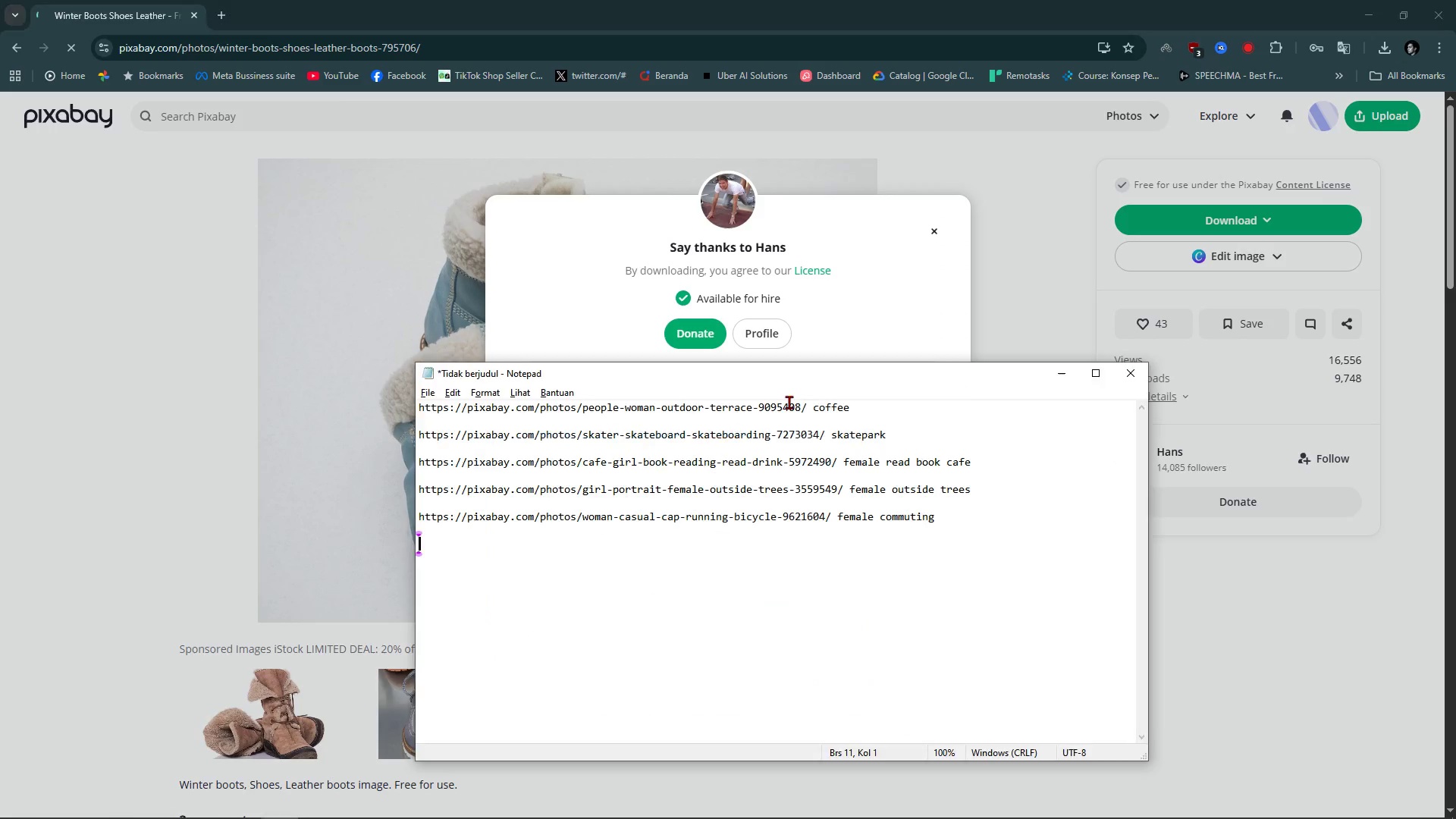 
key(Alt+Tab)
 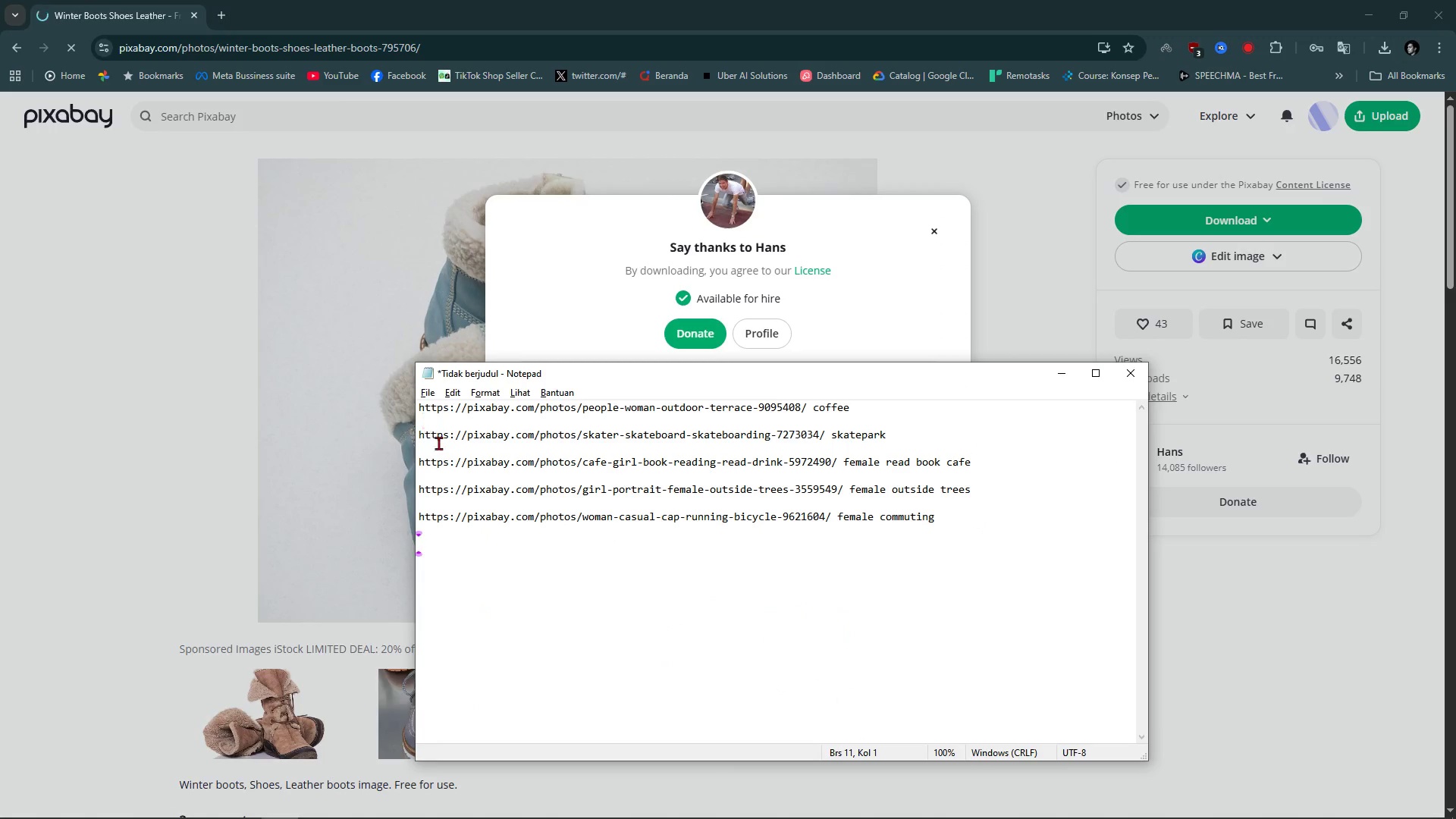 
key(Alt+Tab)
 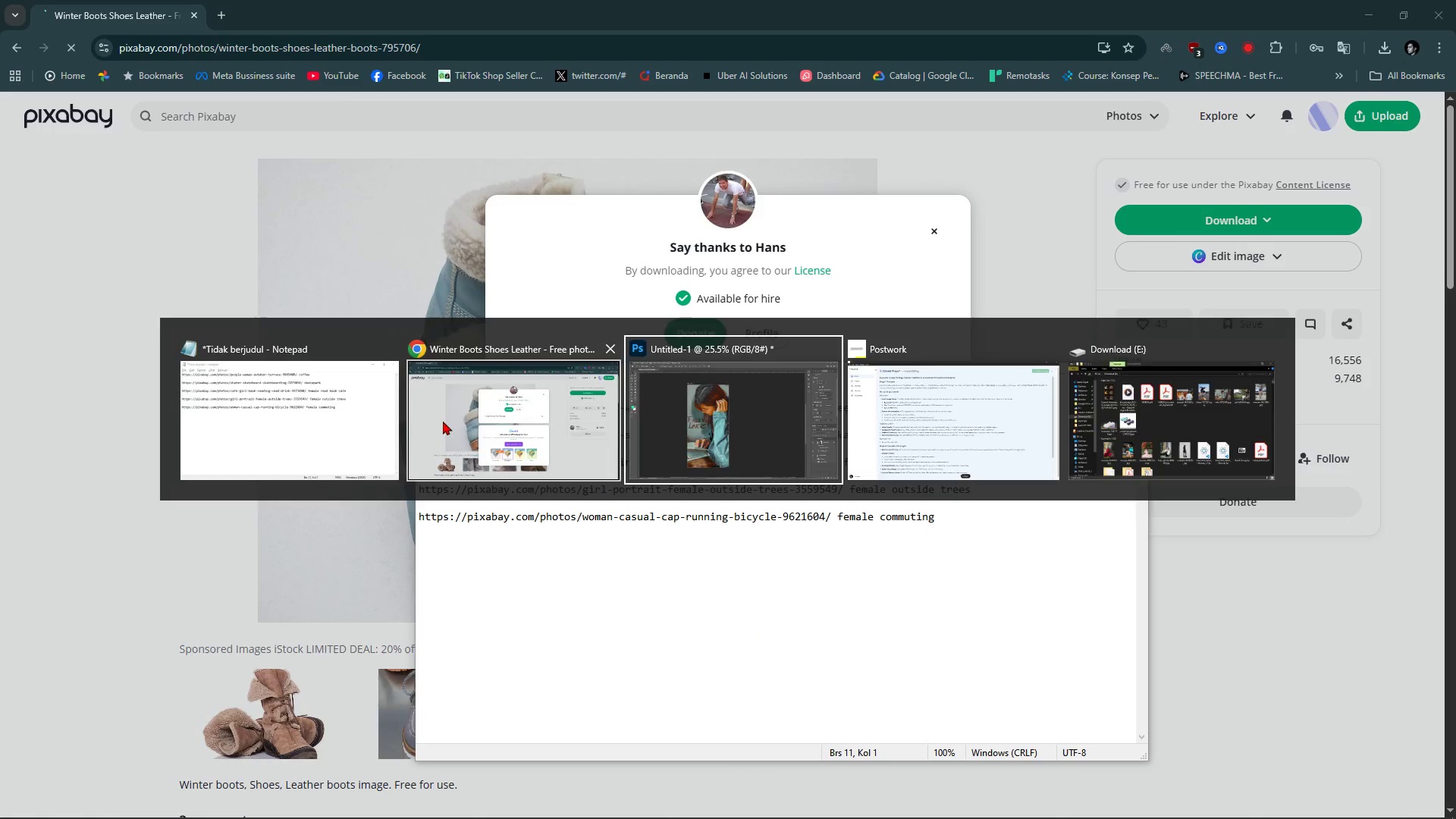 
key(Alt+Tab)
 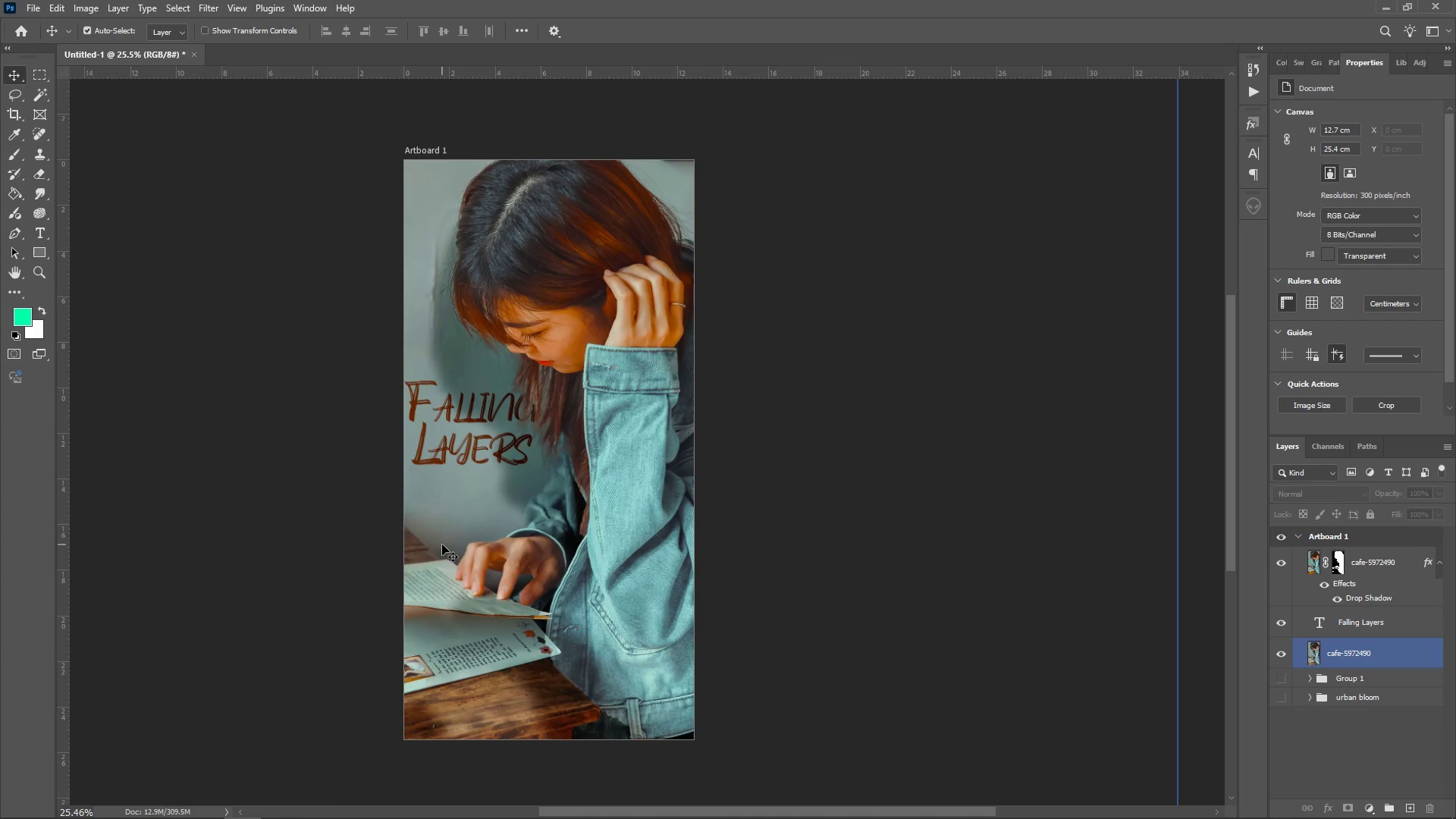 
wait(48.13)
 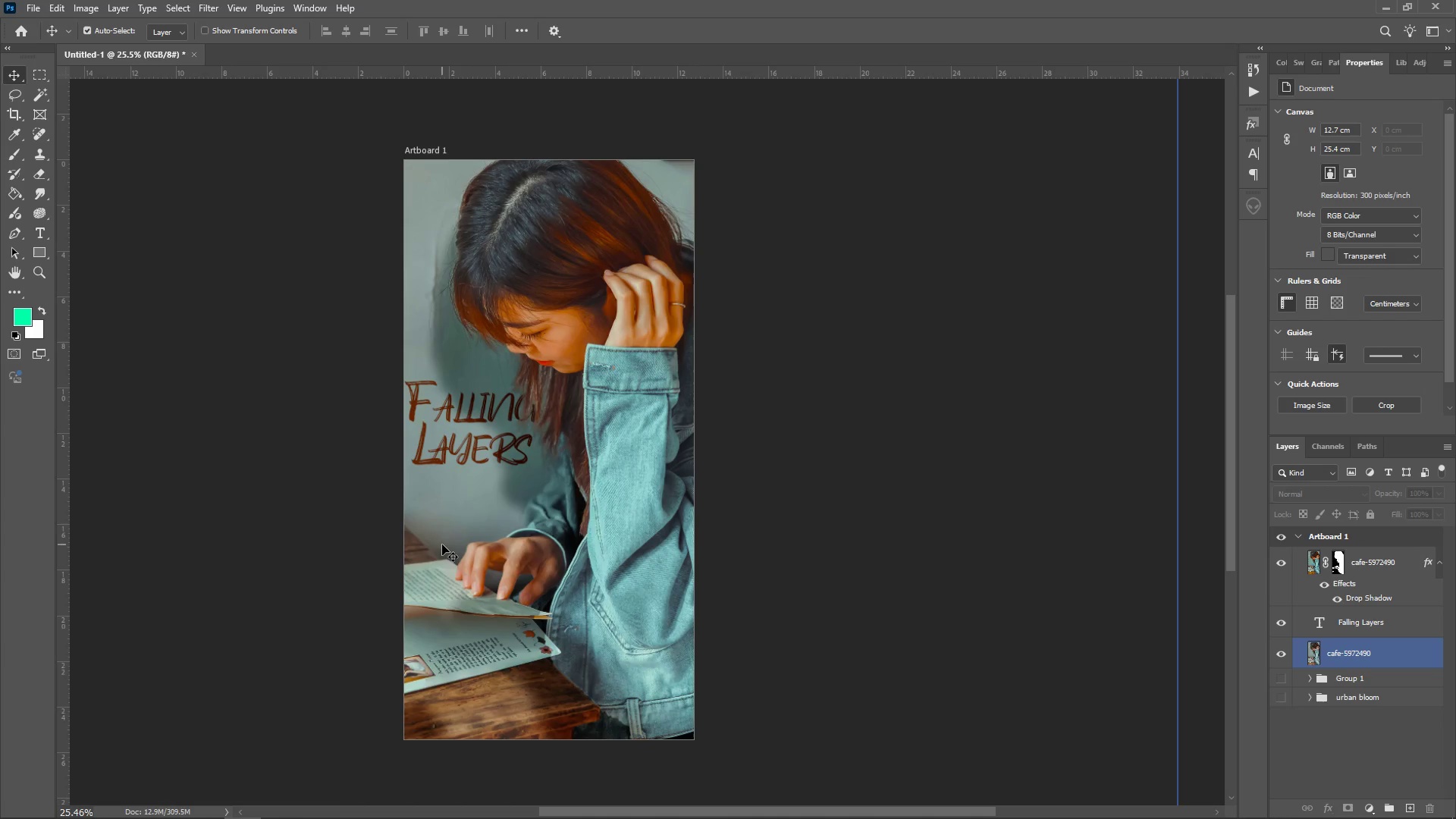 
left_click([116, 293])
 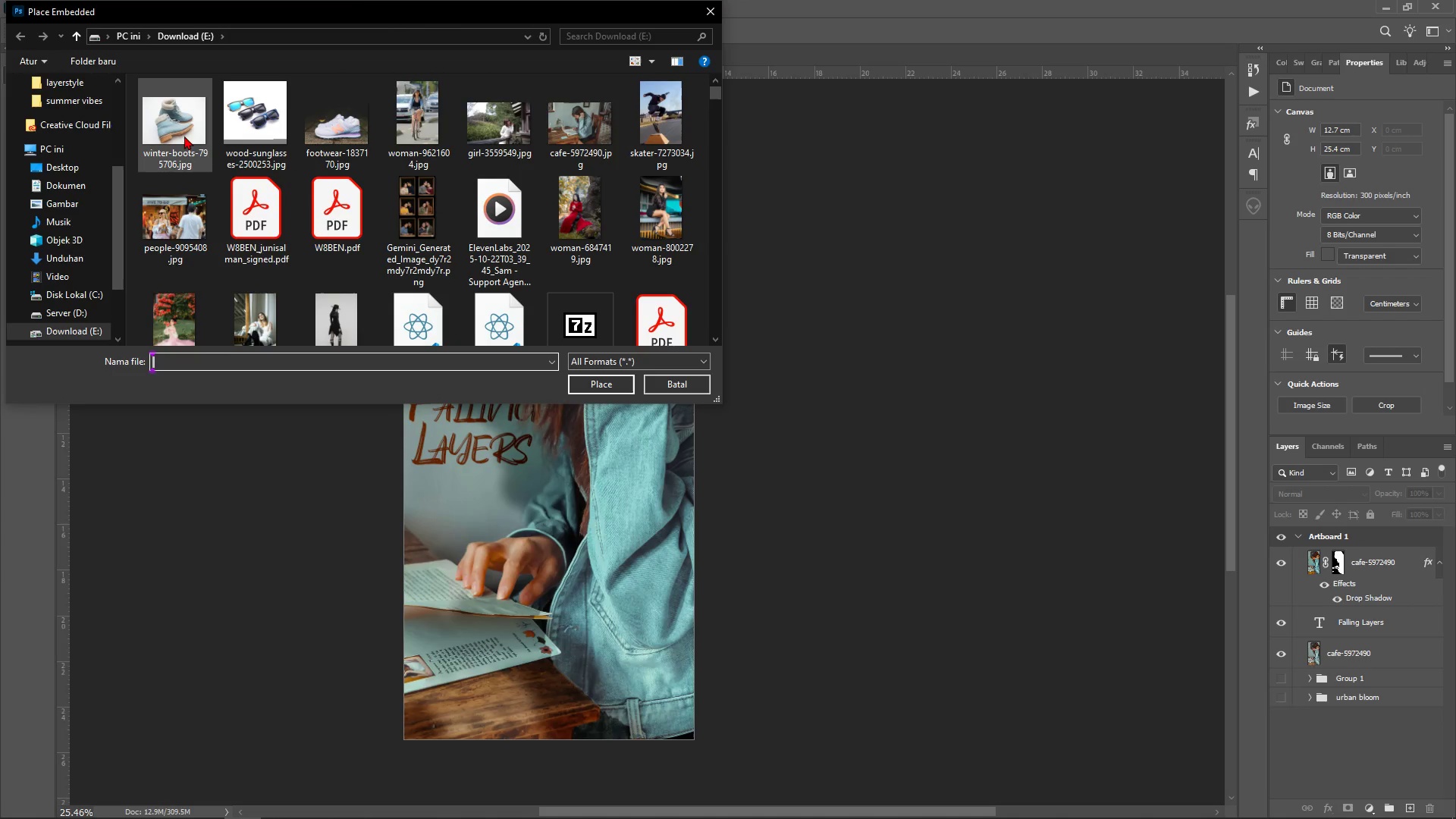 
double_click([182, 132])
 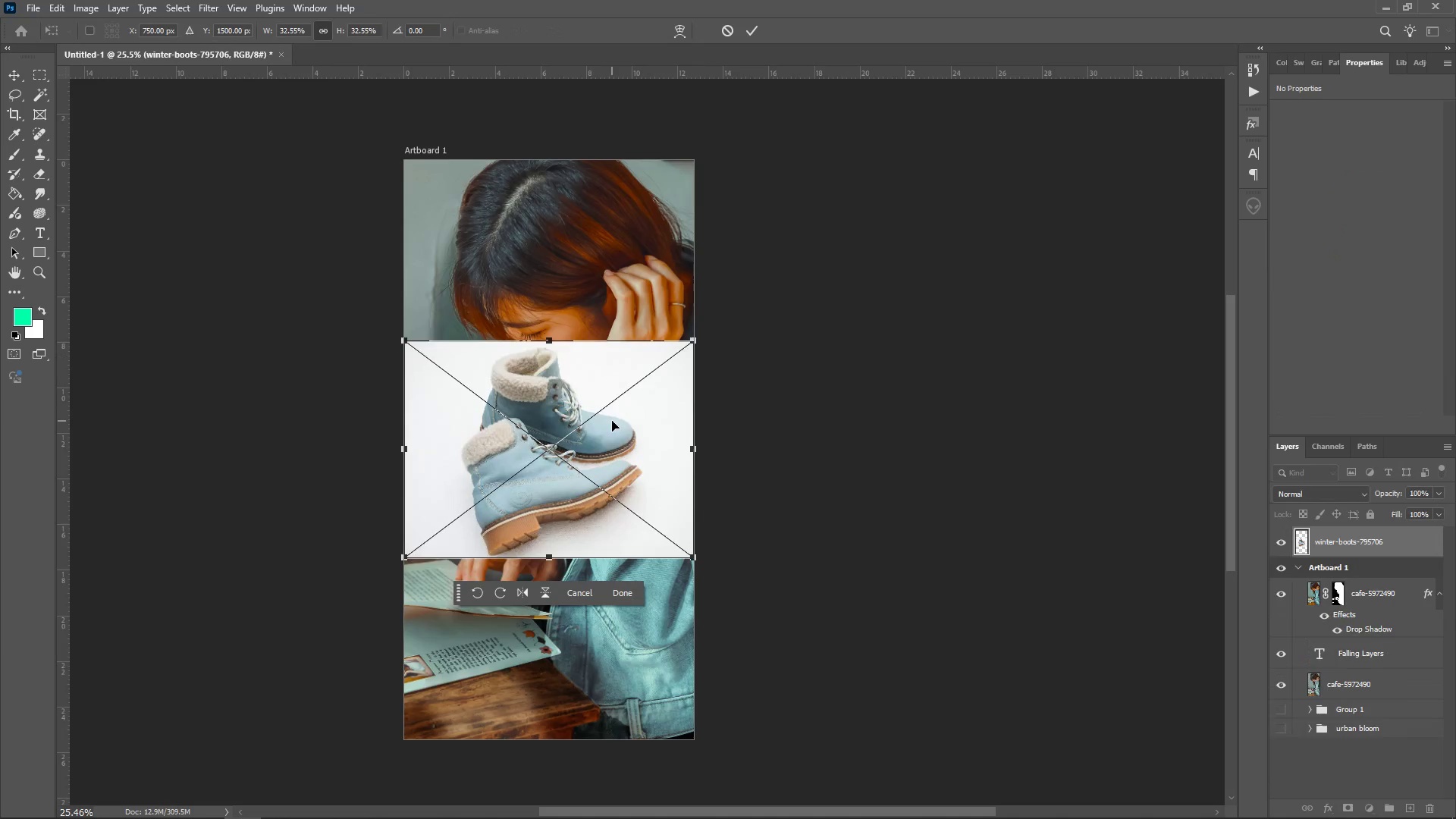 
key(Enter)
 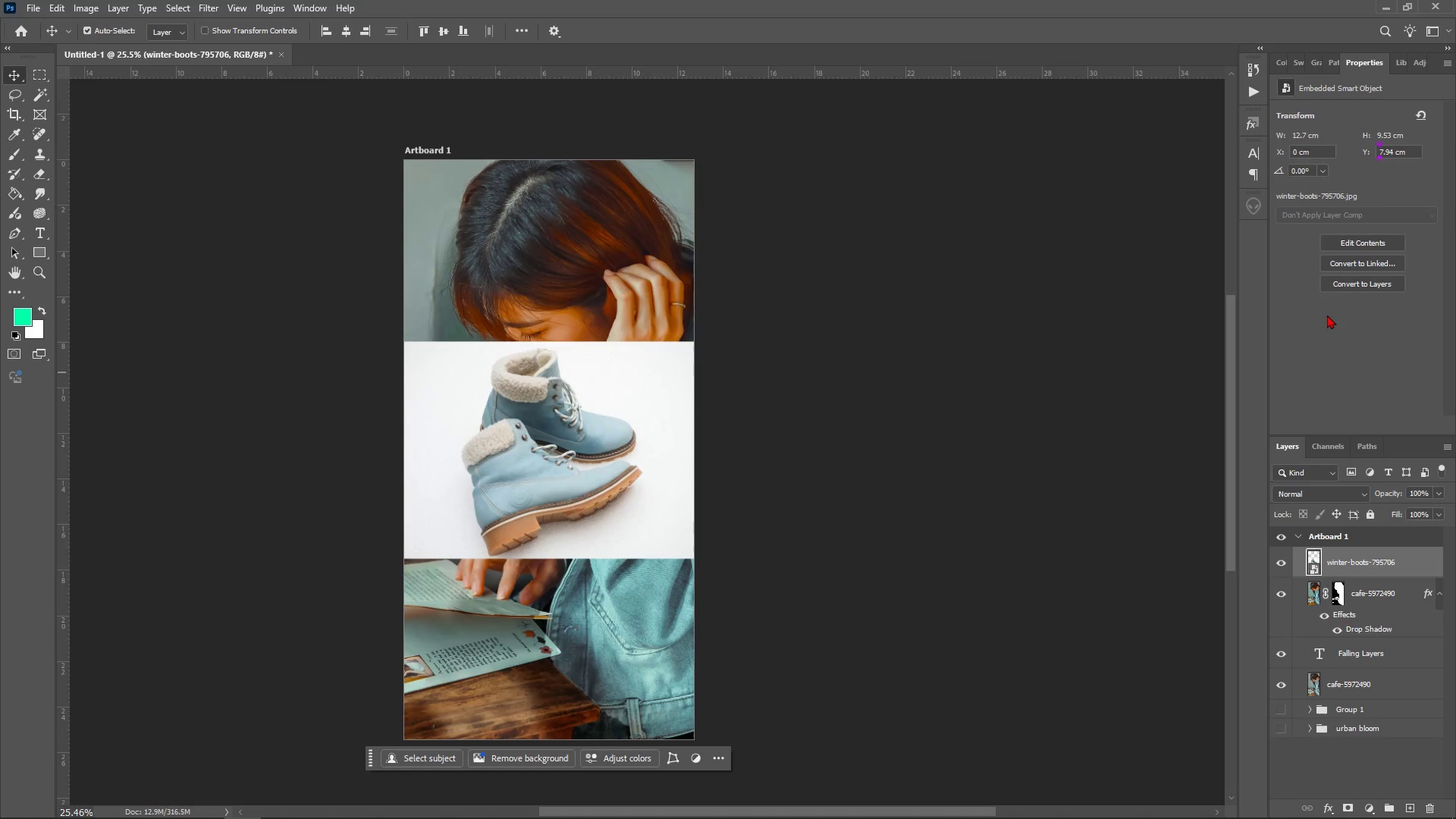 
left_click([1363, 286])
 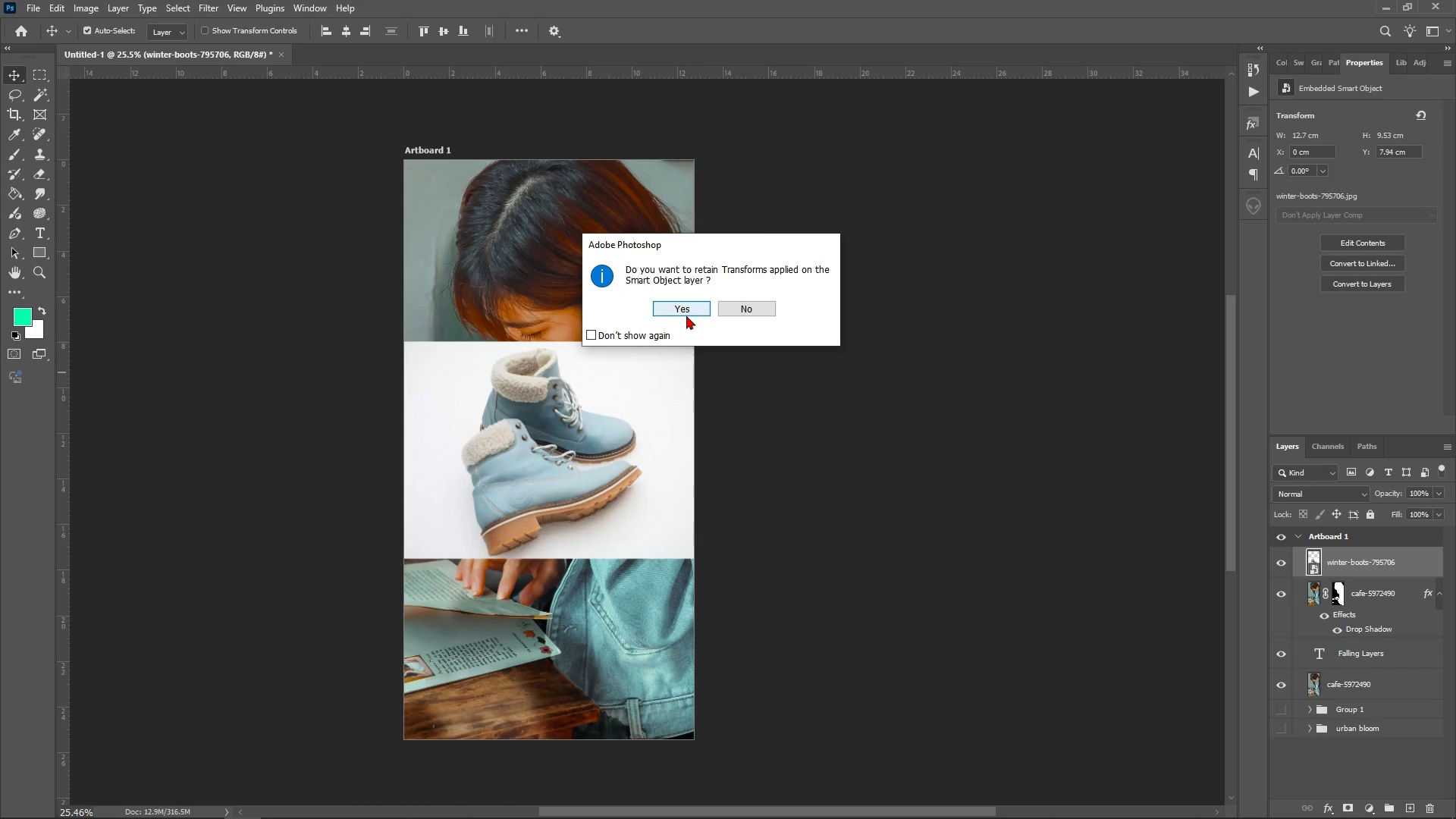 
left_click([687, 310])
 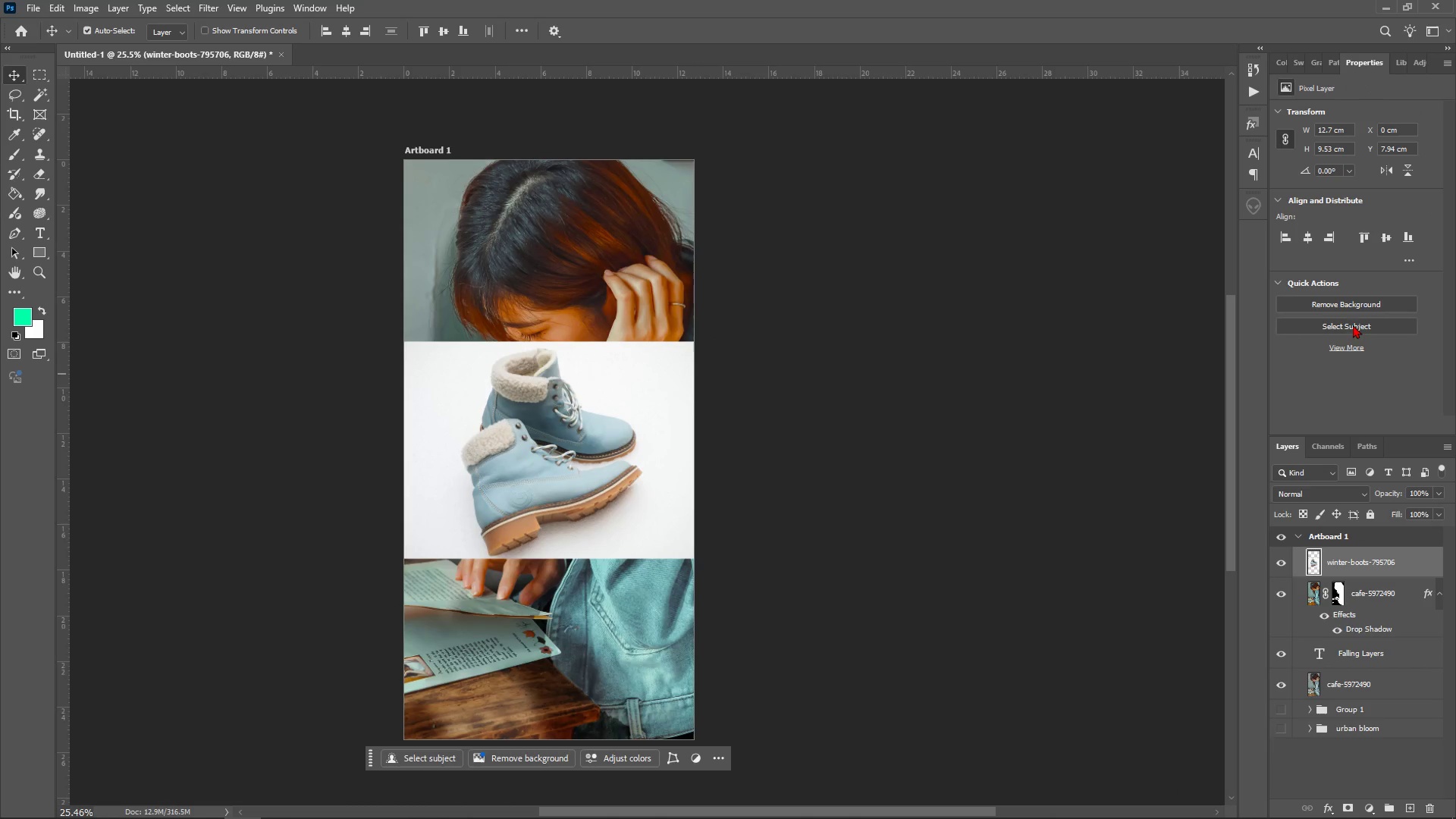 
left_click([1355, 299])
 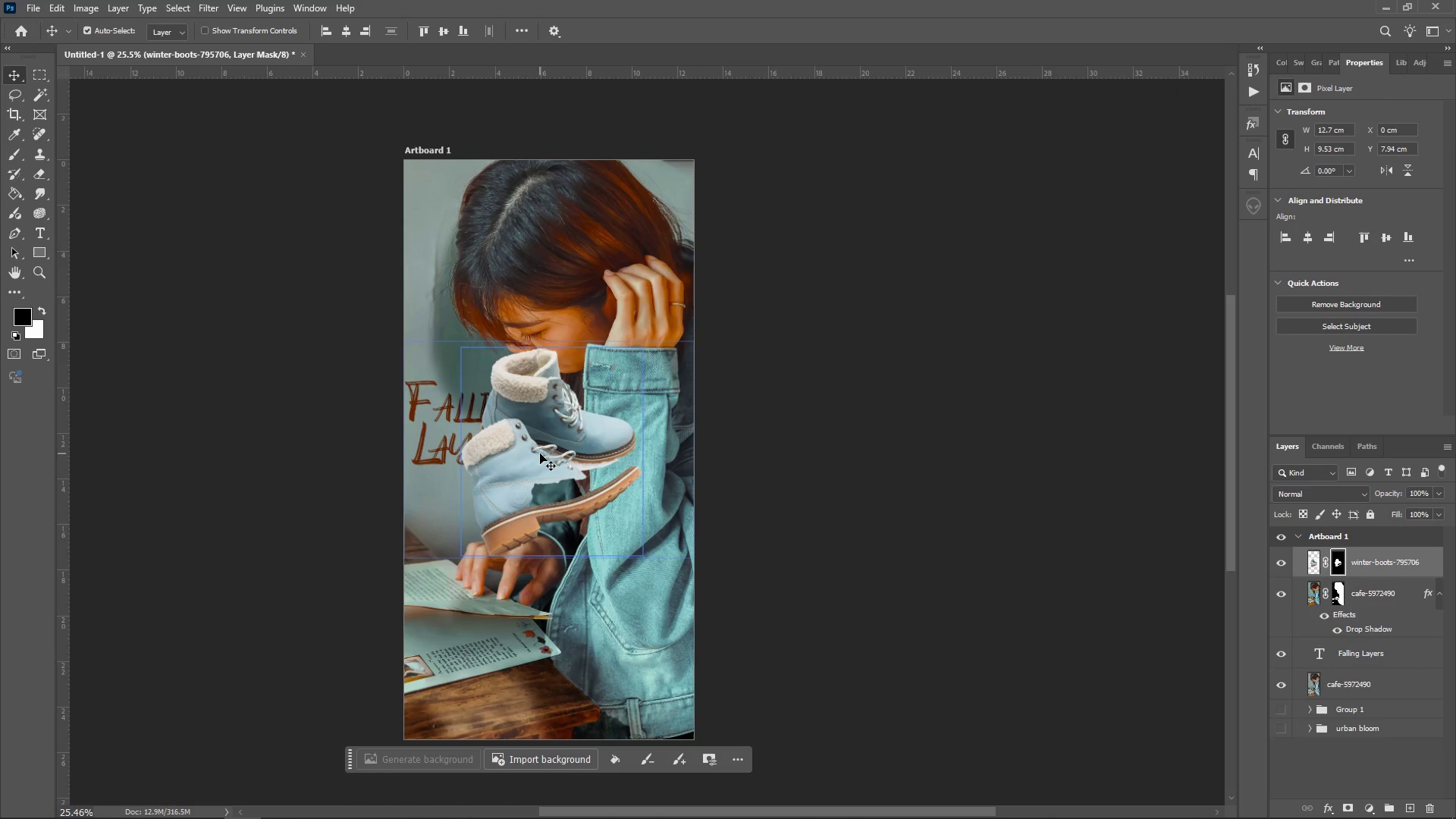 
wait(9.94)
 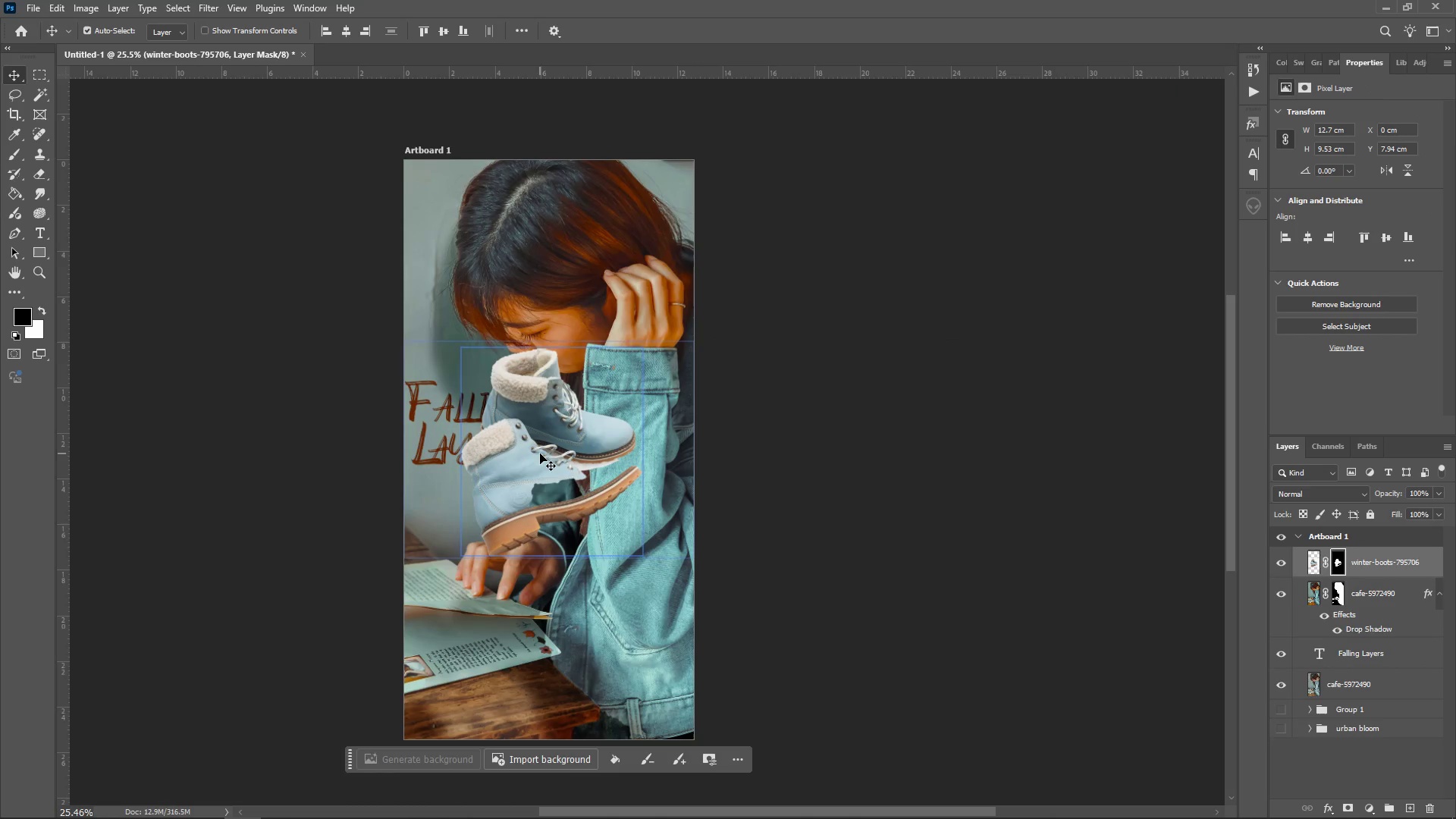 
left_click([12, 146])
 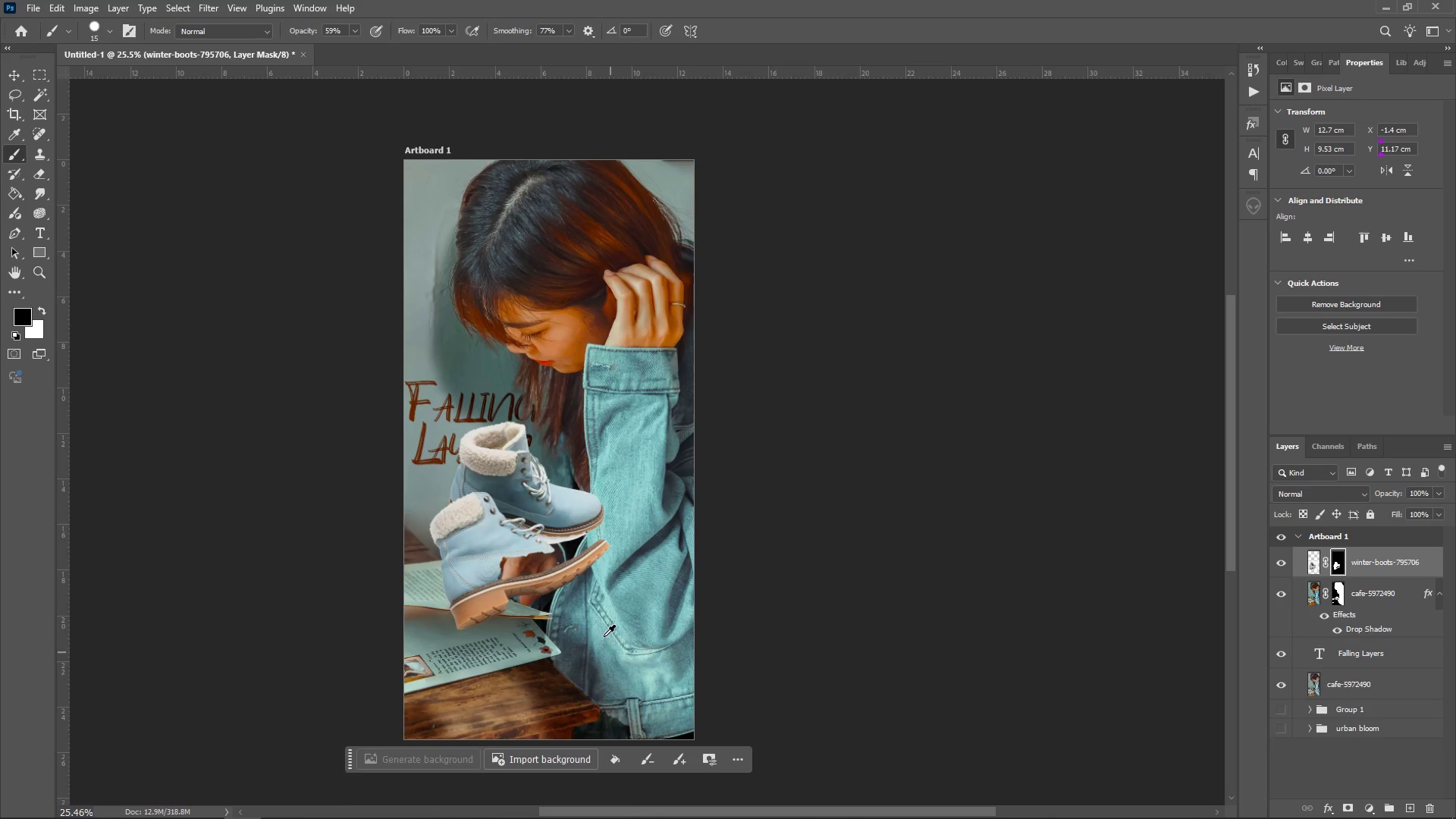 
hold_key(key=AltLeft, duration=0.97)
scroll: coordinate [522, 560], scroll_direction: up, amount: 10.0
 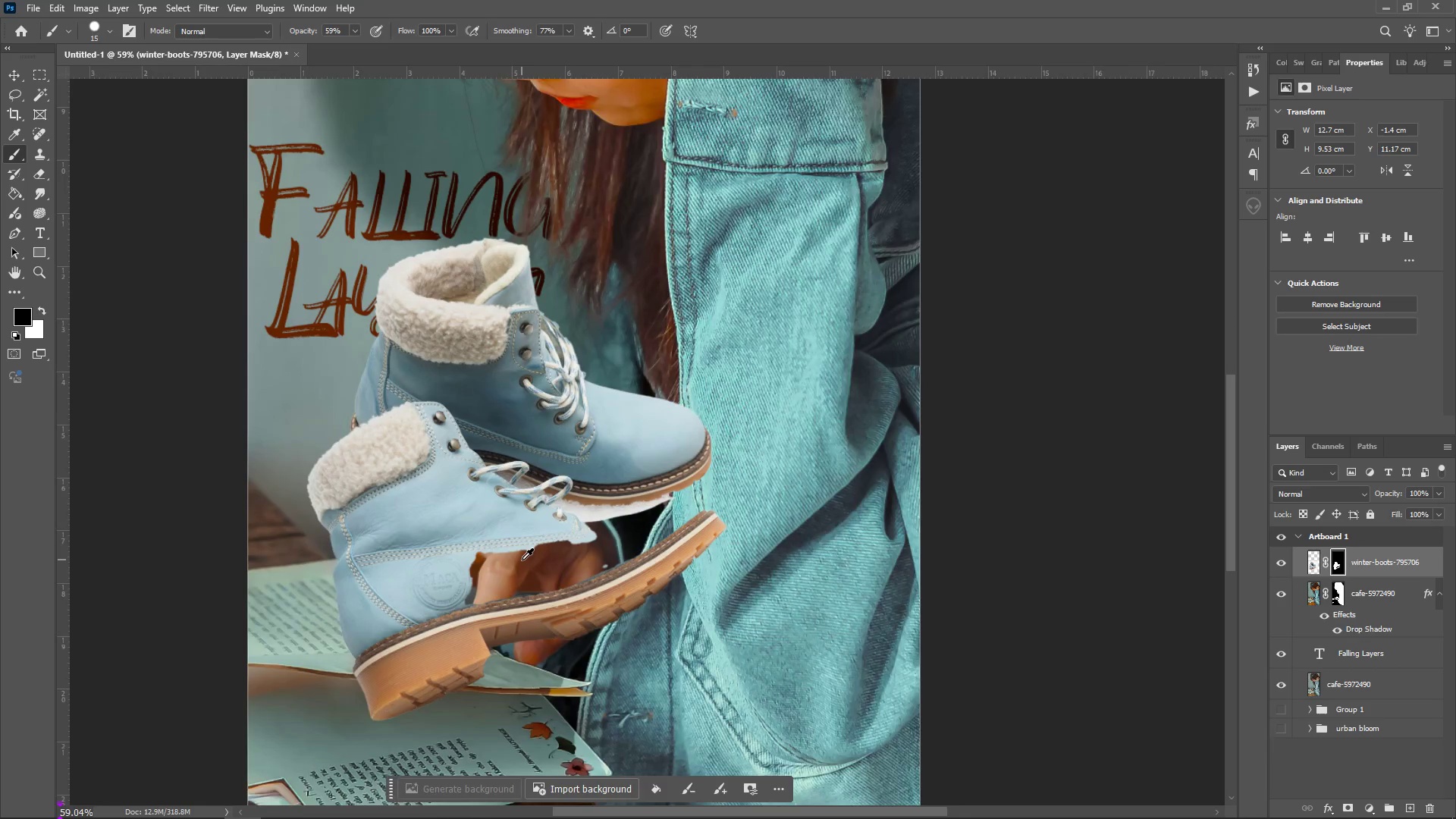 
hold_key(key=AltLeft, duration=16.28)
right_click([472, 540])
 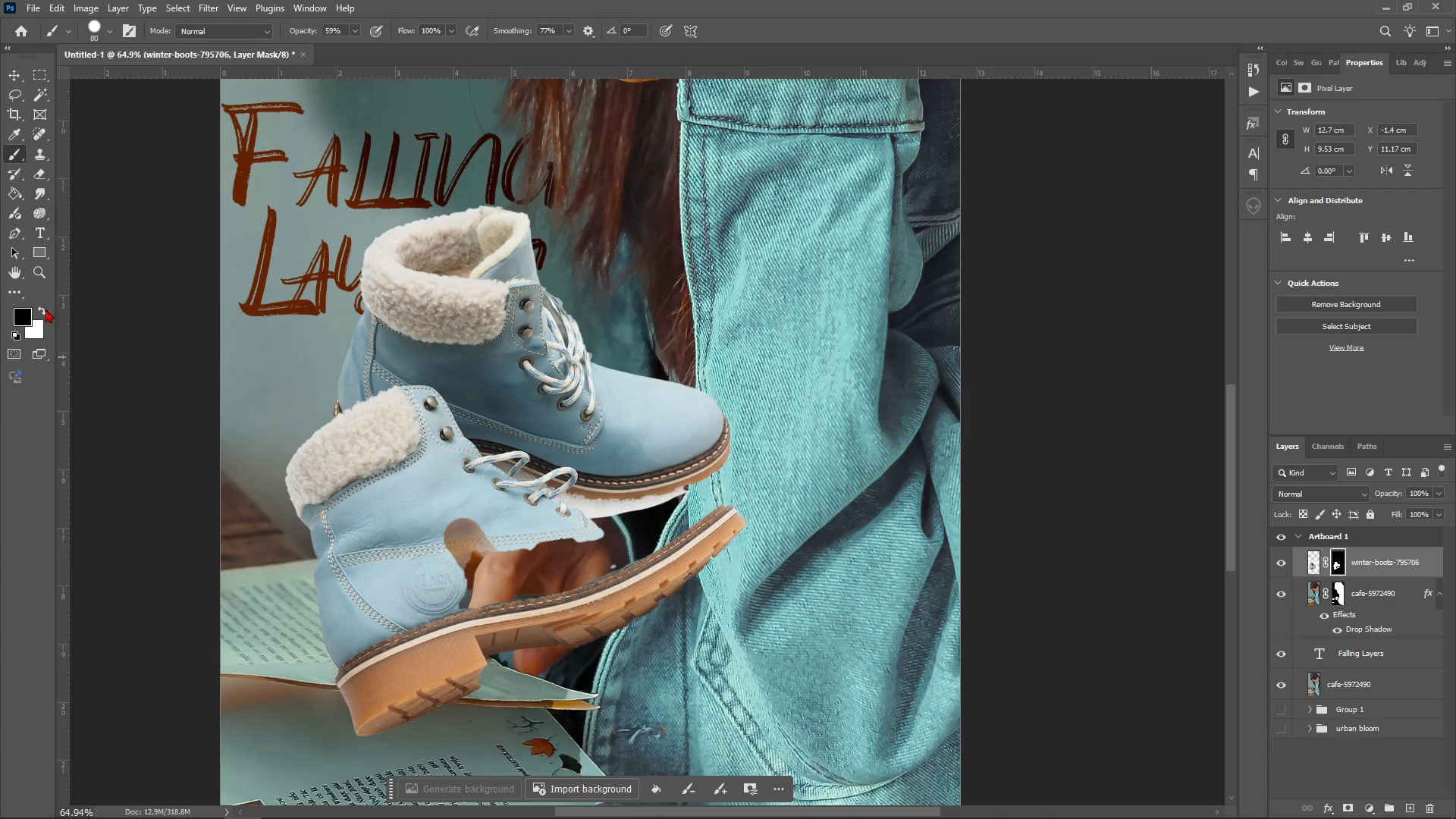 
left_click([35, 305])
 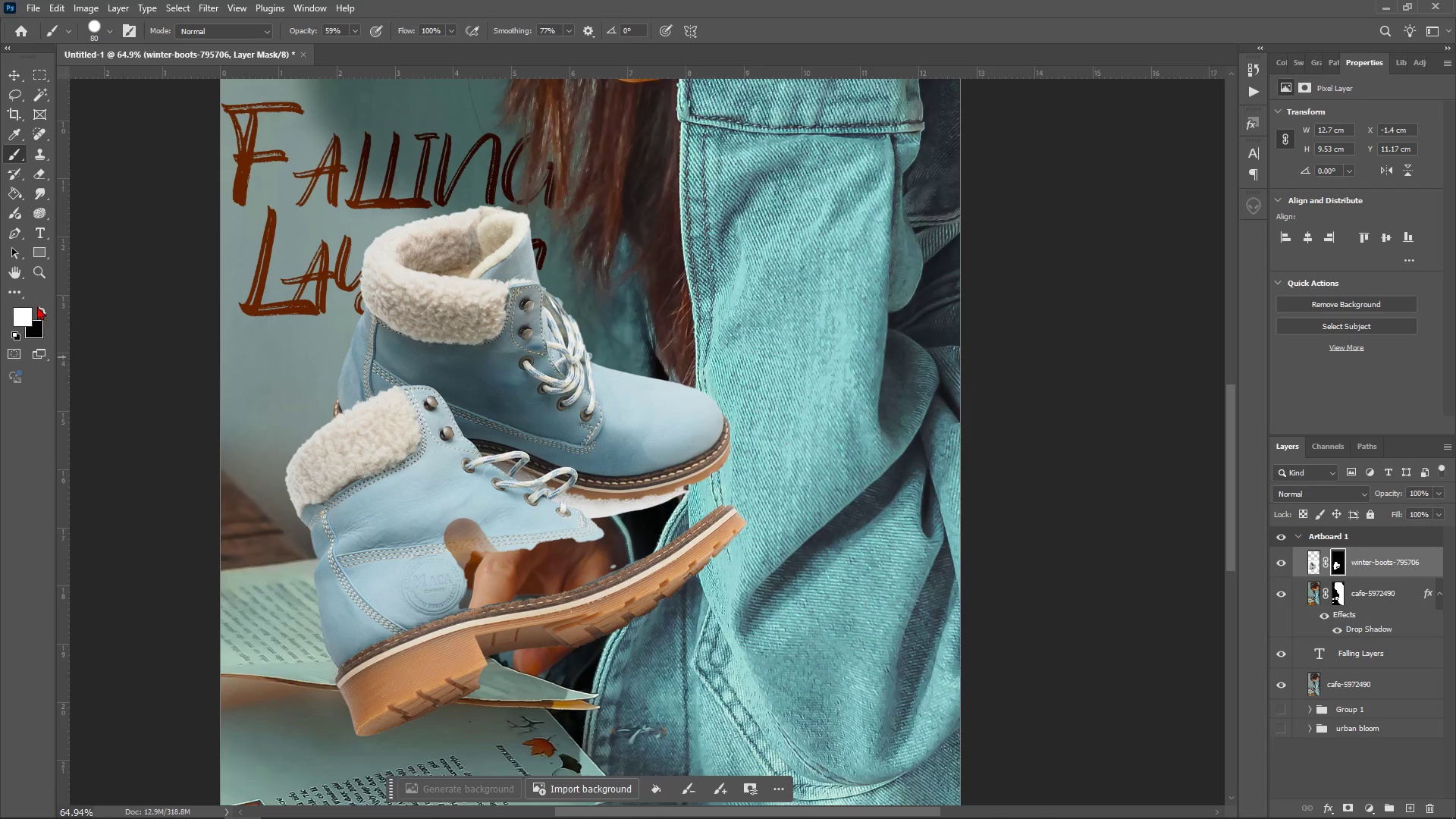 
left_click([37, 306])
 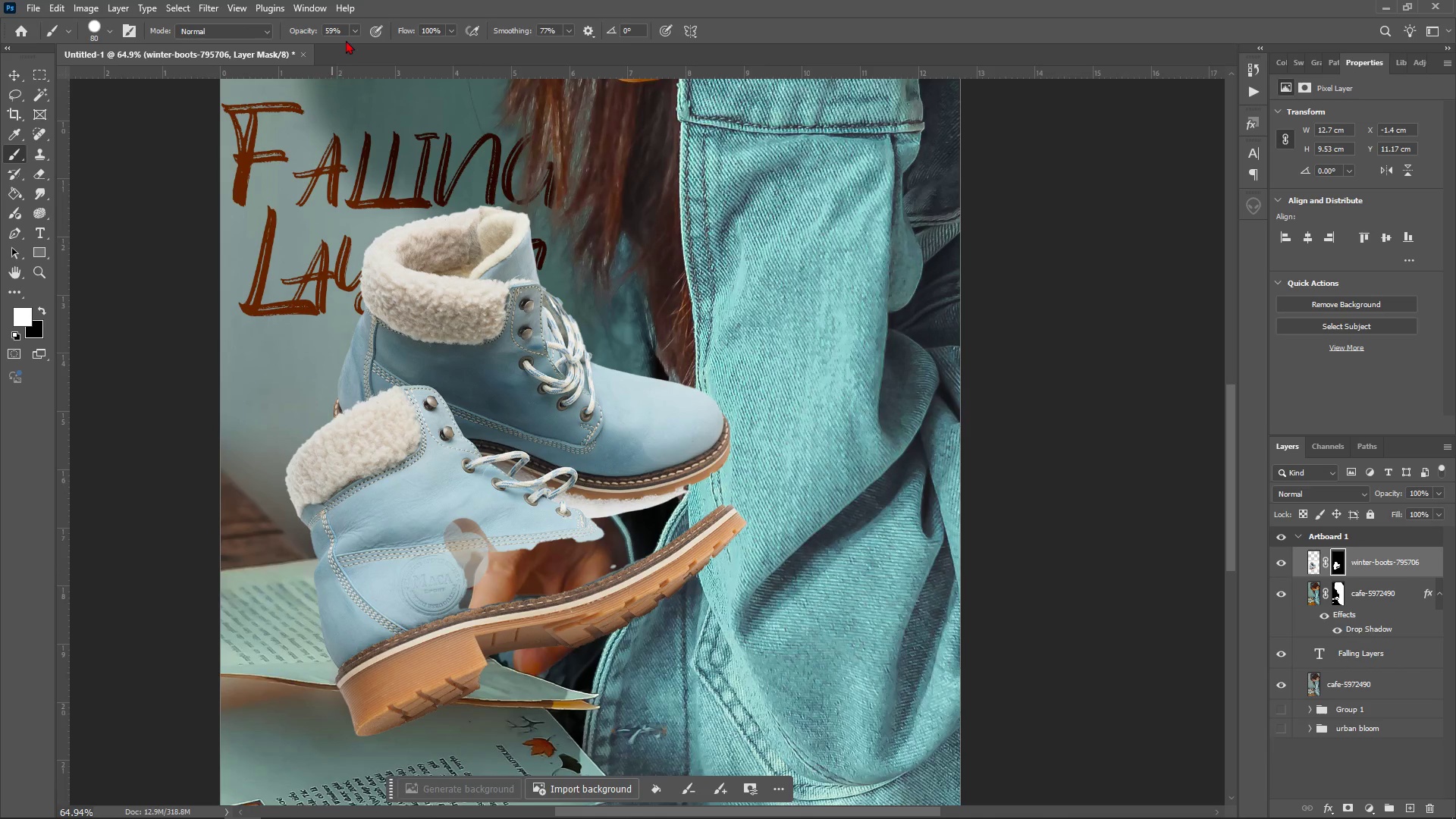 
left_click([358, 26])
 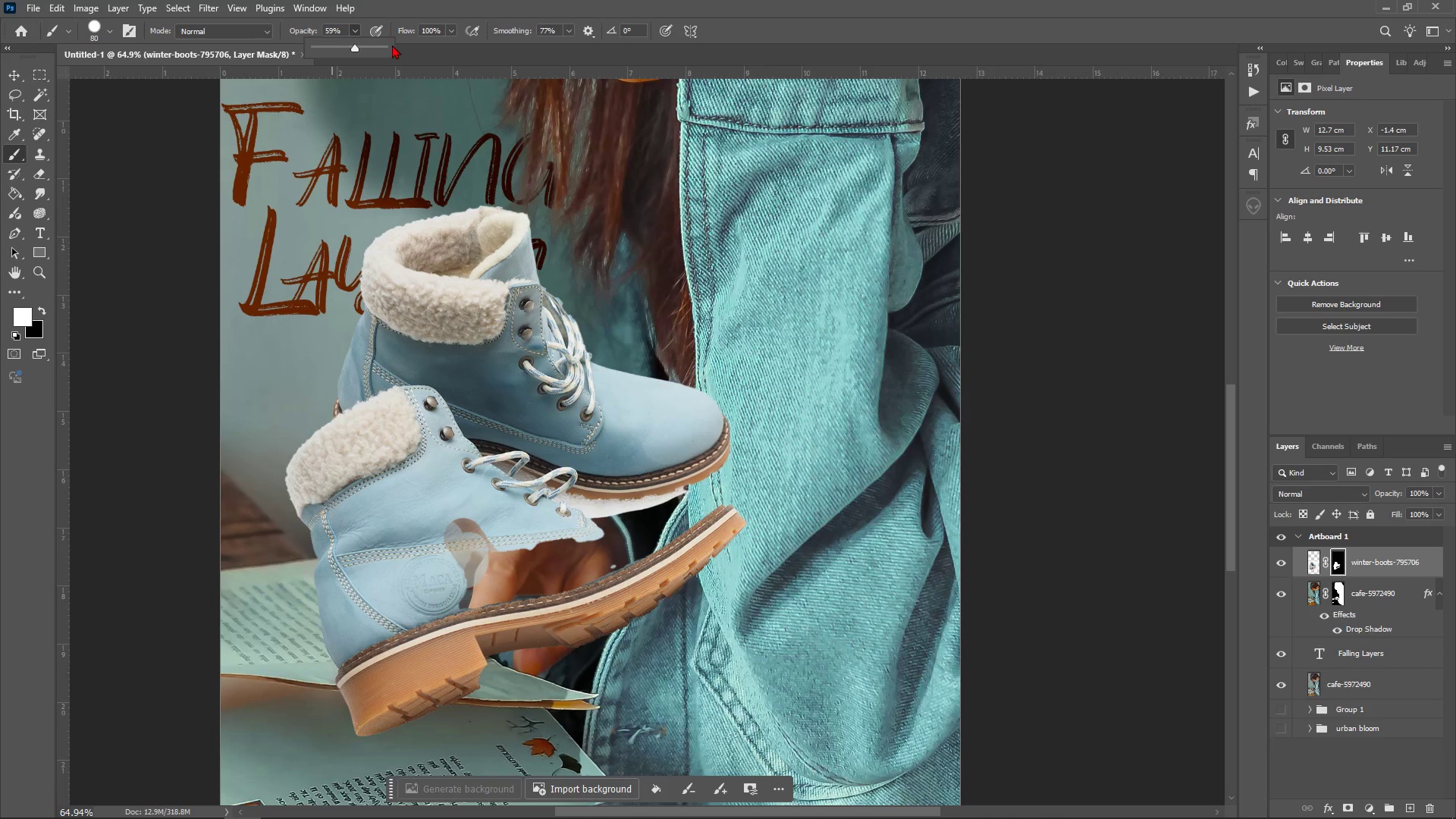 
left_click([392, 45])
 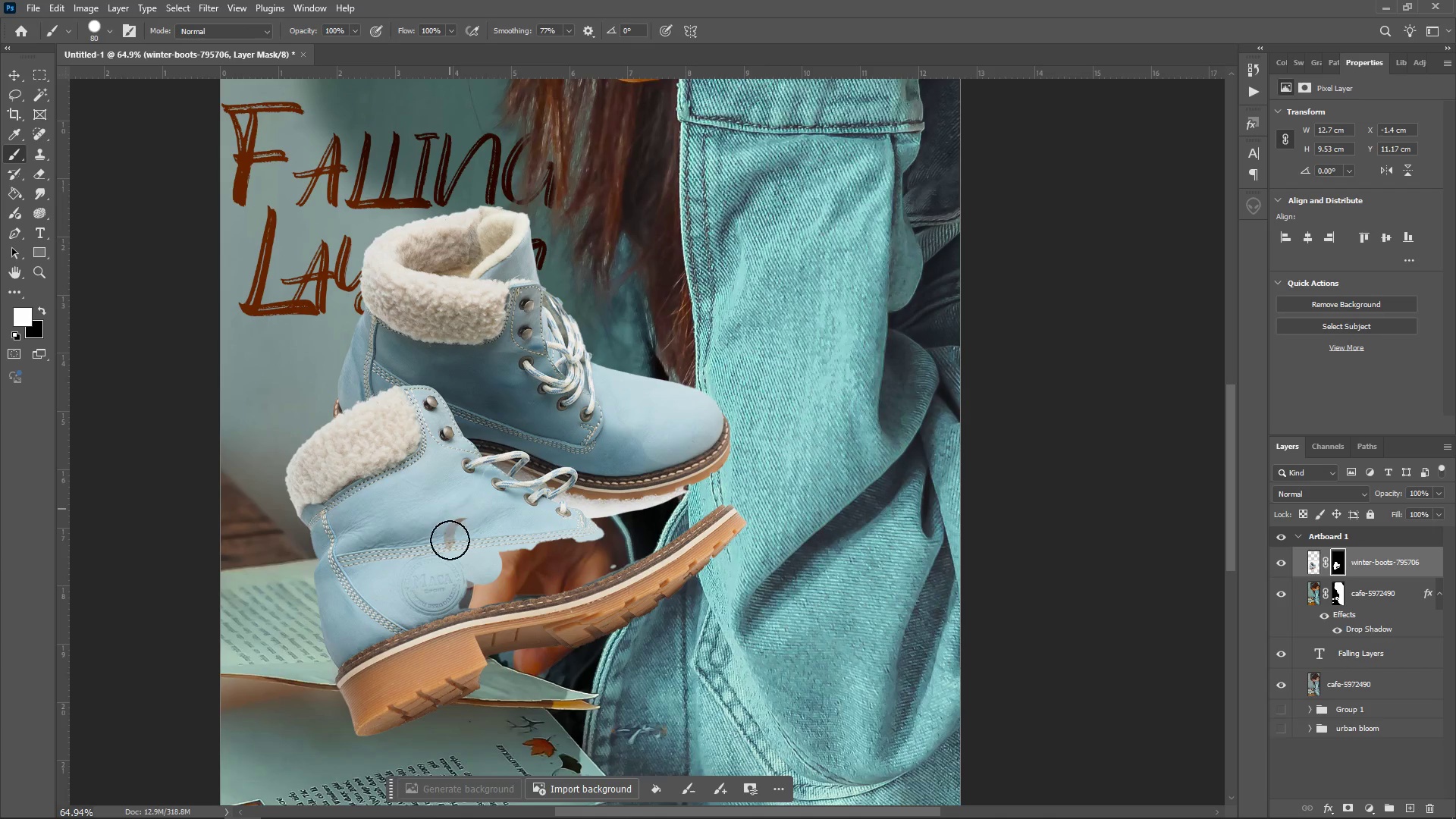 
double_click([461, 521])
 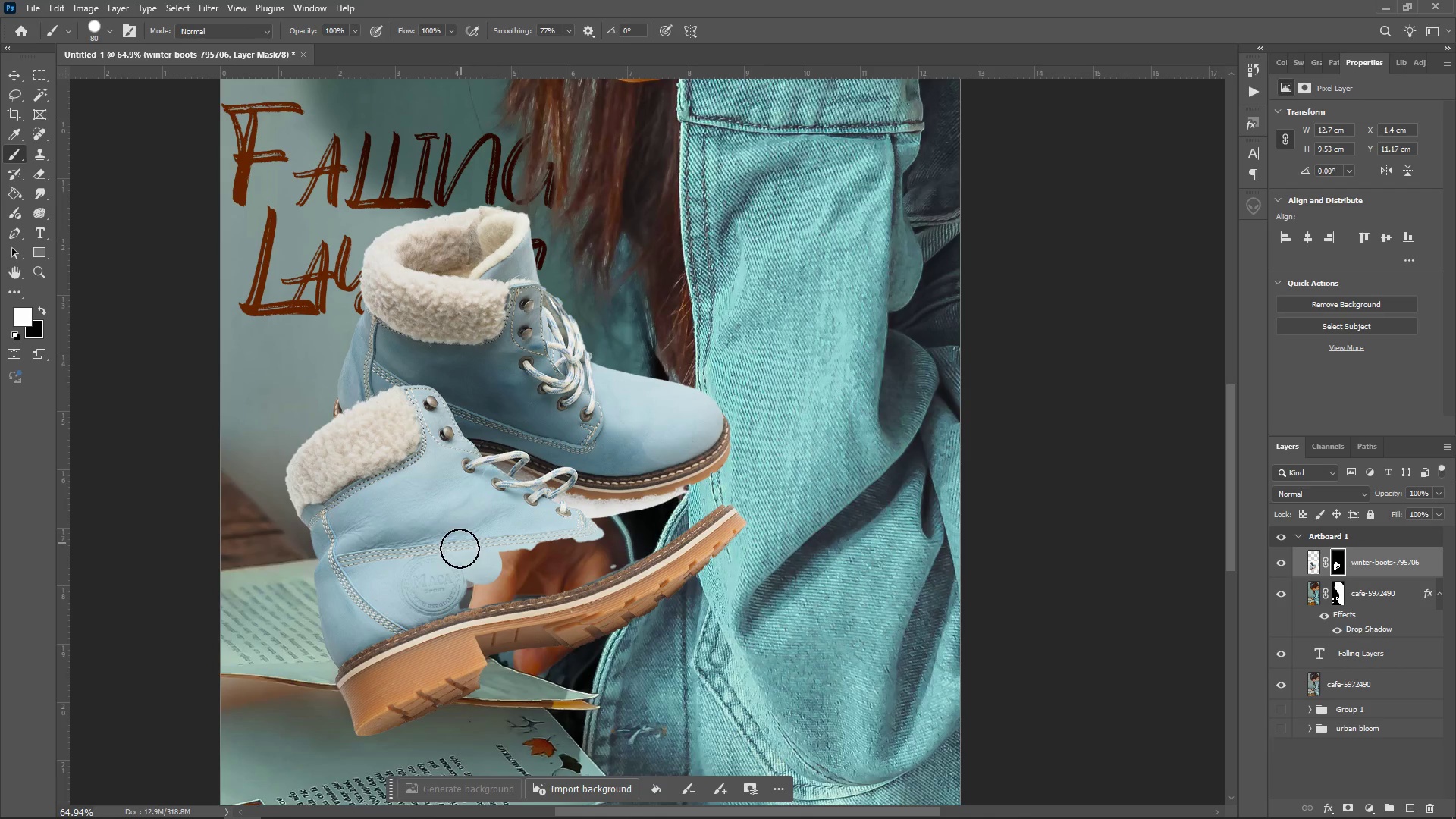 
triple_click([461, 543])
 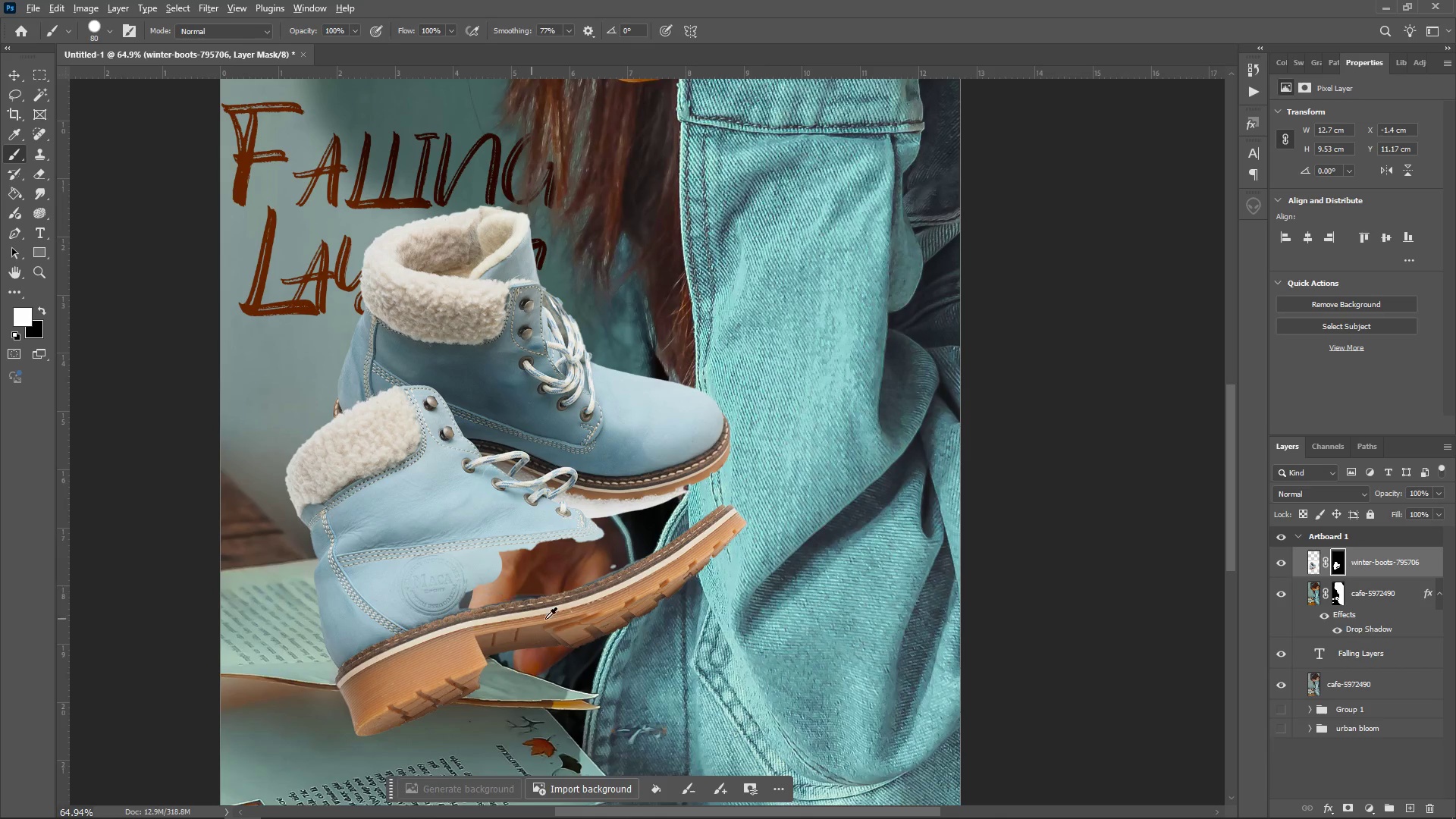 
hold_key(key=AltLeft, duration=0.84)
scroll: coordinate [557, 617], scroll_direction: up, amount: 6.0
 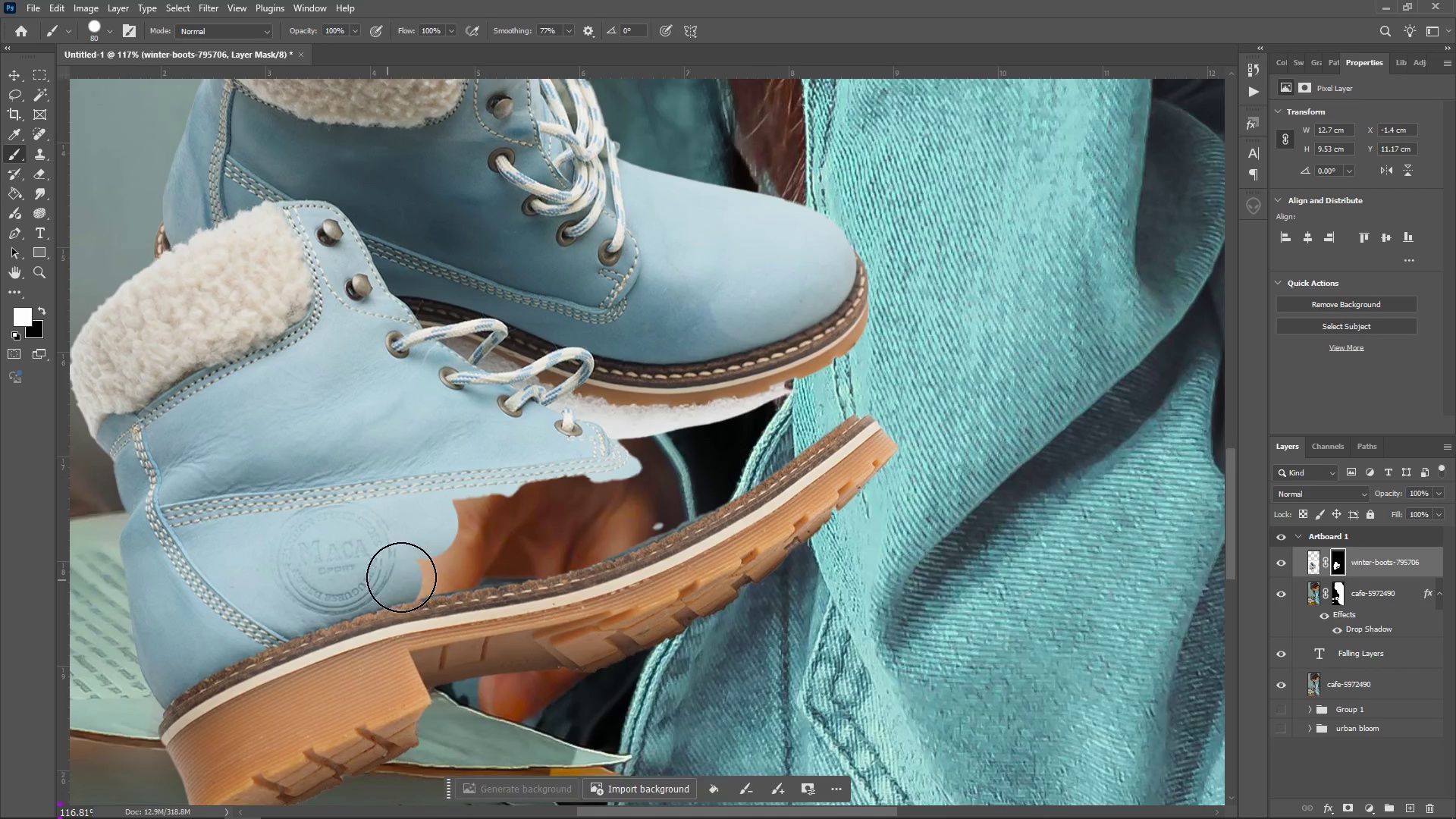 
hold_key(key=AltLeft, duration=8.57)
double_click([733, 453])
 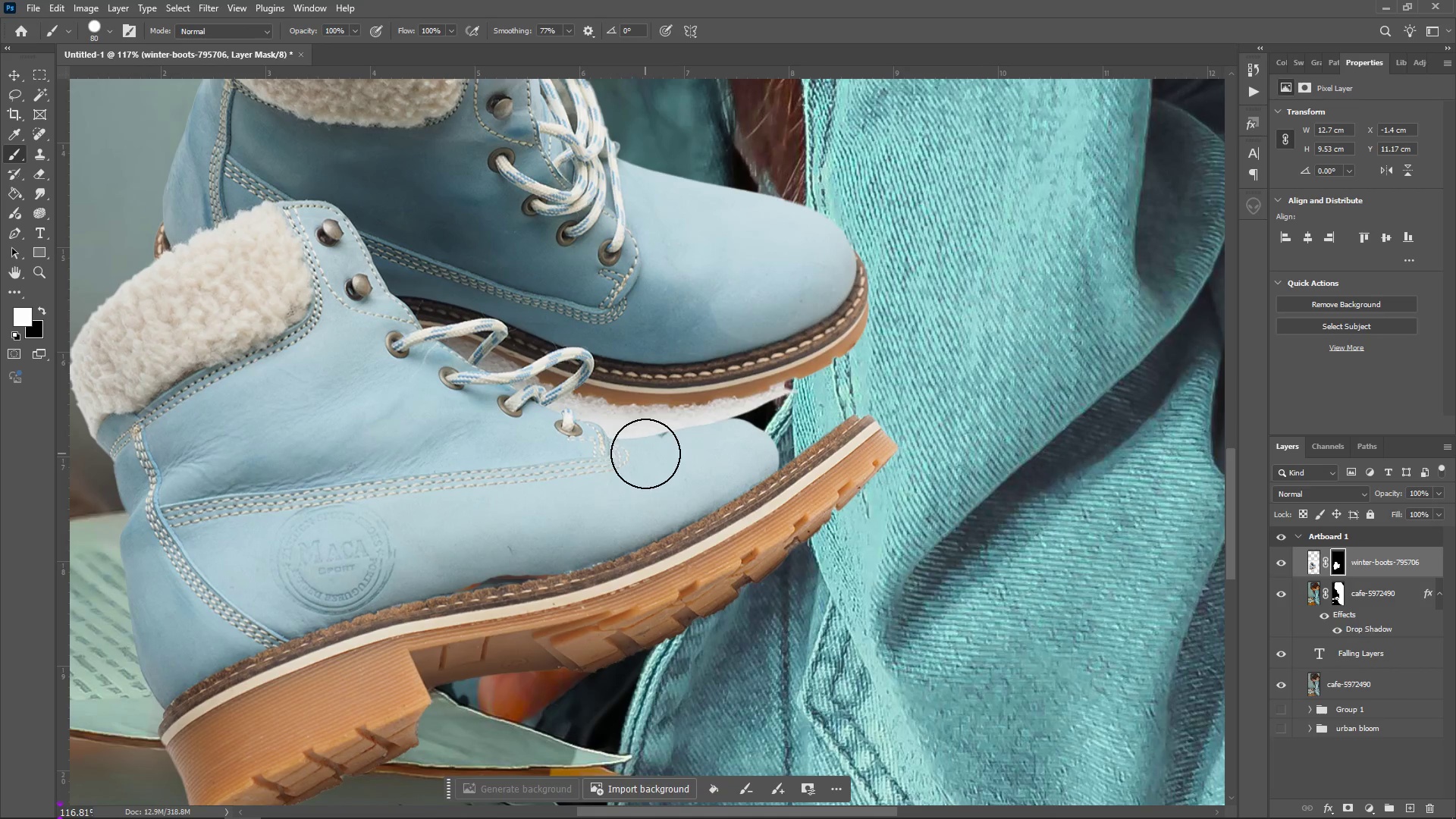 
triple_click([645, 453])
 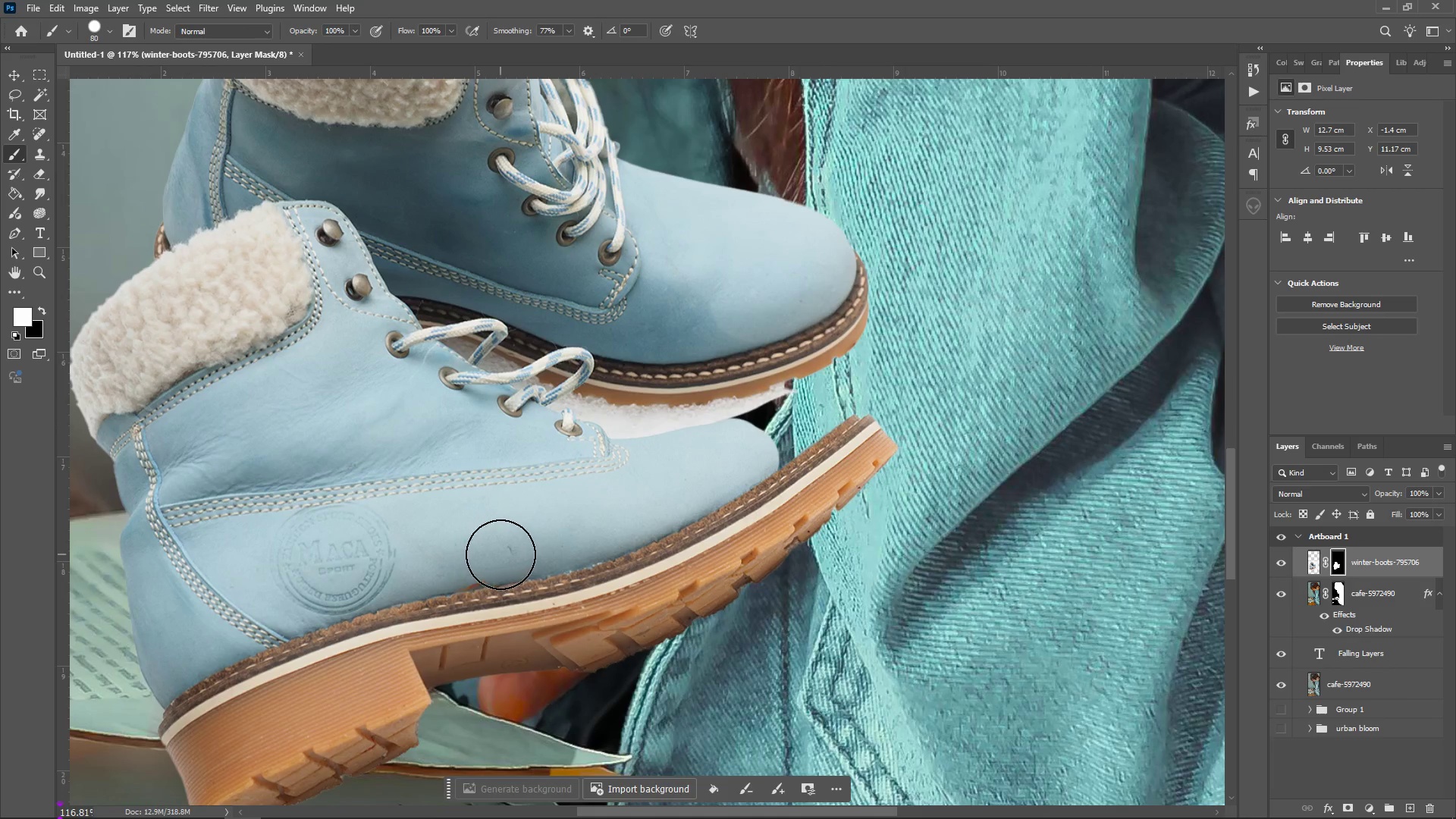 
double_click([483, 561])
 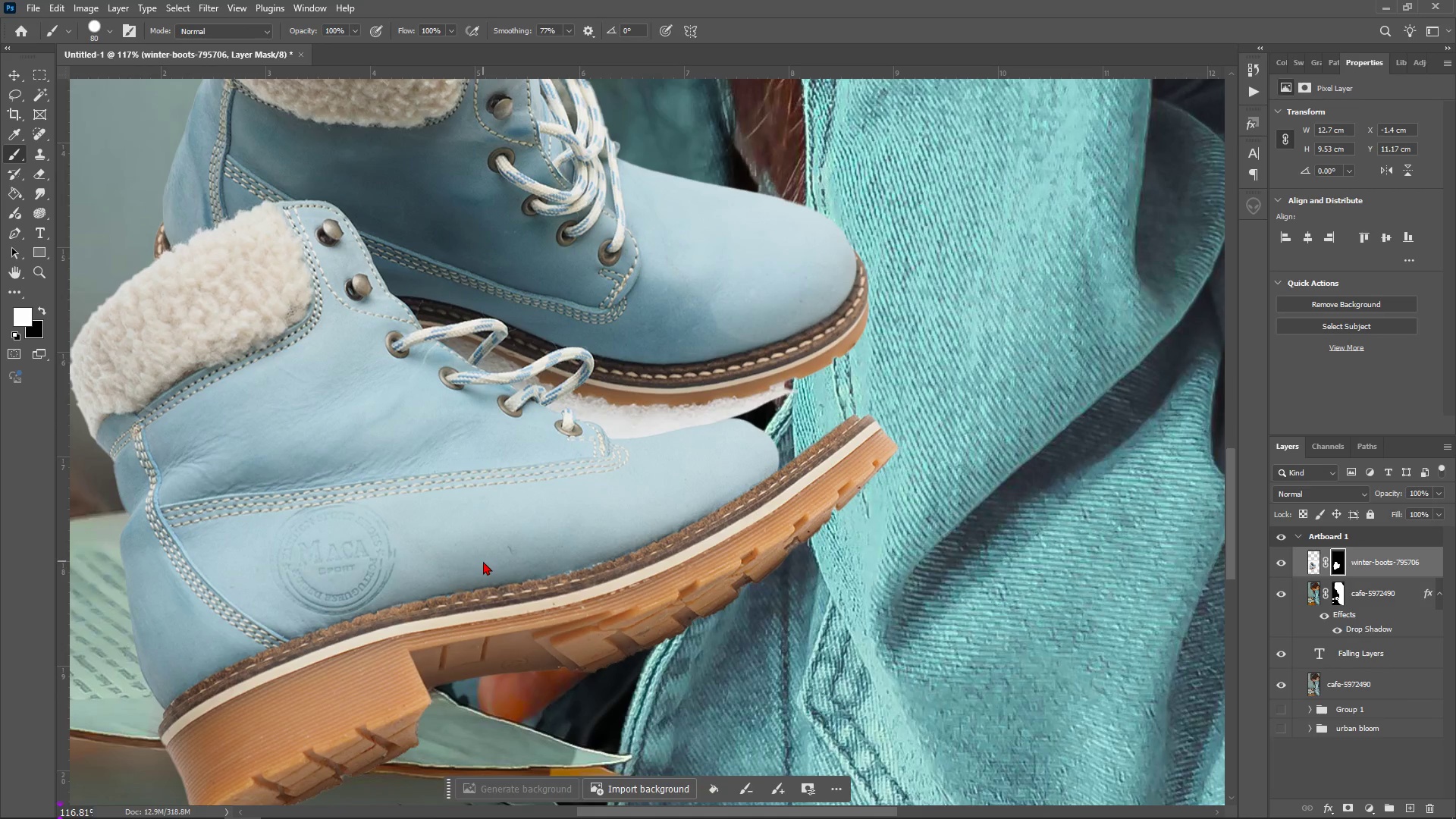 
triple_click([483, 561])
 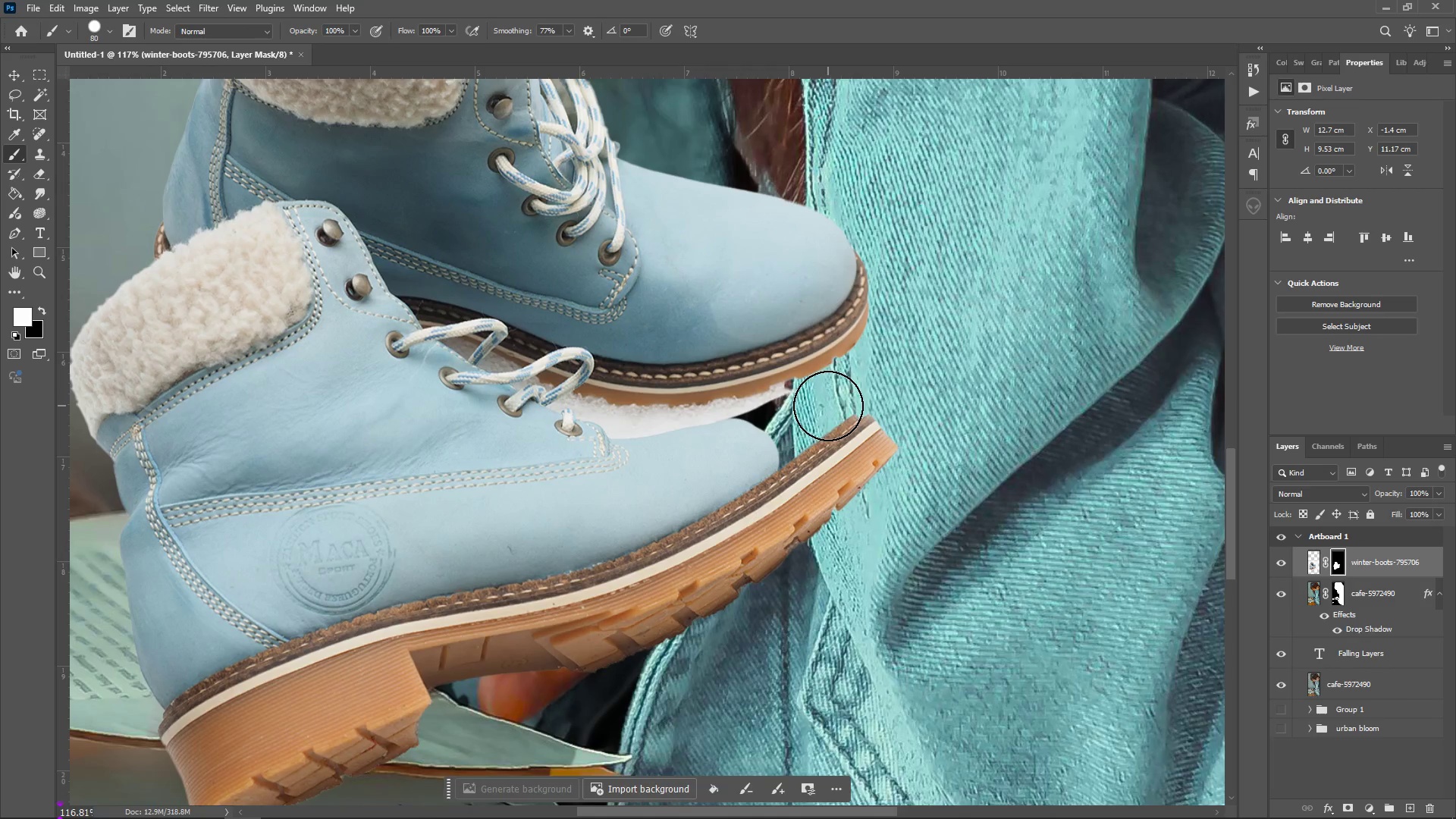 
scroll: coordinate [796, 489], scroll_direction: up, amount: 9.0
 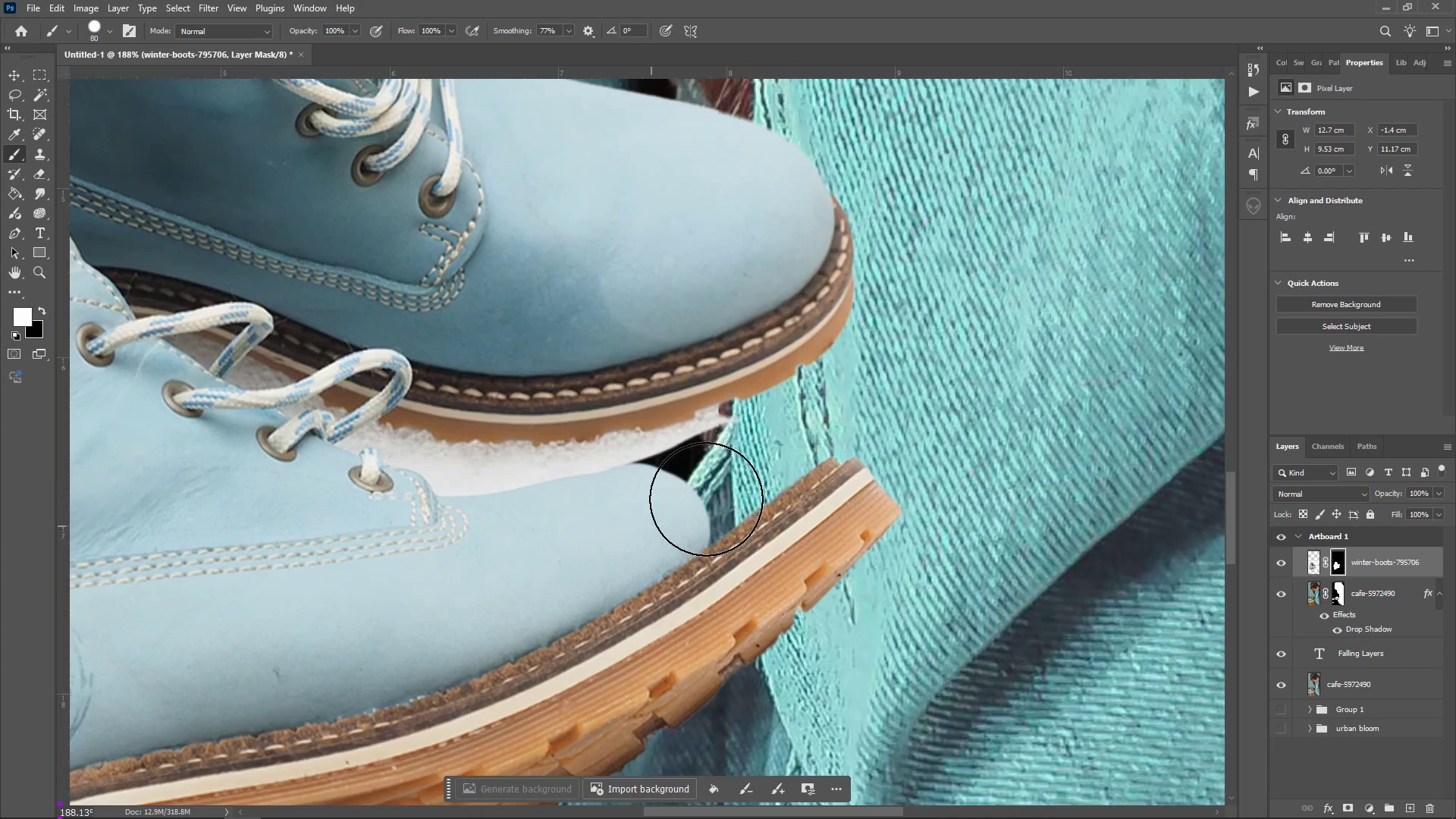 
hold_key(key=AltLeft, duration=1.1)
 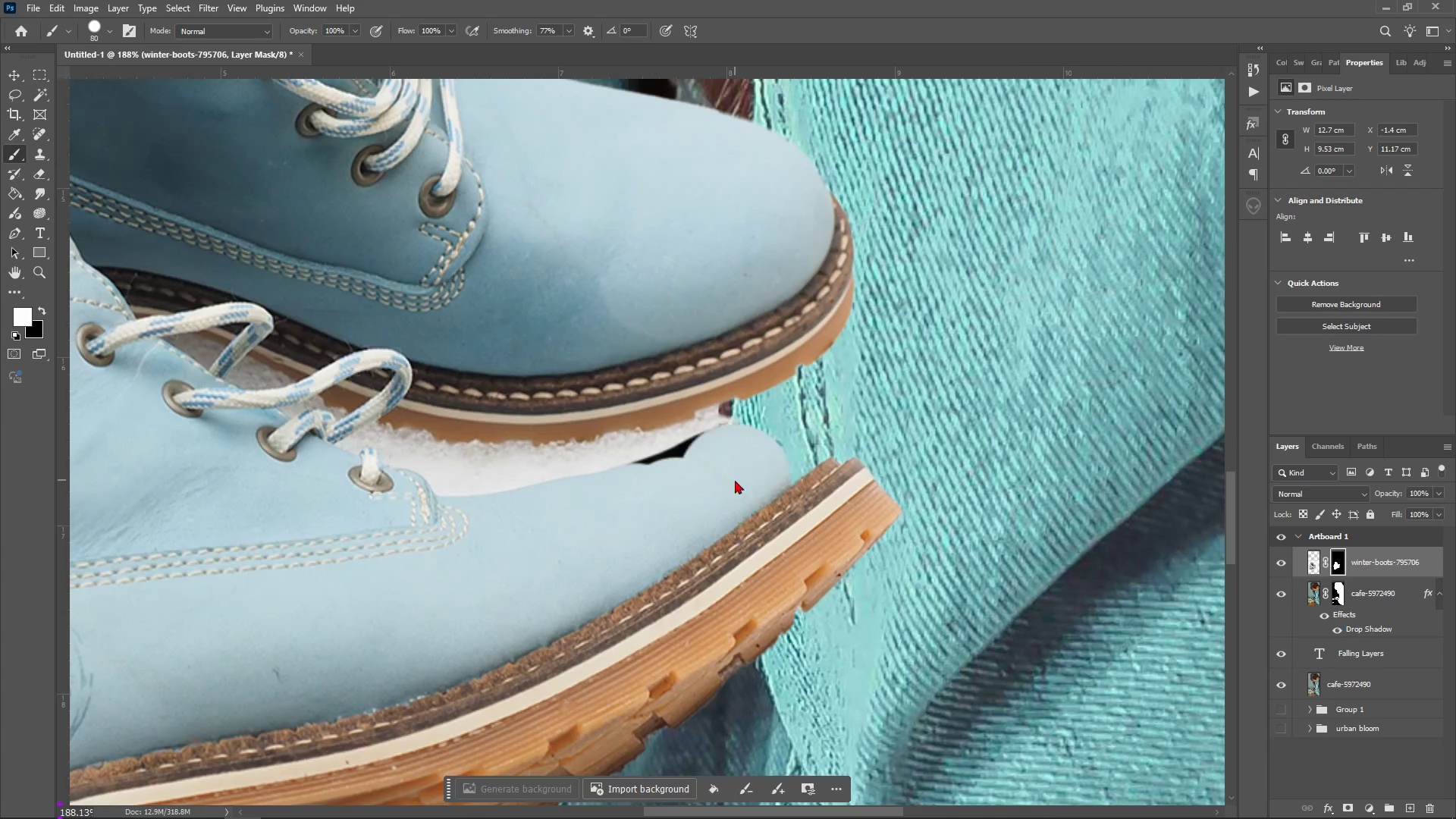 
double_click([735, 480])
 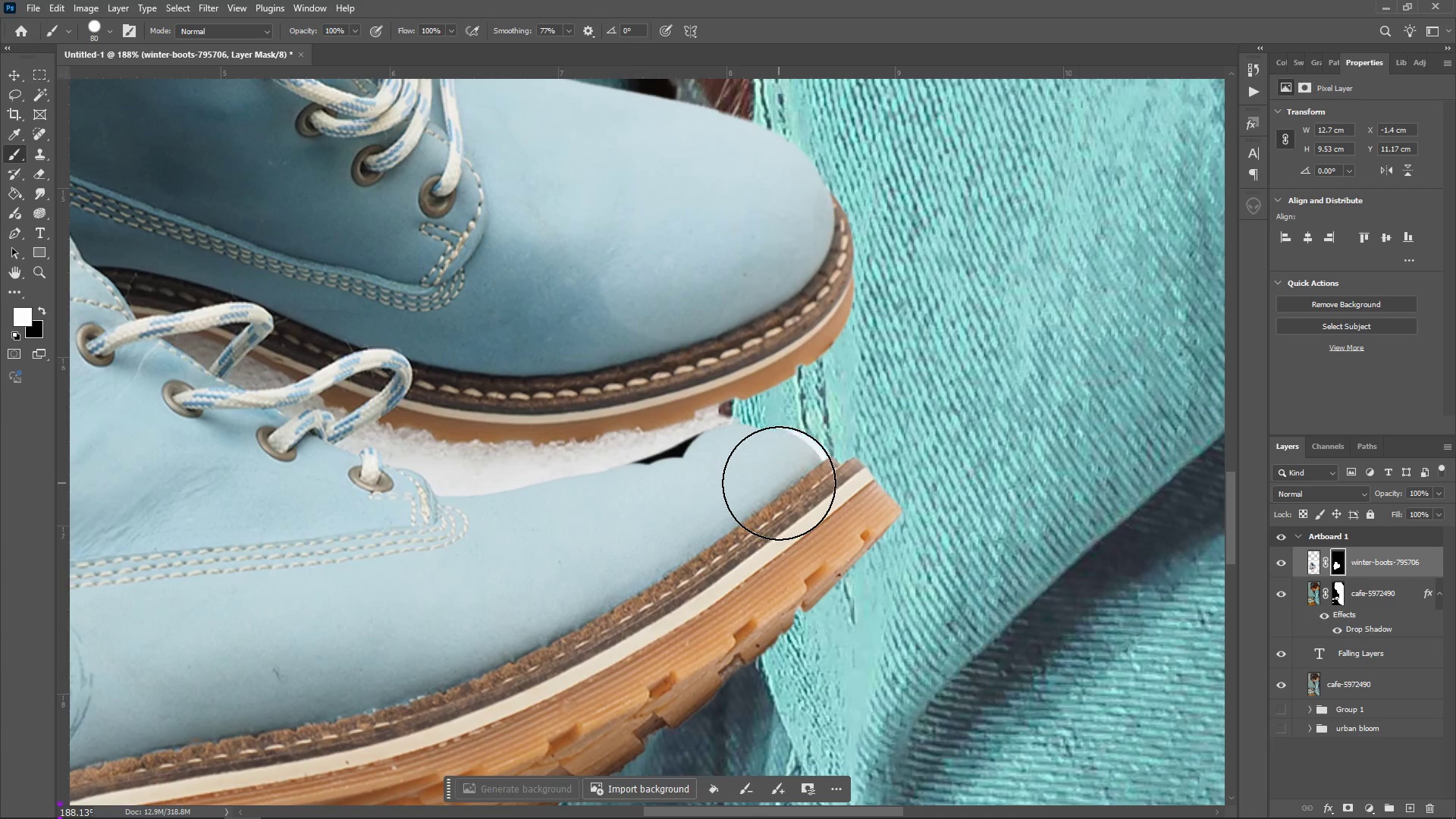 
triple_click([779, 483])
 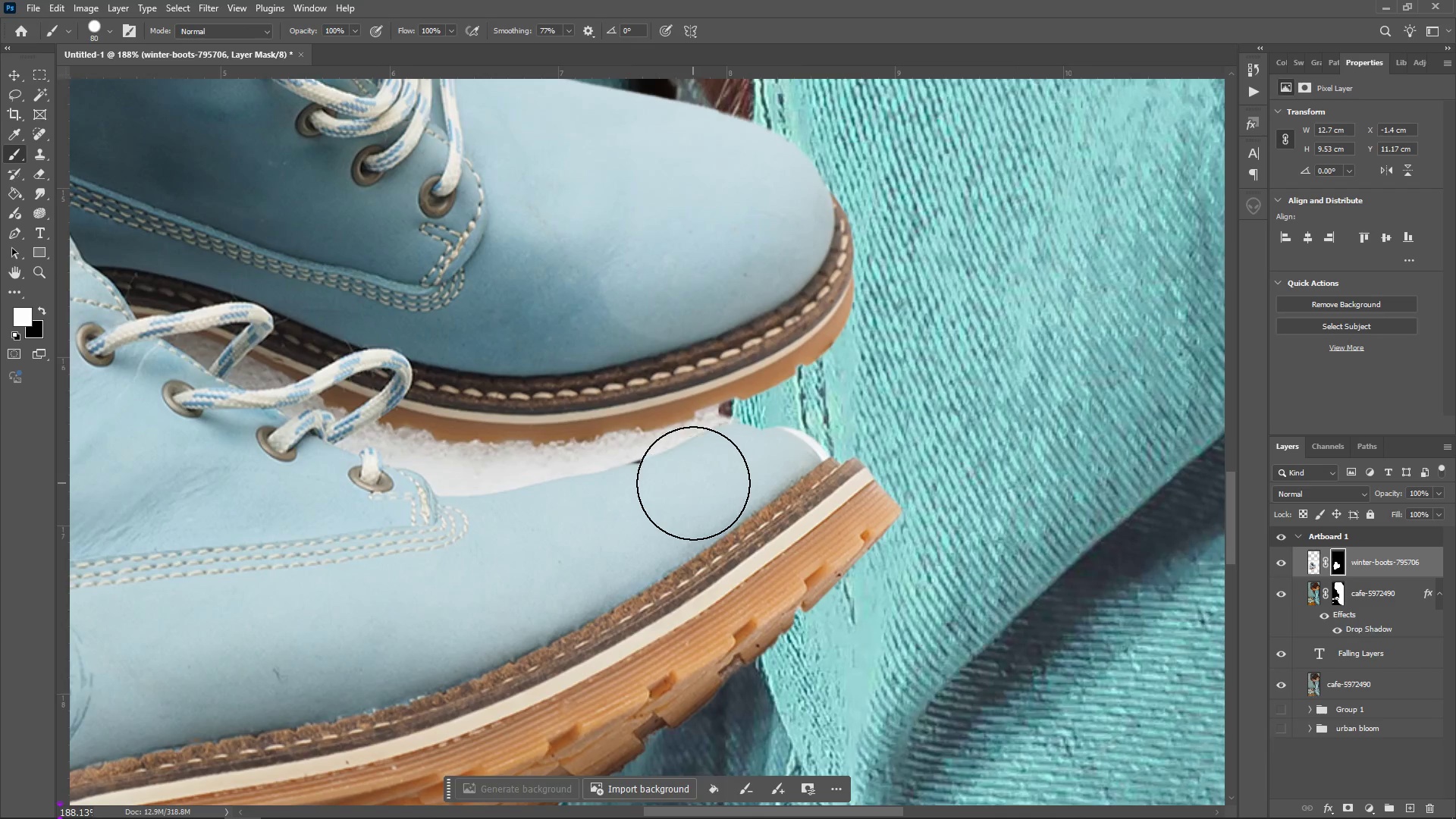 
left_click([693, 483])
 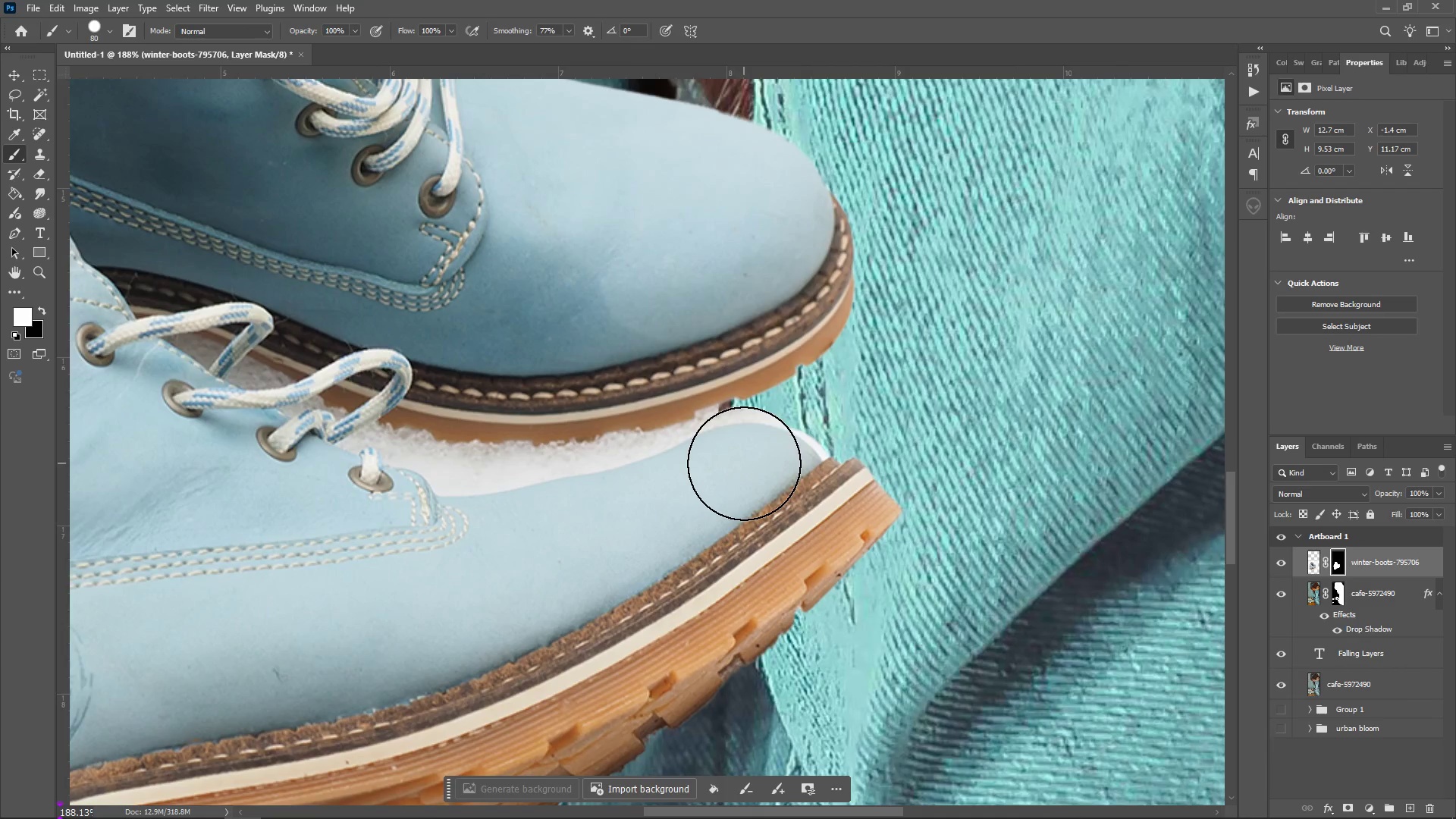 
double_click([726, 457])
 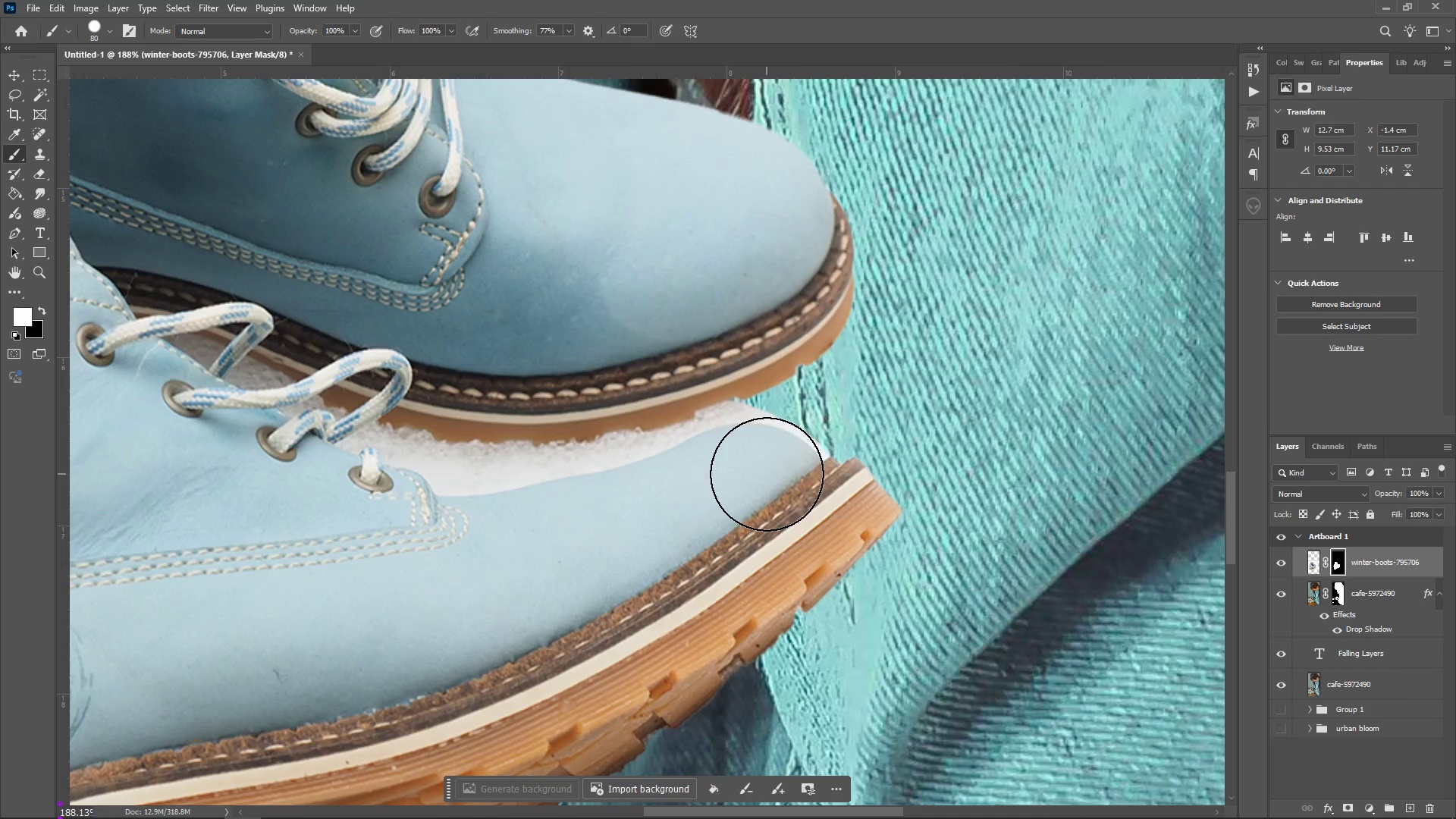 
triple_click([767, 474])
 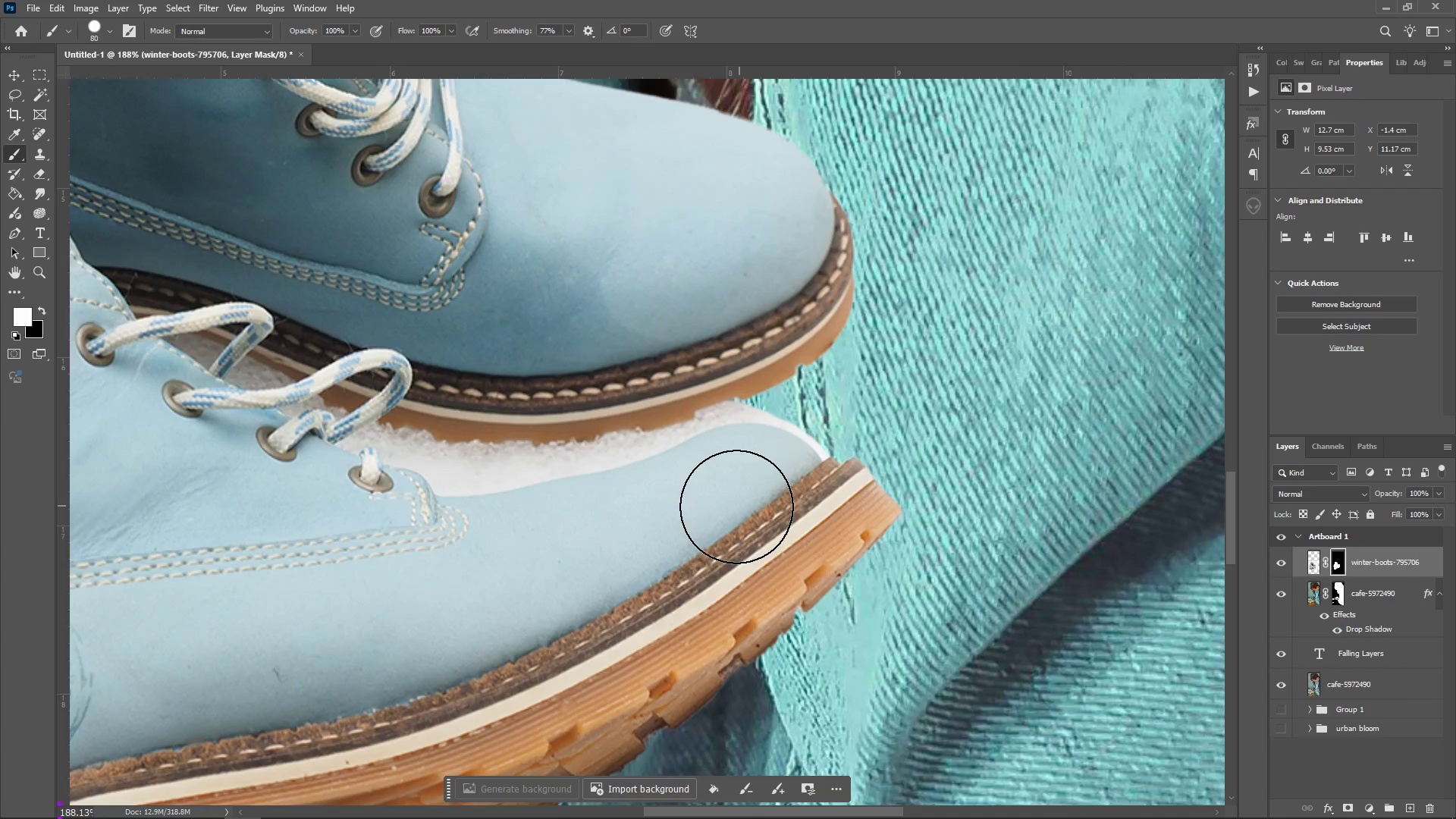 
hold_key(key=AltLeft, duration=1.14)
scroll: coordinate [693, 529], scroll_direction: down, amount: 13.0
 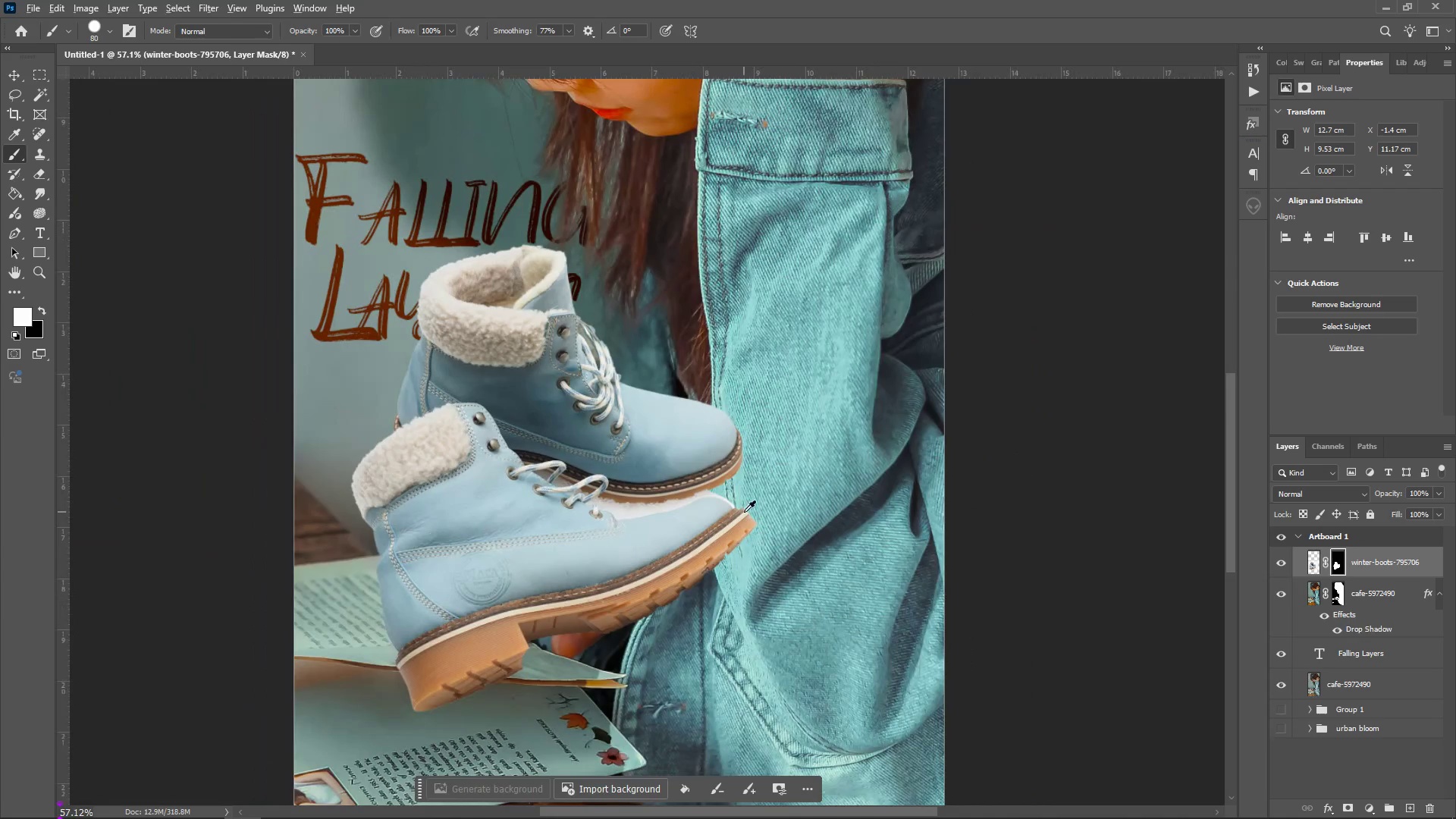 
hold_key(key=AltLeft, duration=1.53)
scroll: coordinate [693, 516], scroll_direction: up, amount: 20.0
 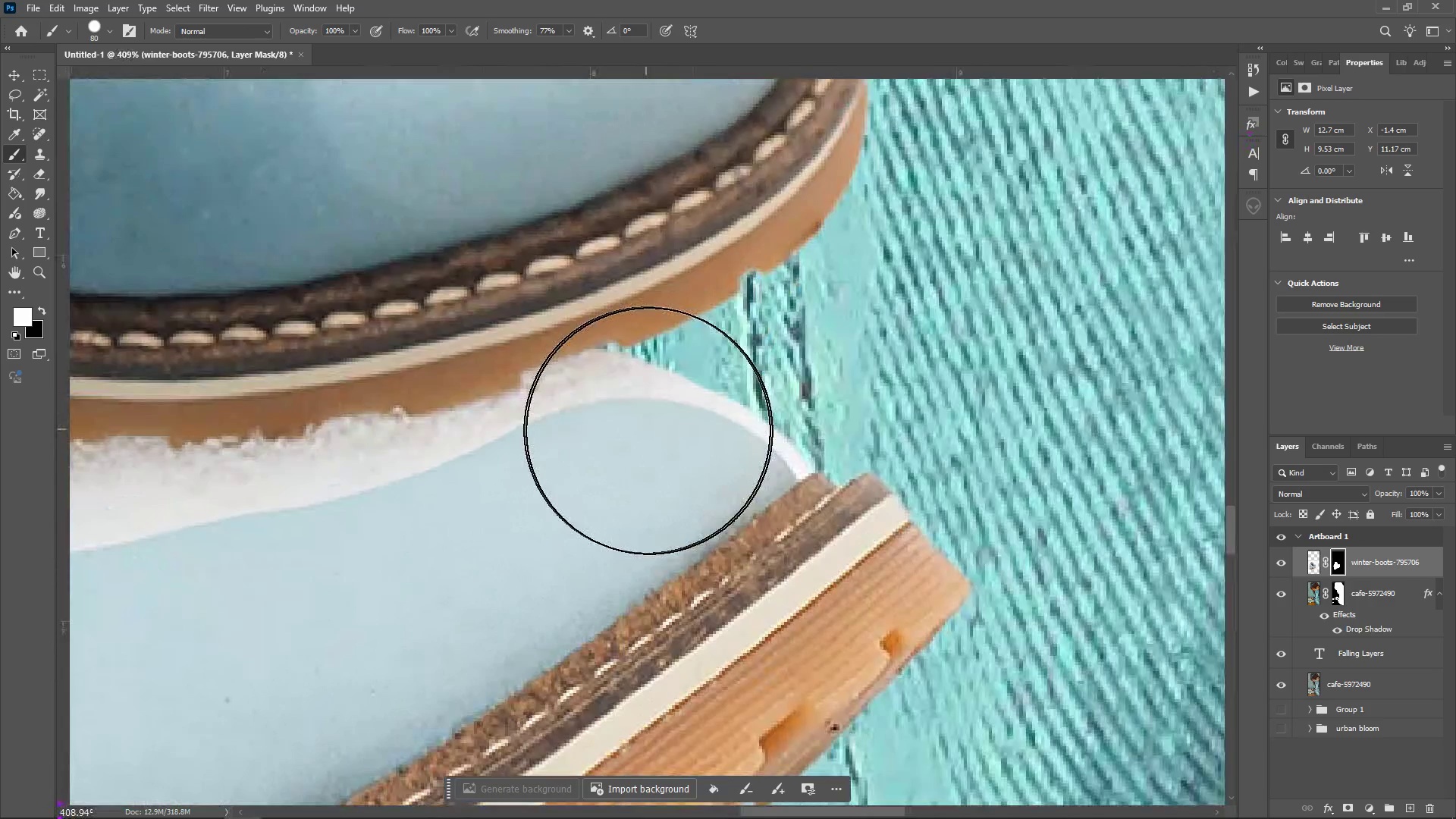 
hold_key(key=AltLeft, duration=1.17)
 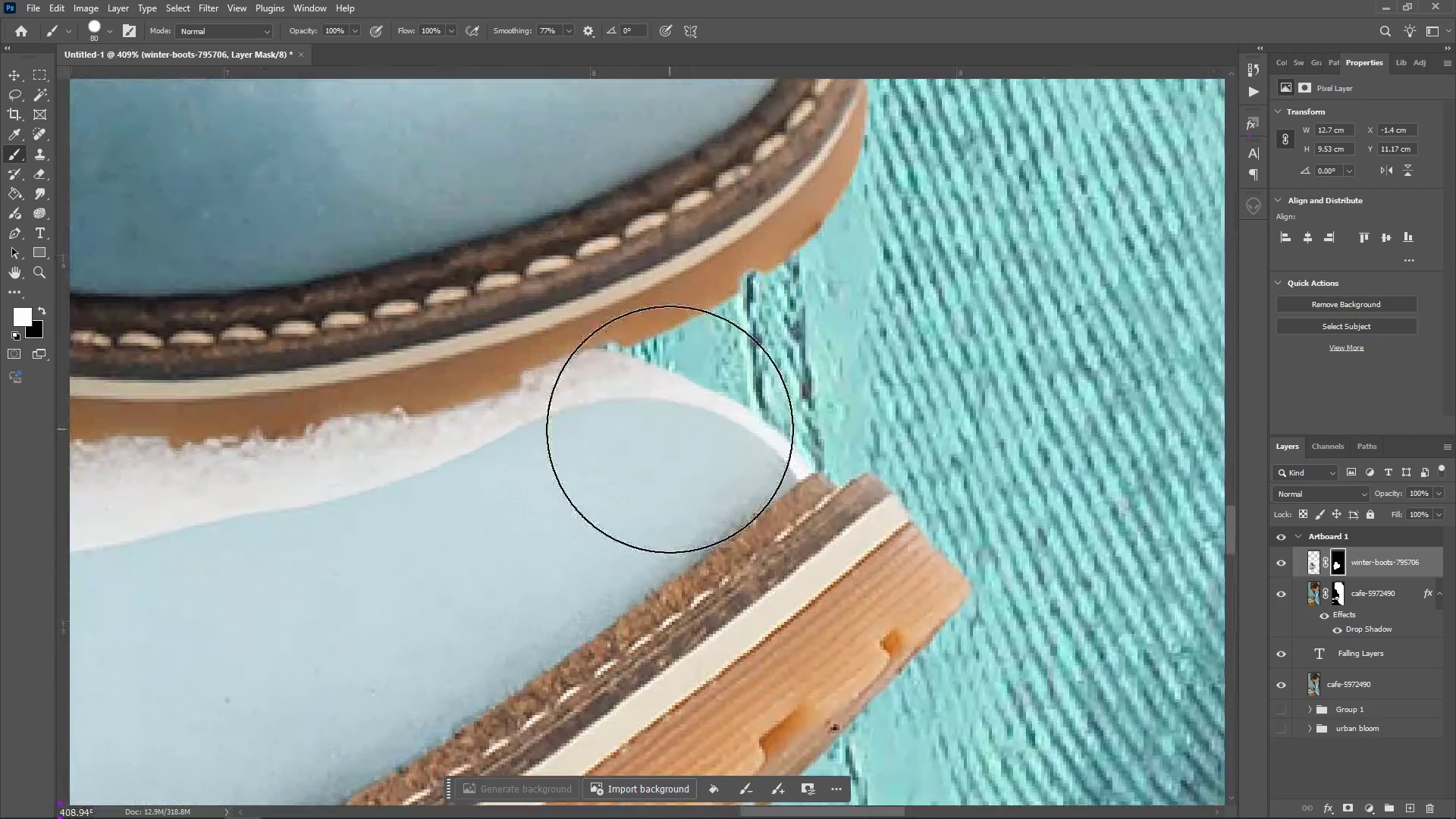 
right_click([670, 429])
 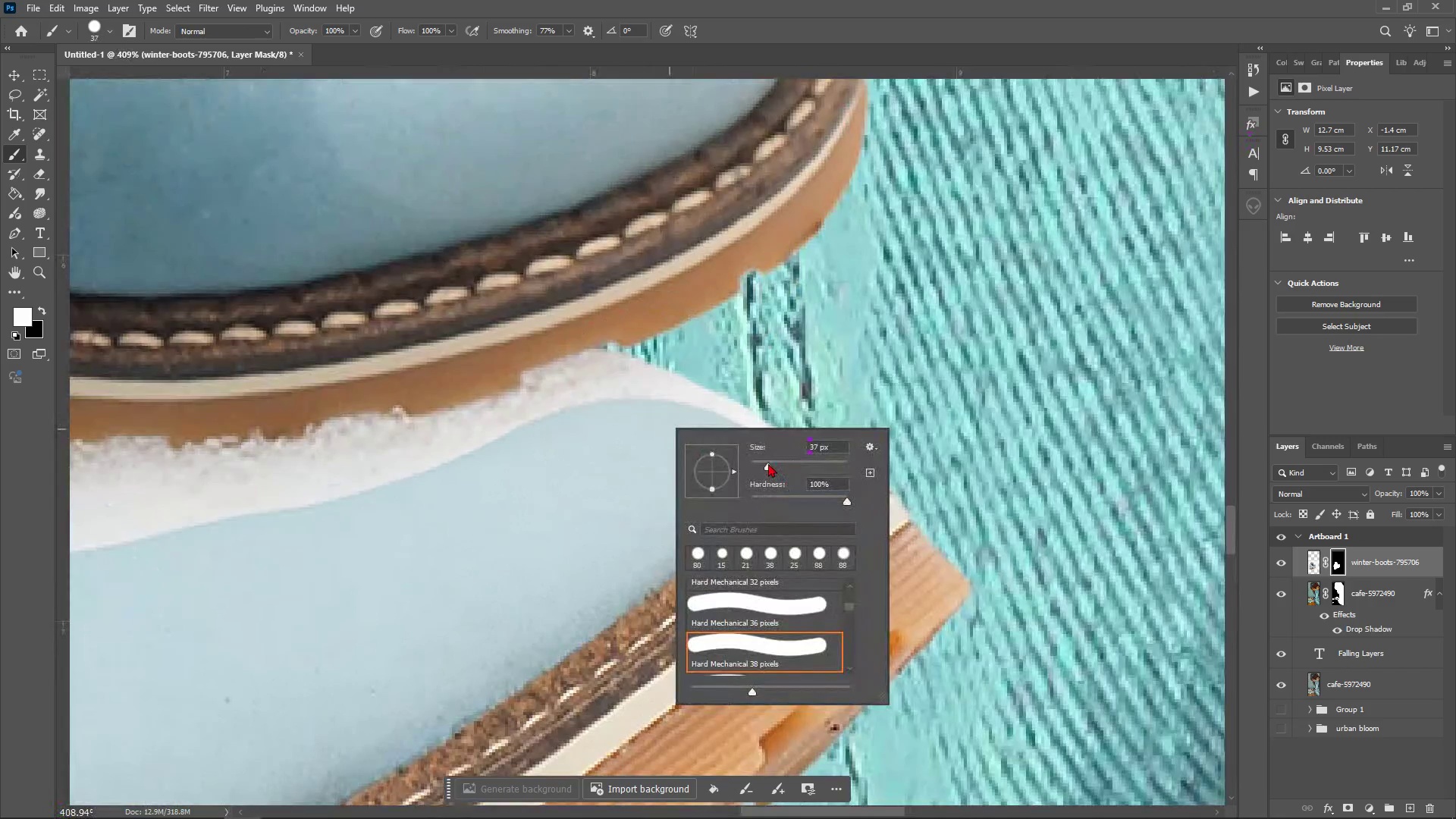 
left_click([768, 463])
 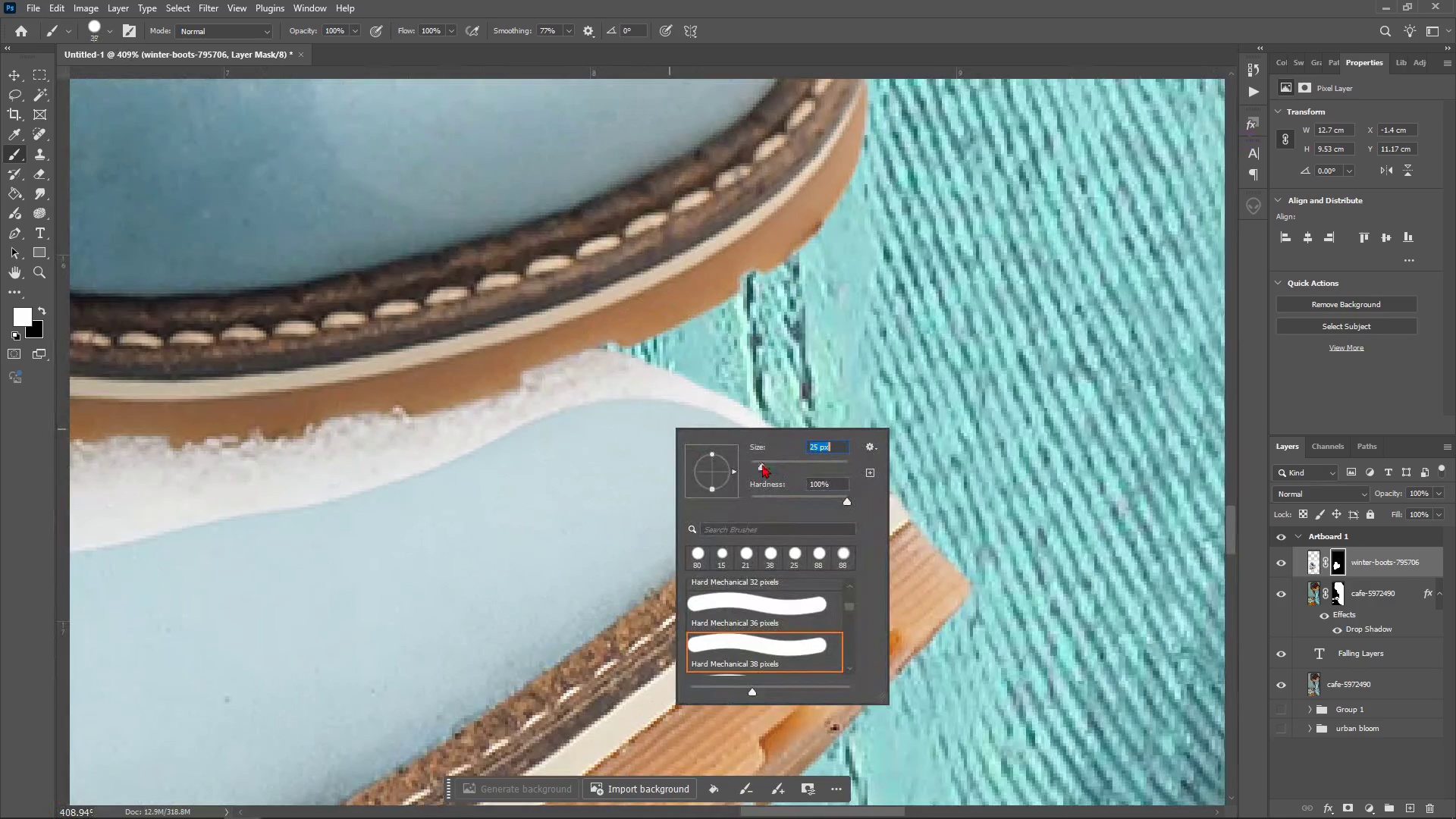 
double_click([762, 464])
 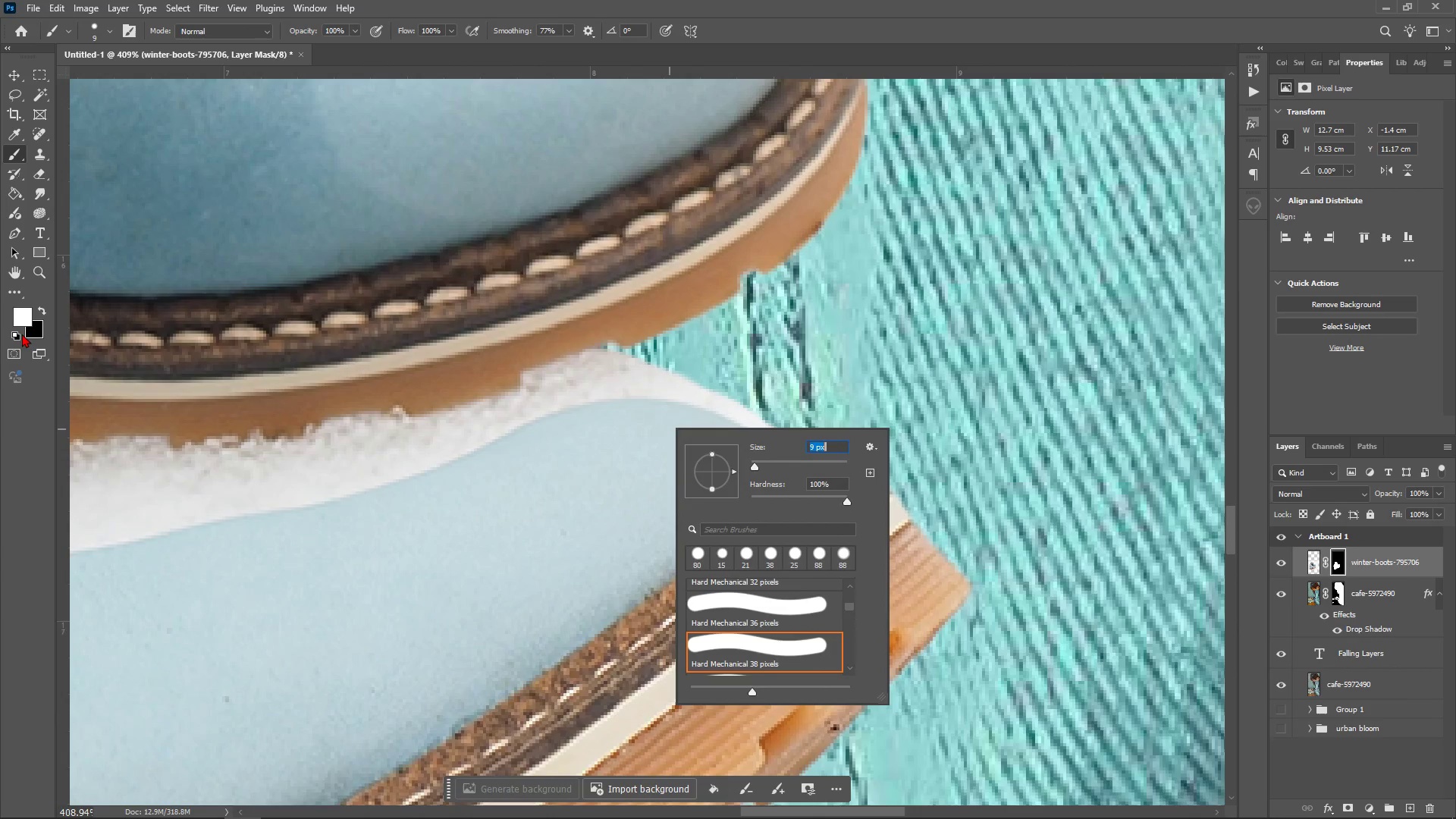 
wait(6.27)
 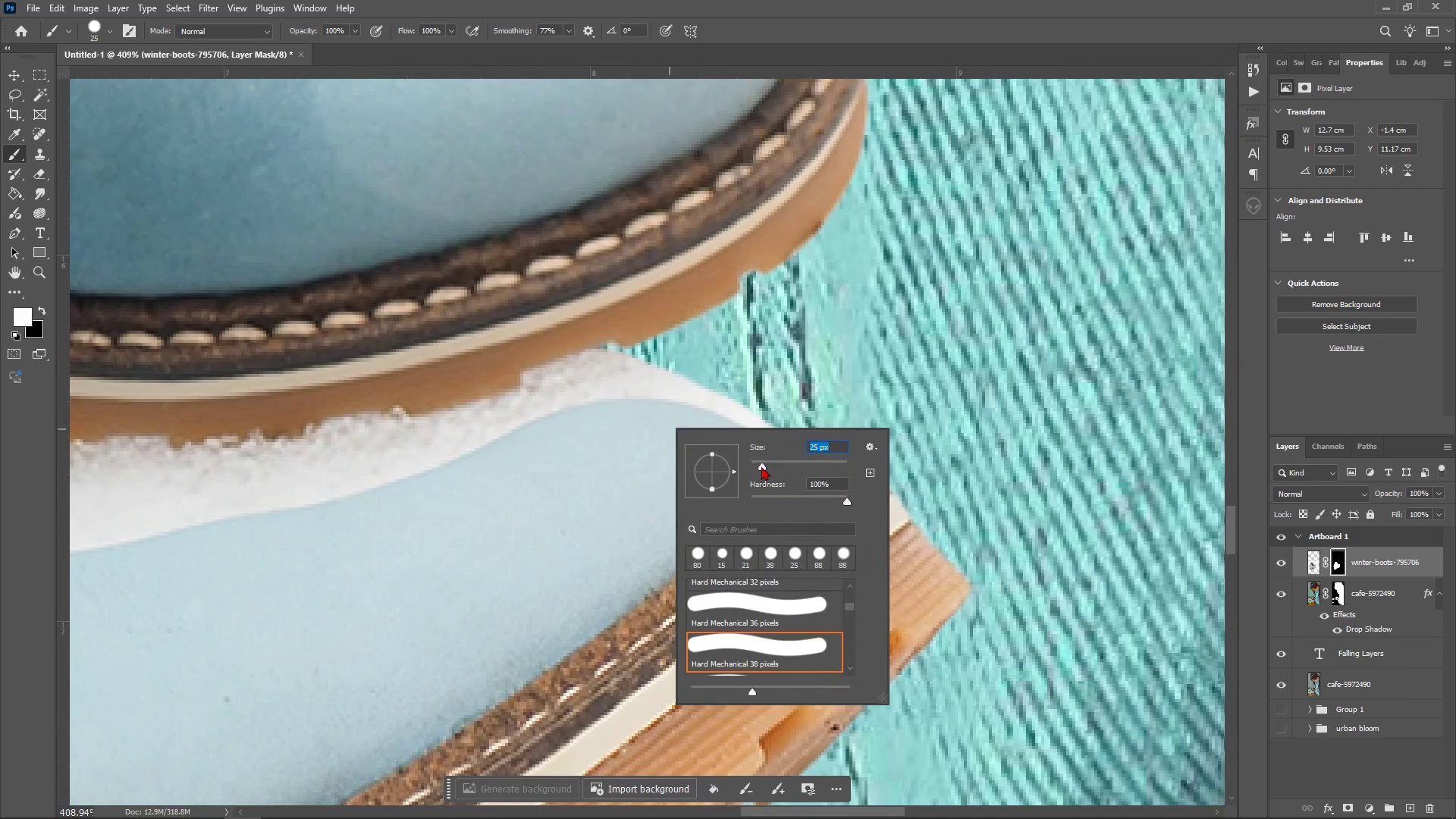 
left_click([43, 306])
 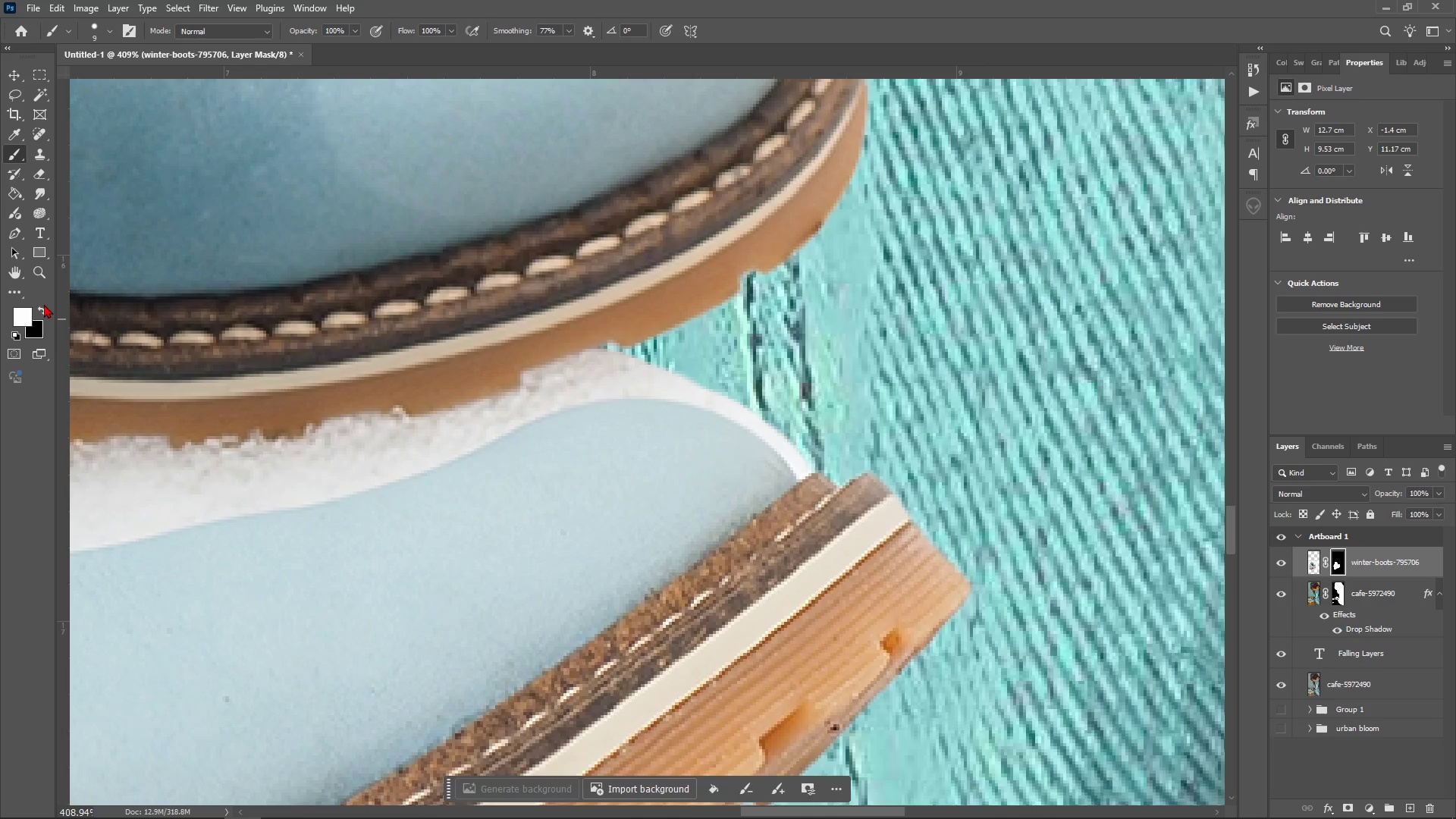 
left_click([38, 304])
 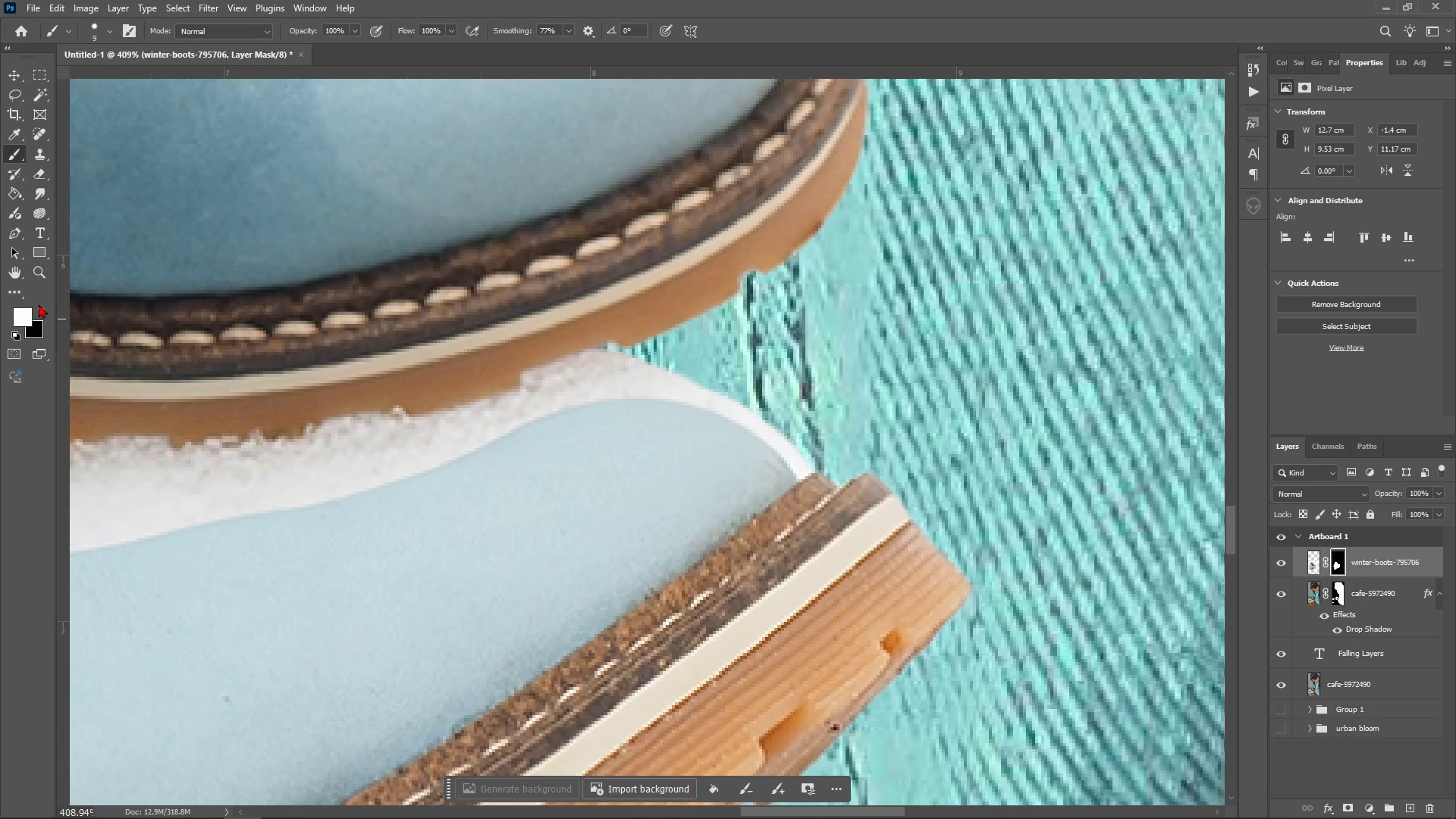 
left_click([39, 304])
 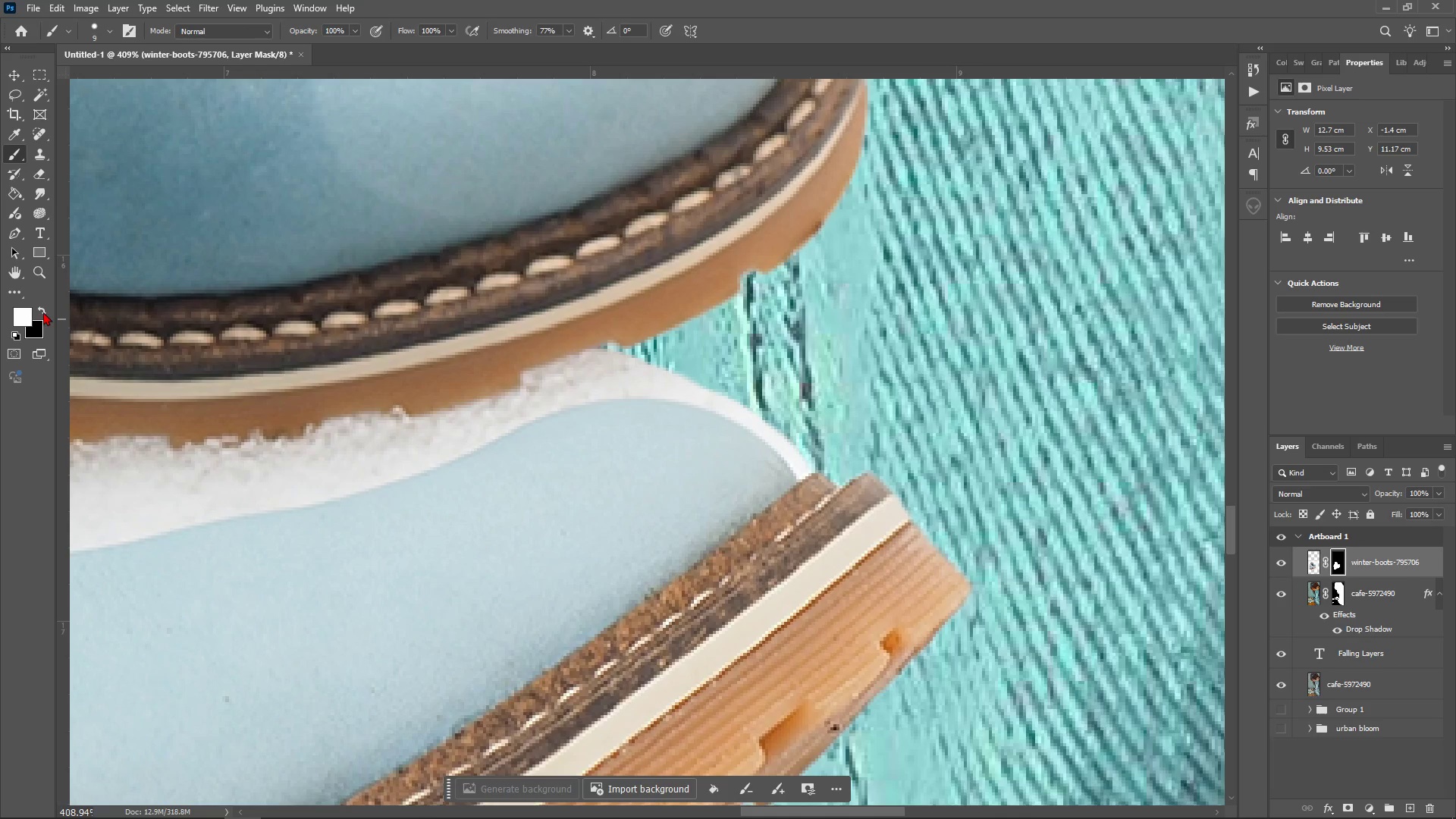 
left_click([41, 308])
 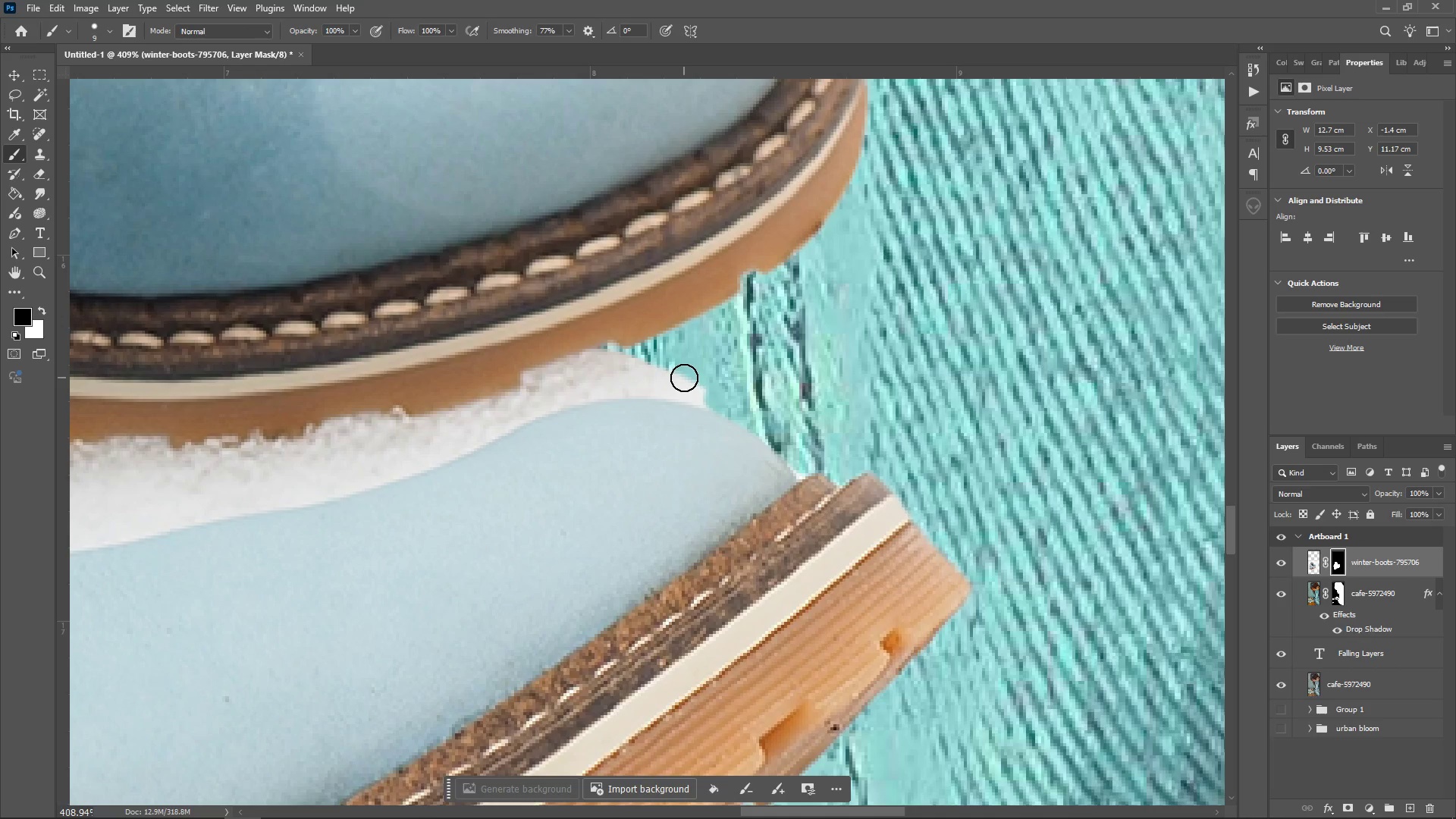 
wait(7.2)
 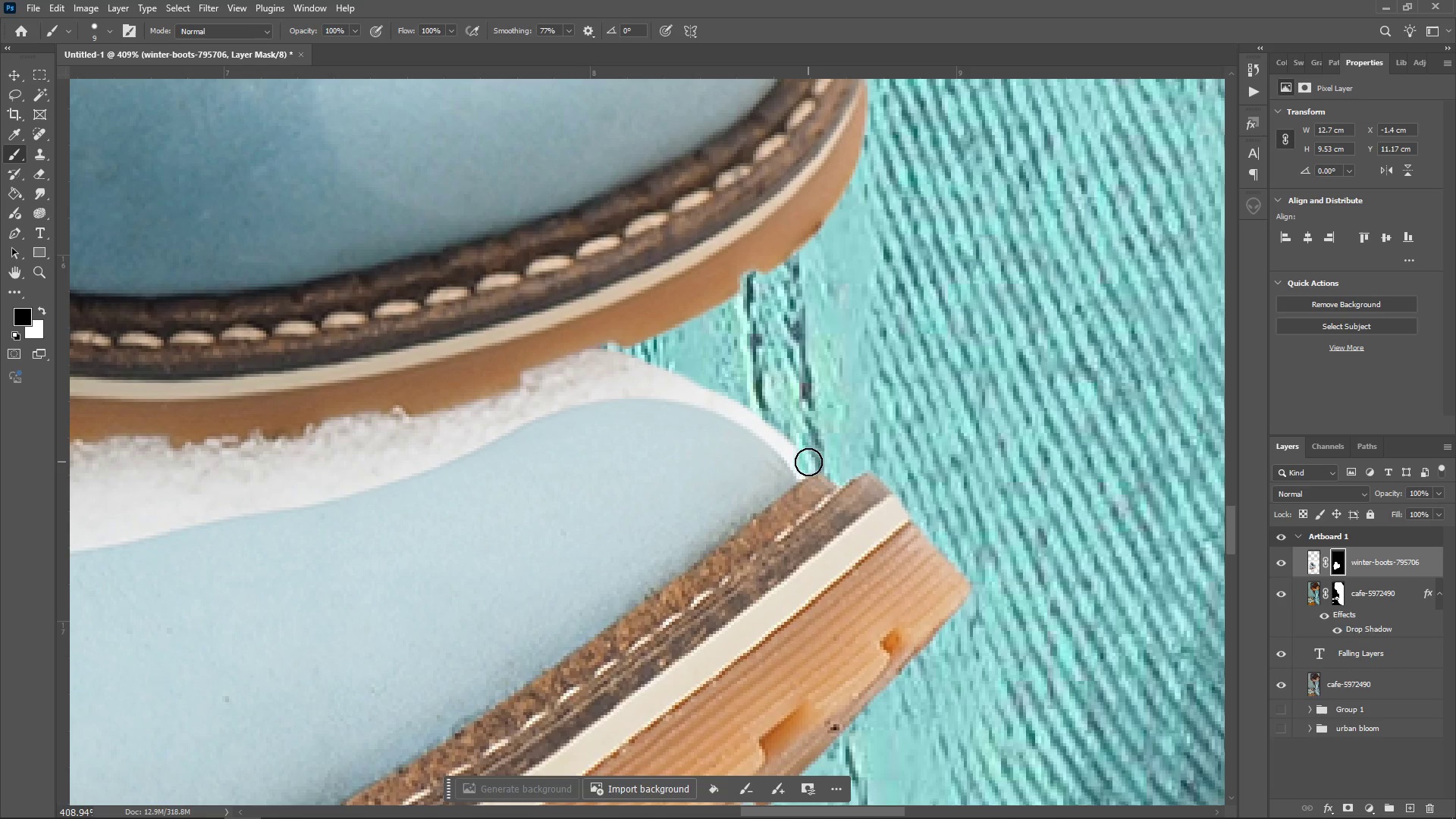 
hold_key(key=AltLeft, duration=0.73)
scroll: coordinate [634, 376], scroll_direction: up, amount: 7.0
 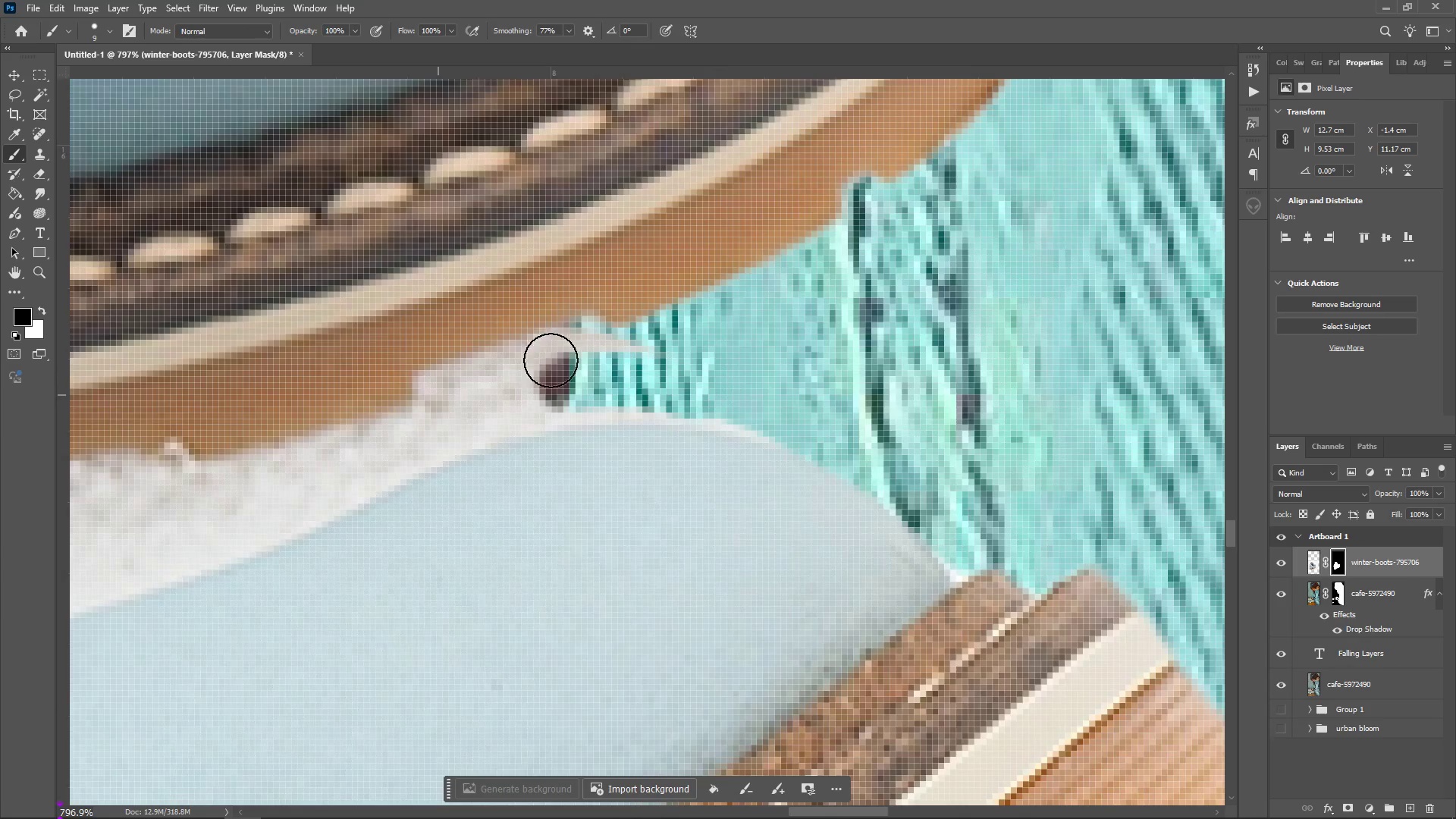 
left_click([607, 358])
 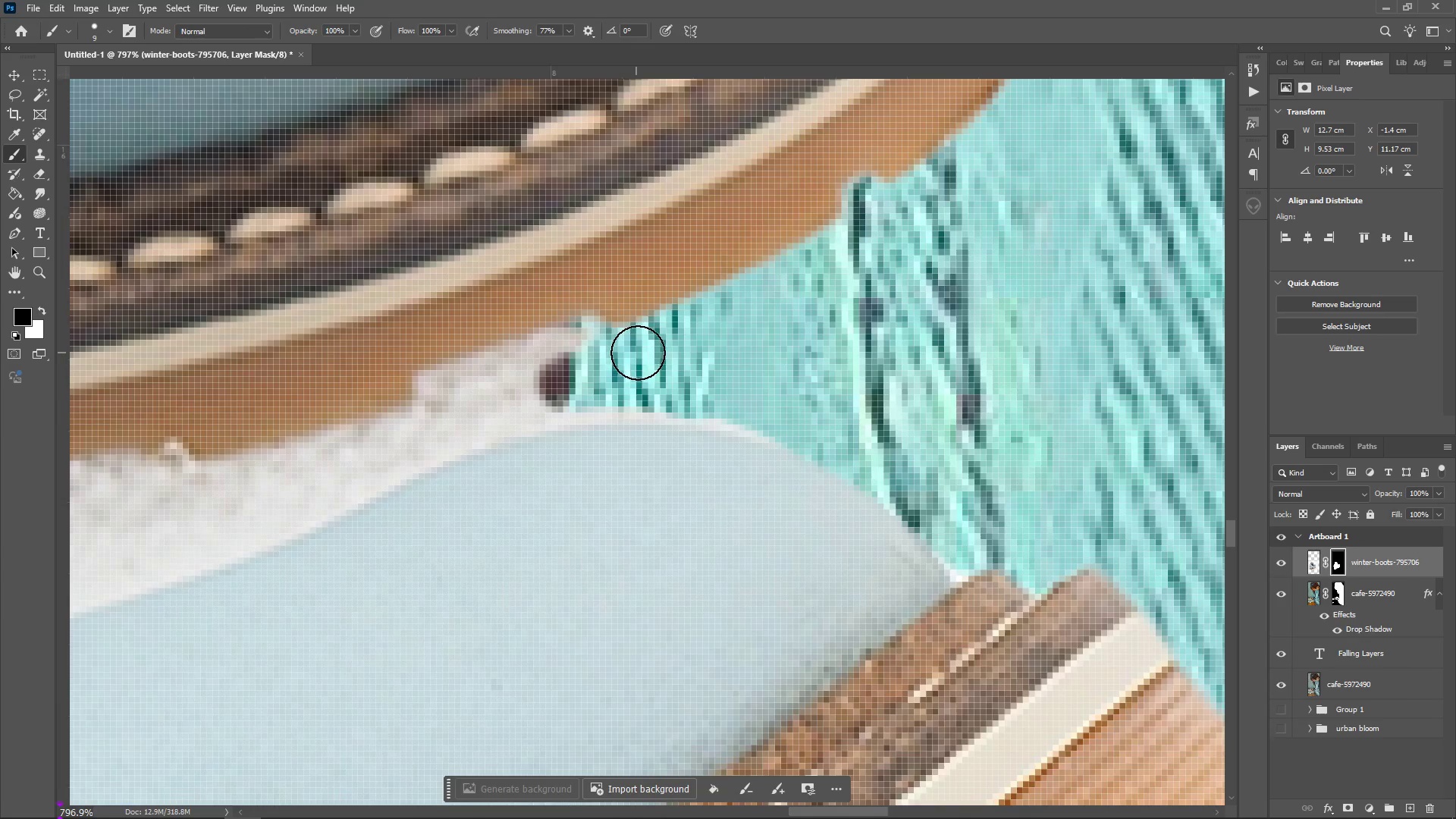 
double_click([639, 353])
 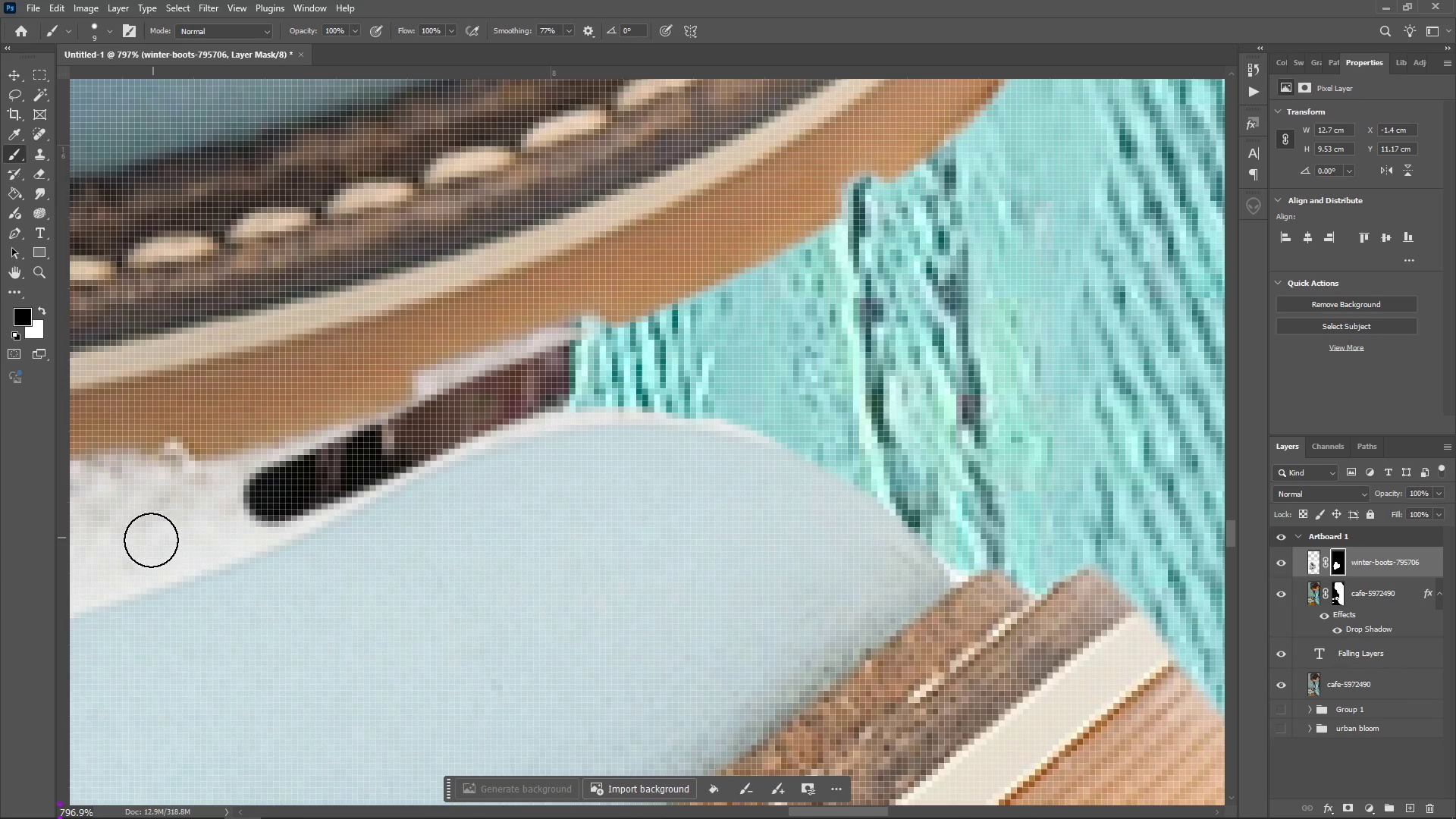 
hold_key(key=AltLeft, duration=1.42)
scroll: coordinate [460, 522], scroll_direction: down, amount: 11.0
 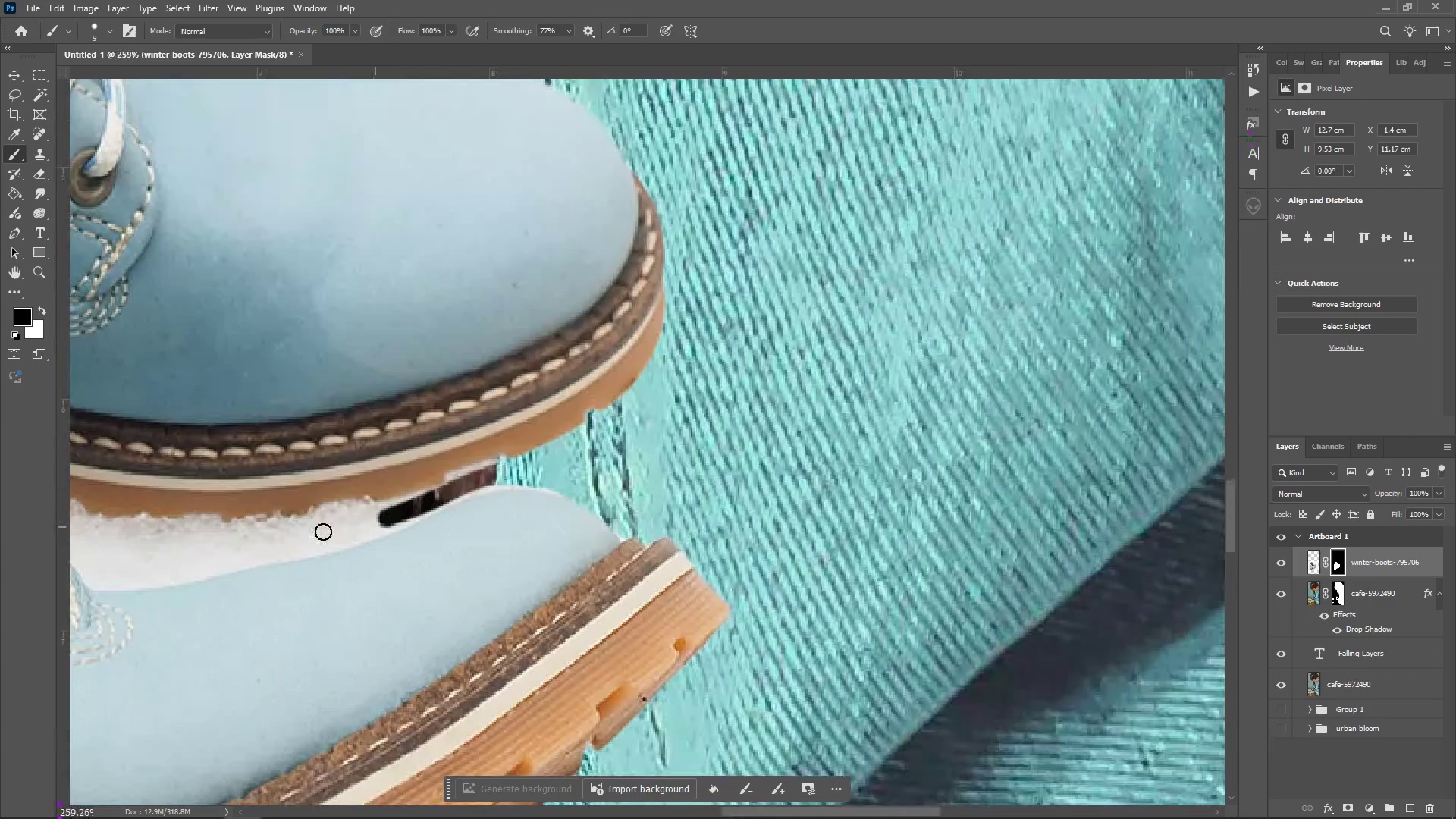 
hold_key(key=AltLeft, duration=0.97)
scroll: coordinate [184, 556], scroll_direction: up, amount: 4.0
 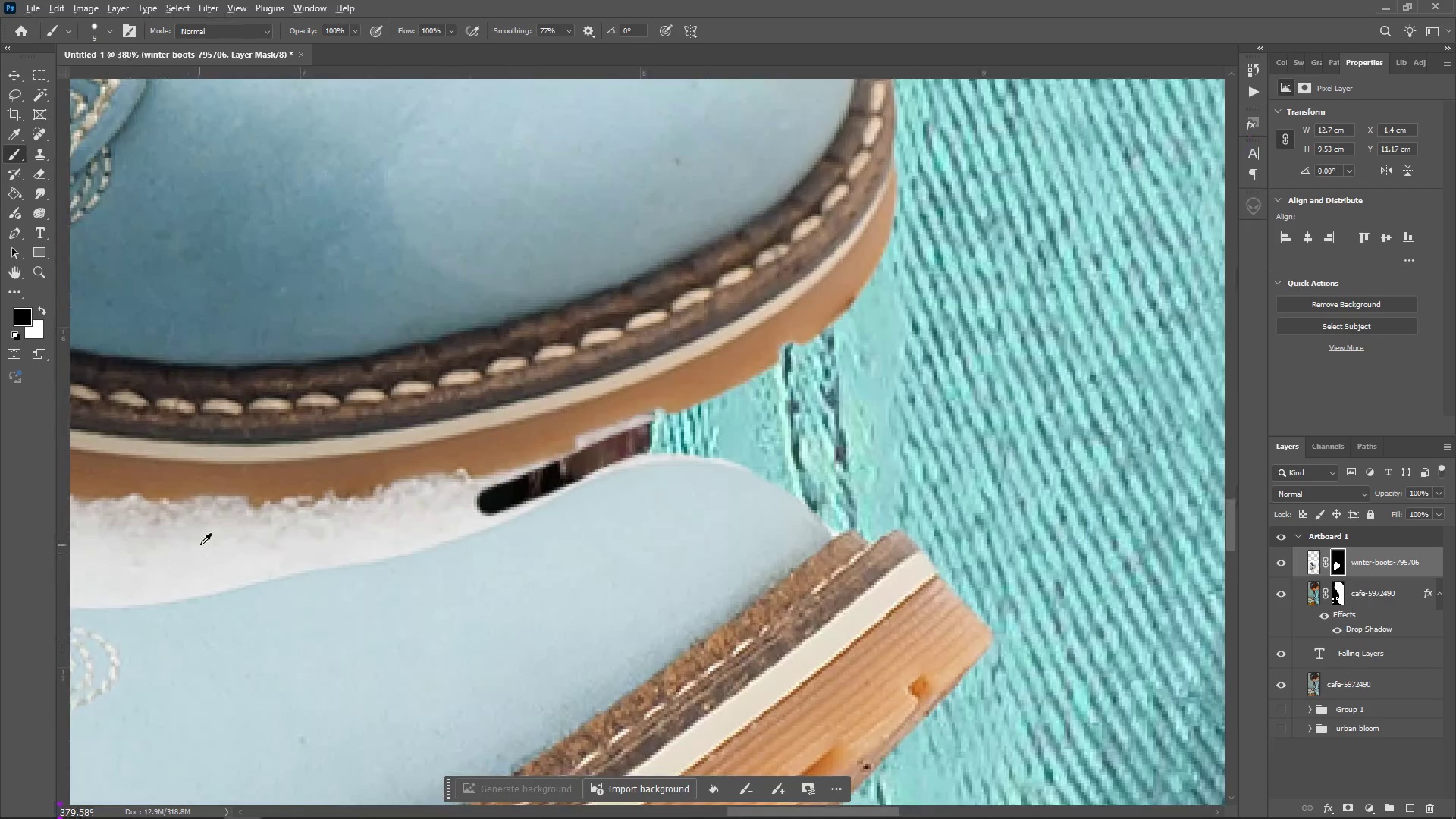 
hold_key(key=AltLeft, duration=1.02)
scroll: coordinate [312, 521], scroll_direction: up, amount: 4.0
 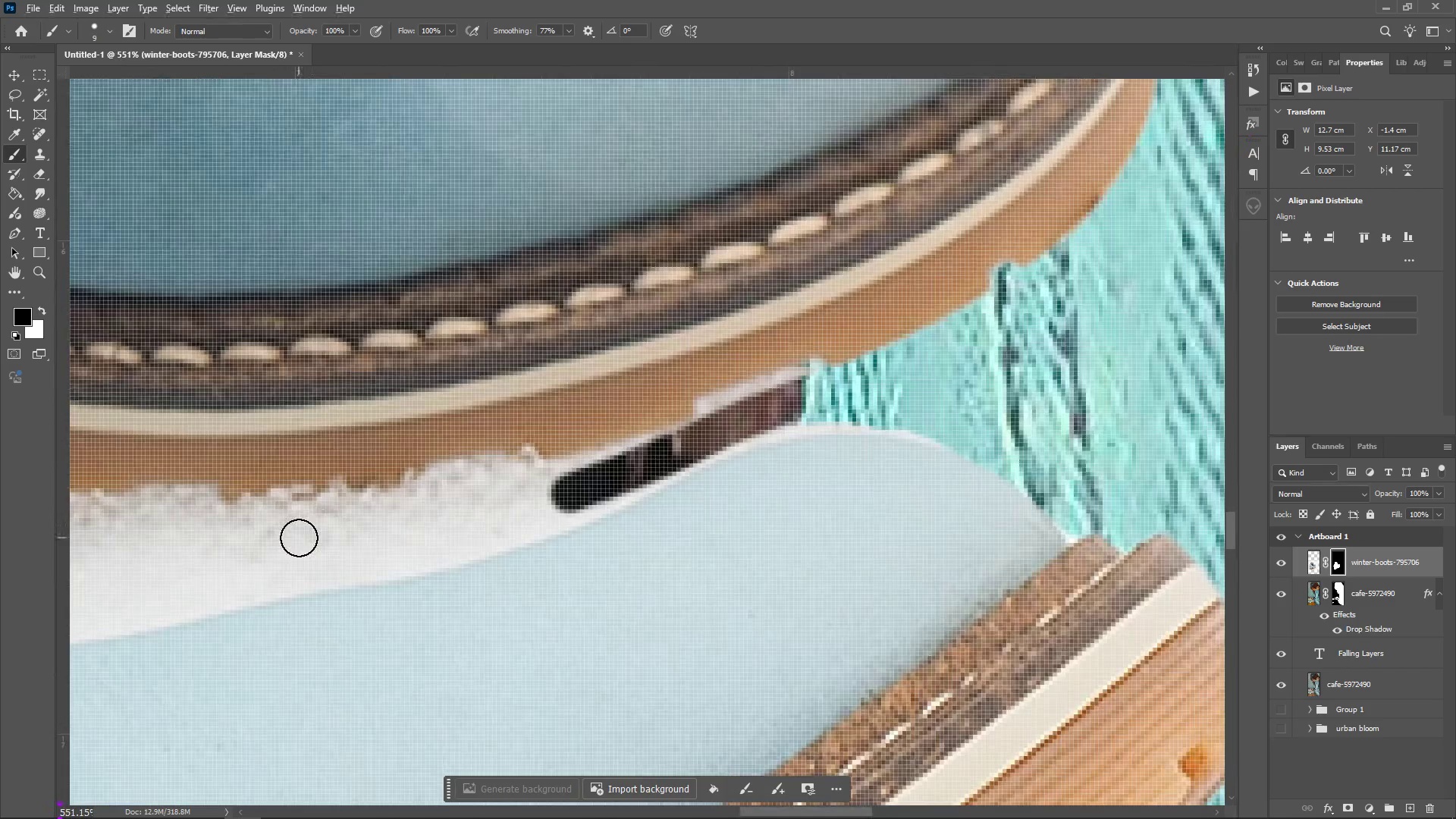 
hold_key(key=AltLeft, duration=0.4)
scroll: coordinate [299, 538], scroll_direction: up, amount: 11.0
 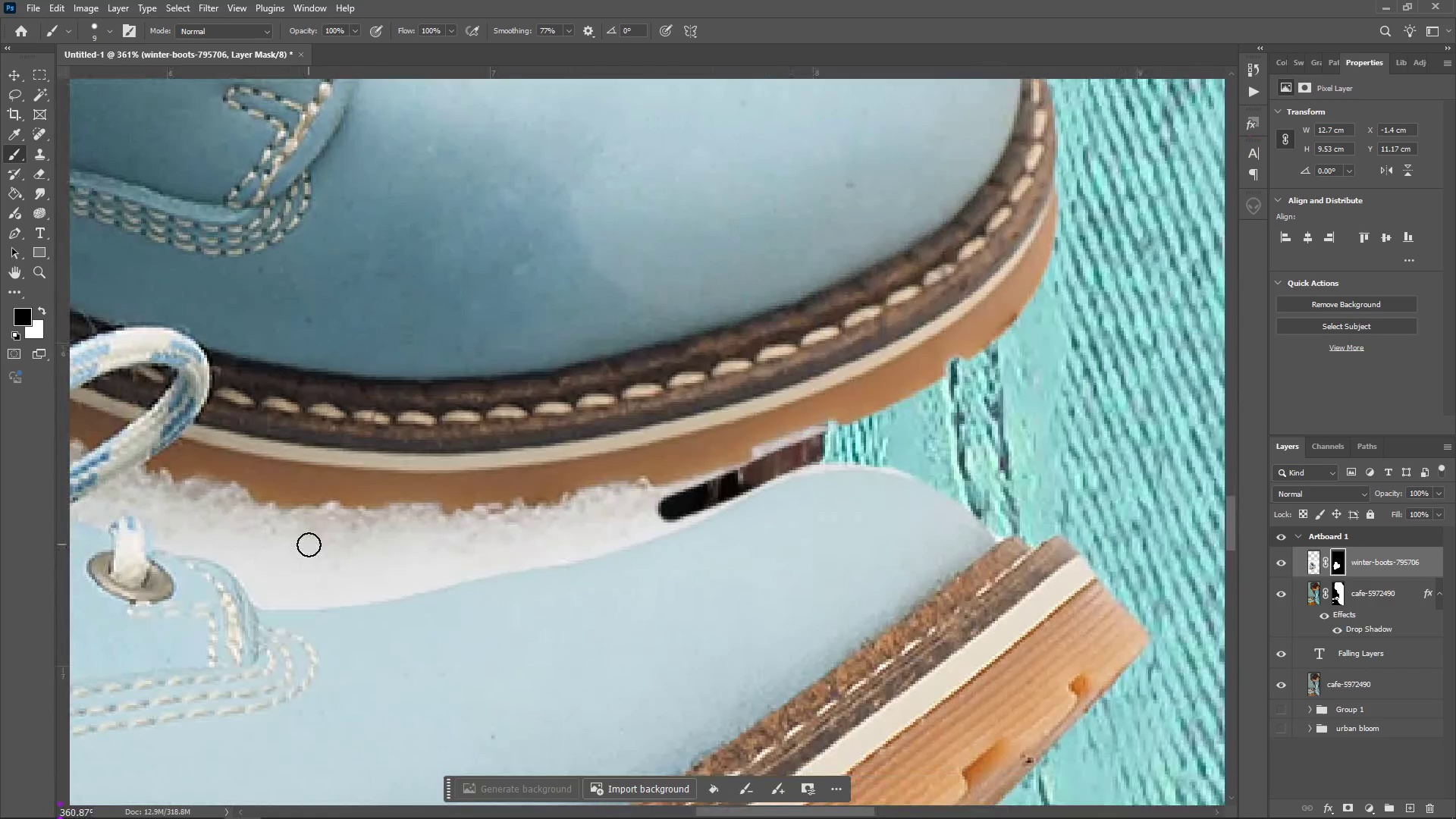 
hold_key(key=ControlLeft, duration=1.52)
 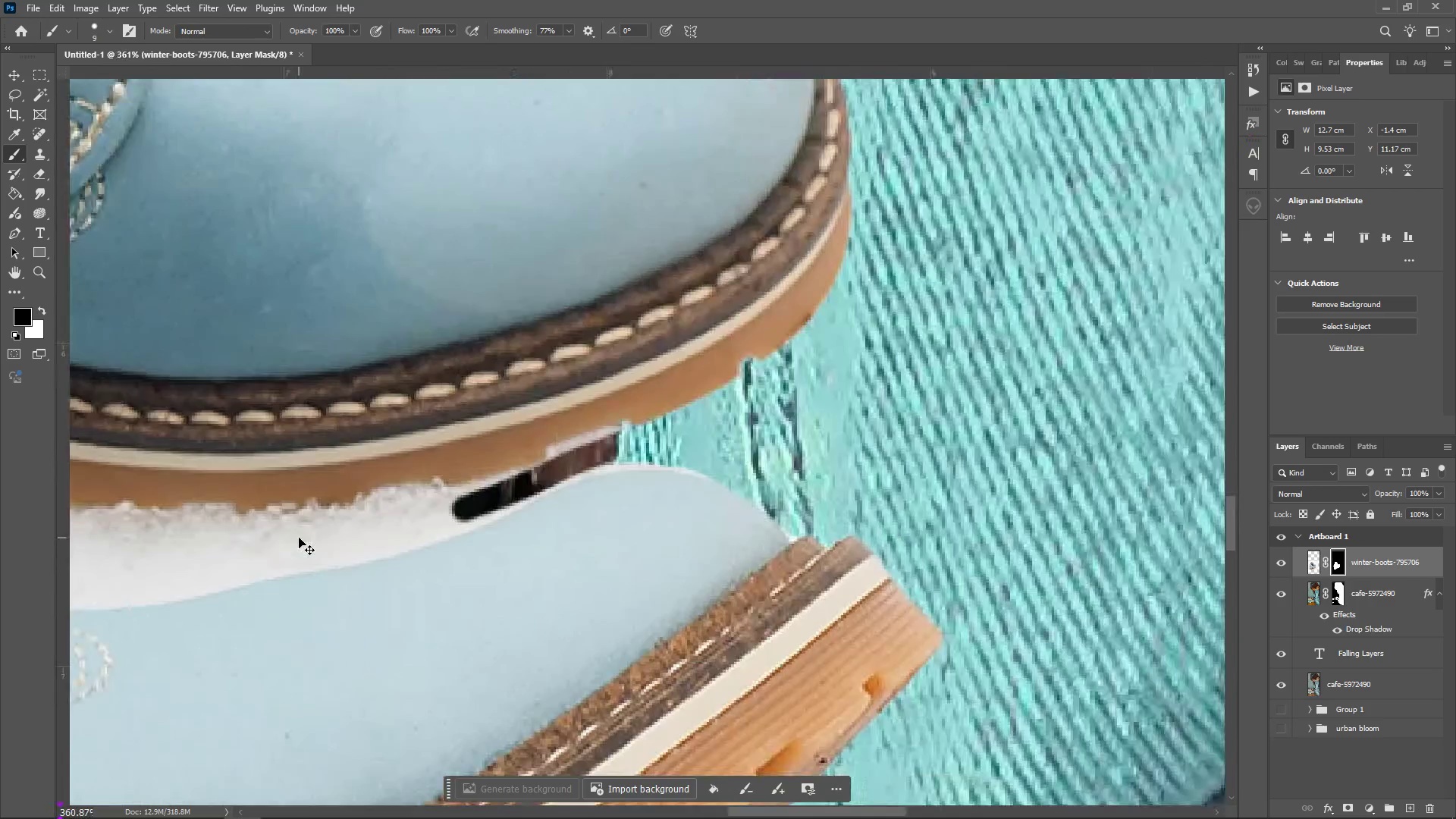 
hold_key(key=ControlLeft, duration=1.05)
 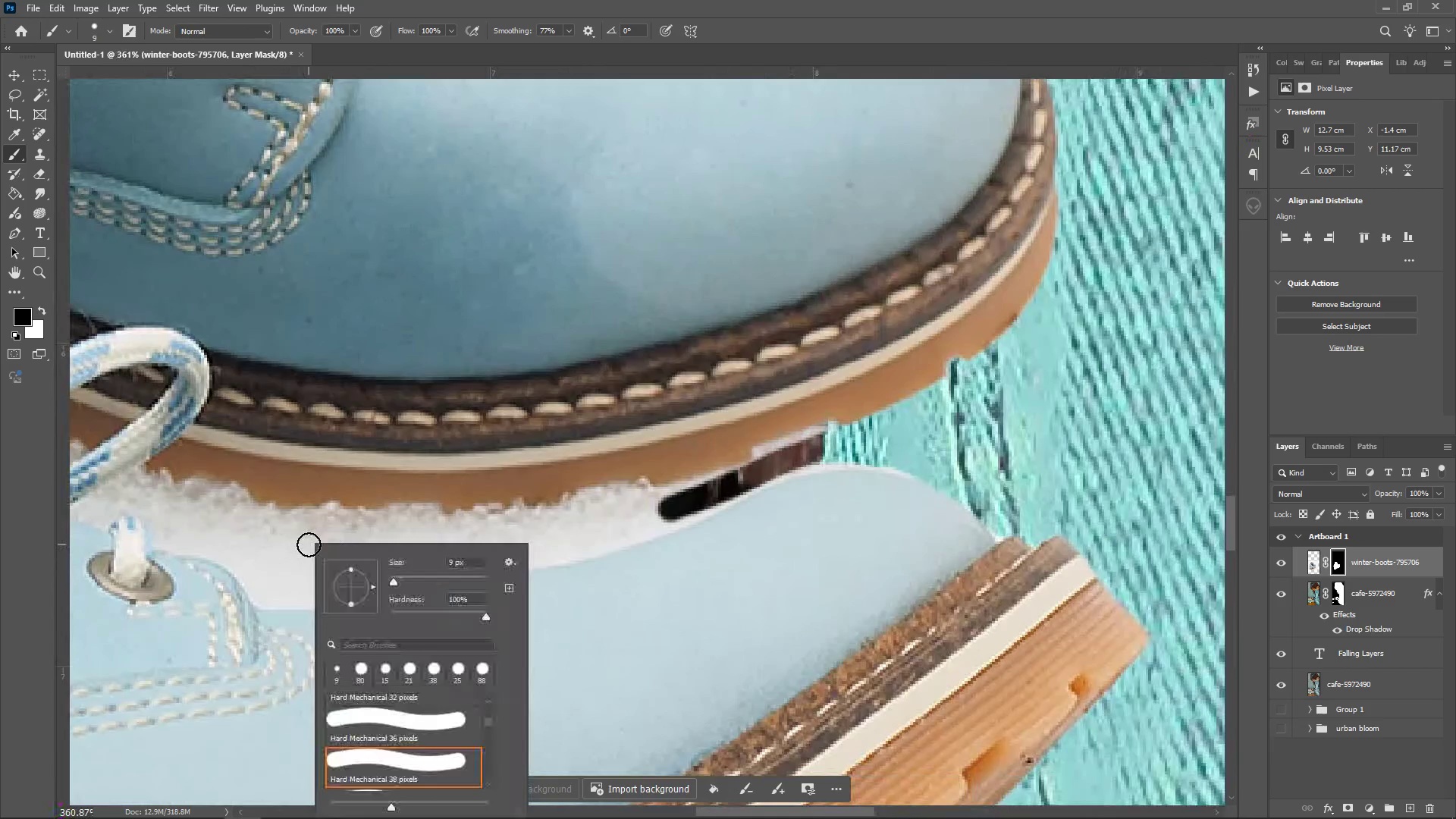 
right_click([309, 544])
 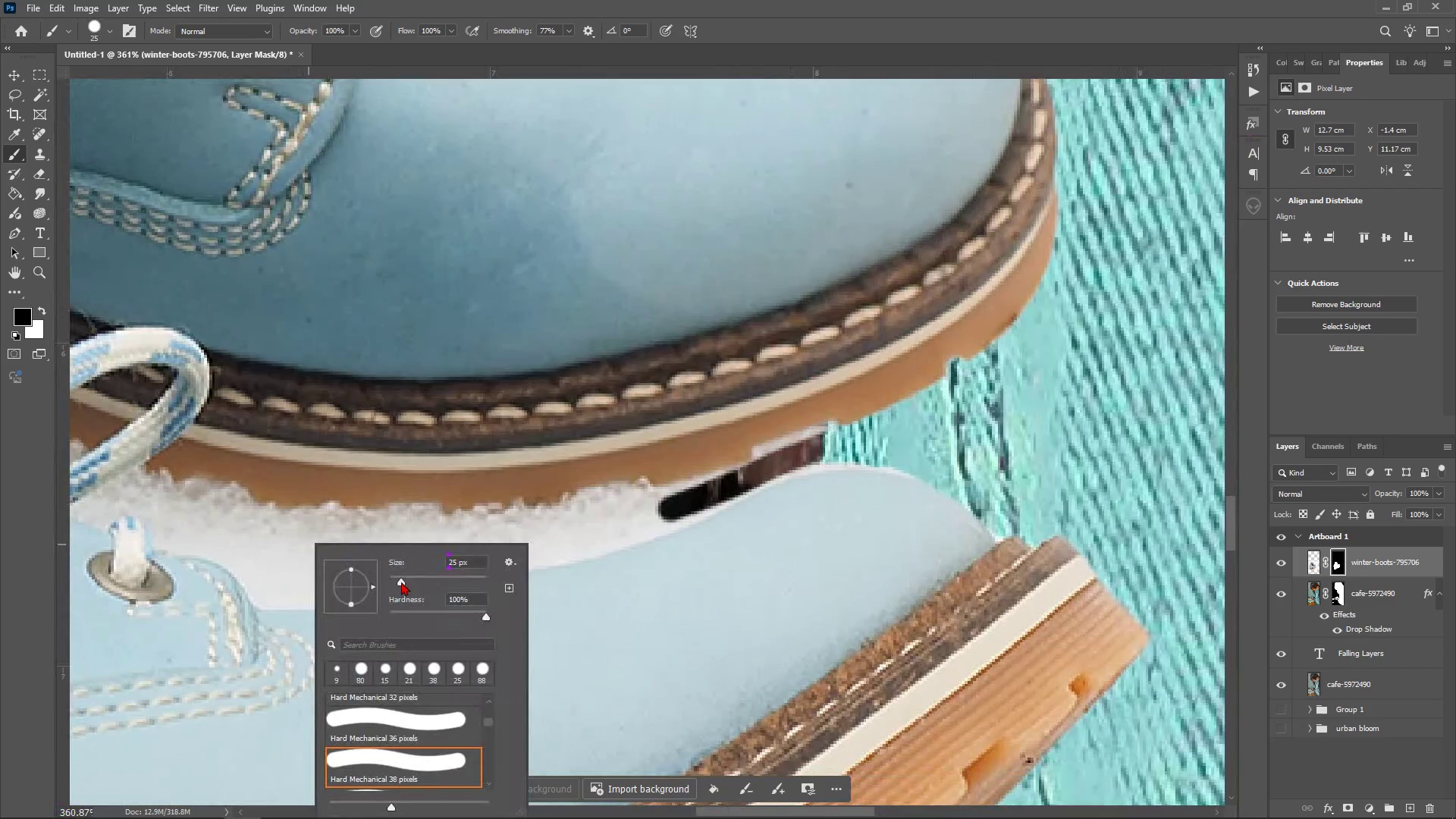 
left_click([401, 582])
 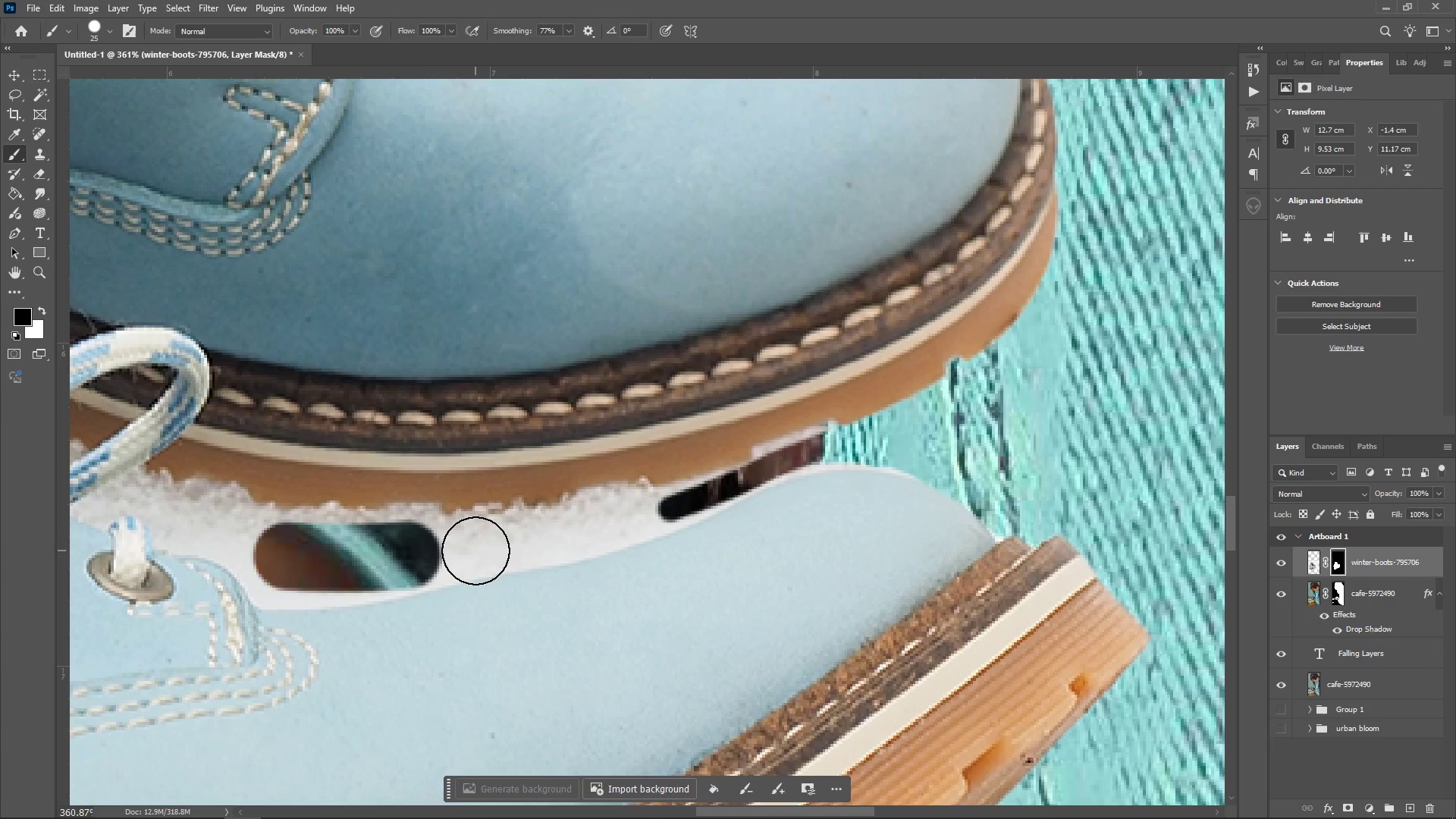 
right_click([475, 551])
 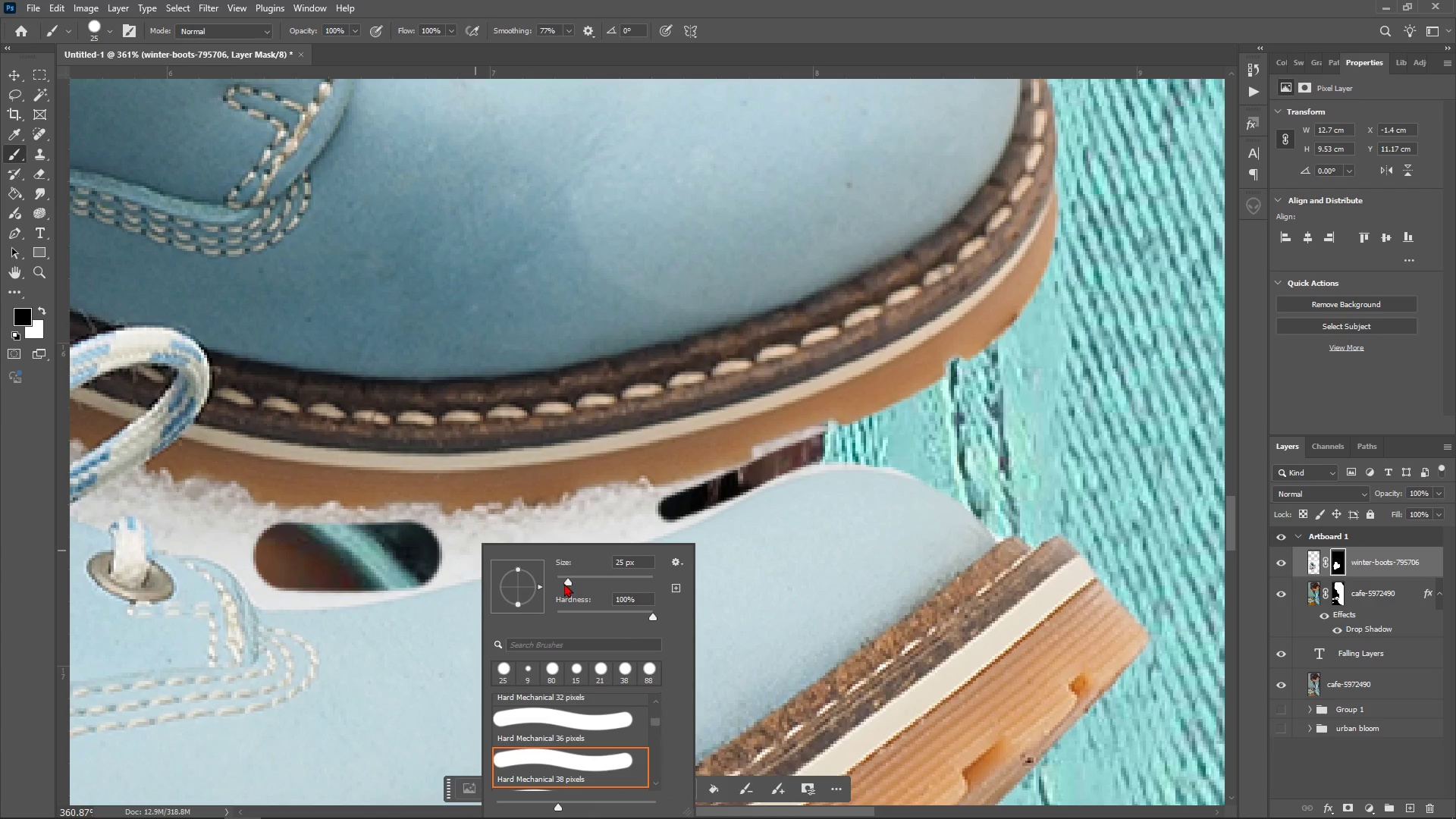 
left_click([564, 583])
 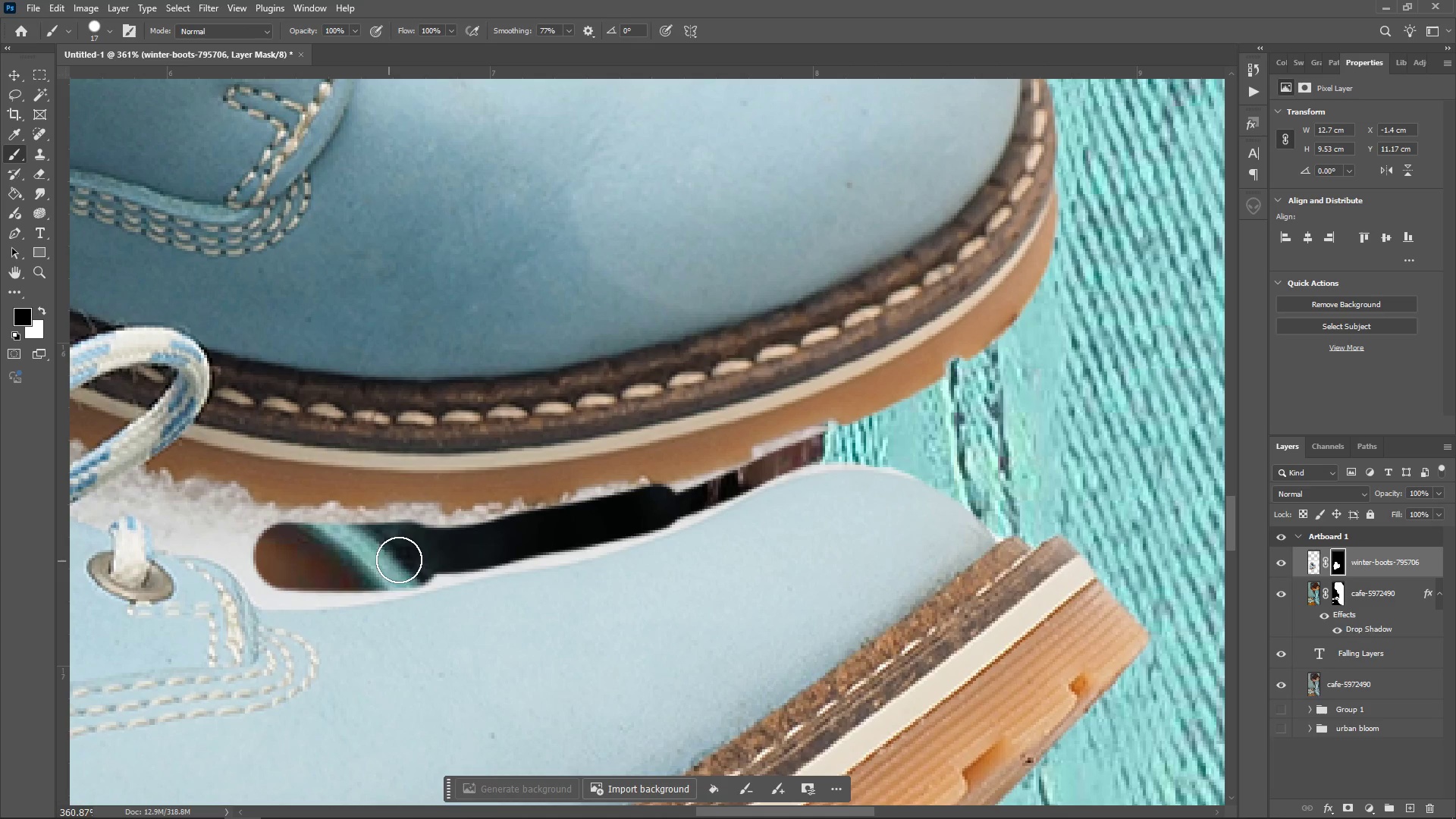 
wait(7.55)
 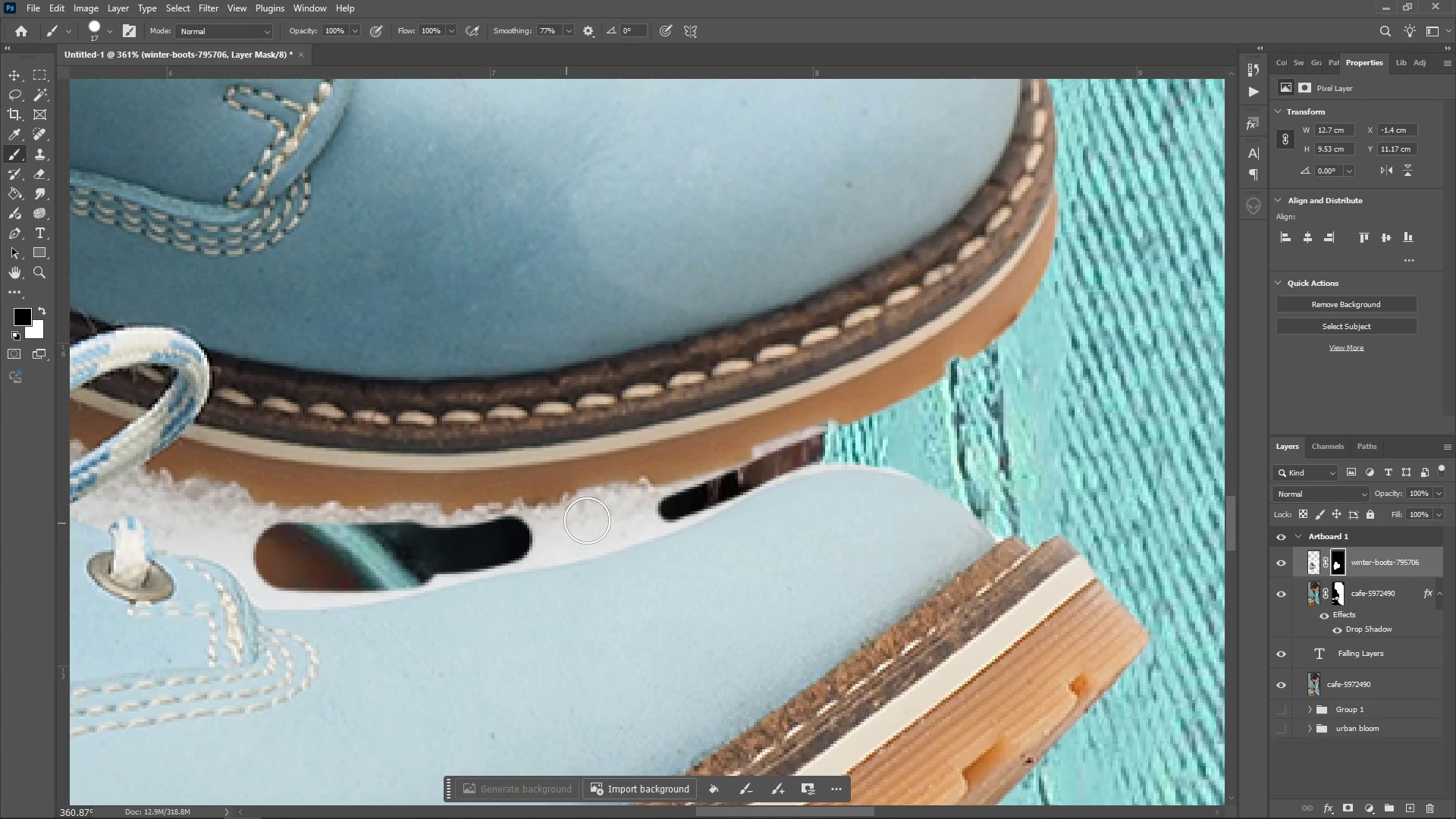 
double_click([441, 558])
 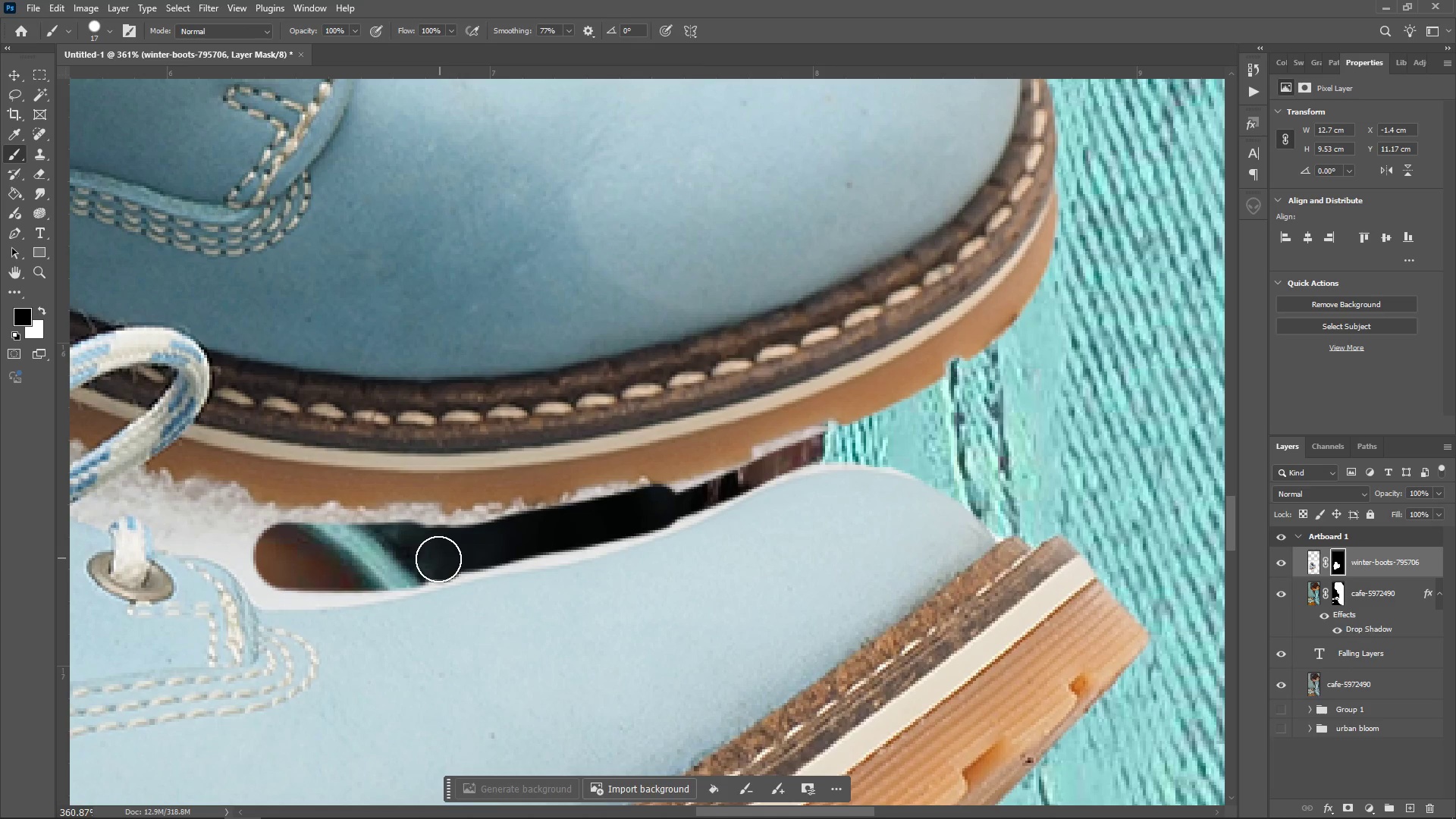 
triple_click([441, 558])
 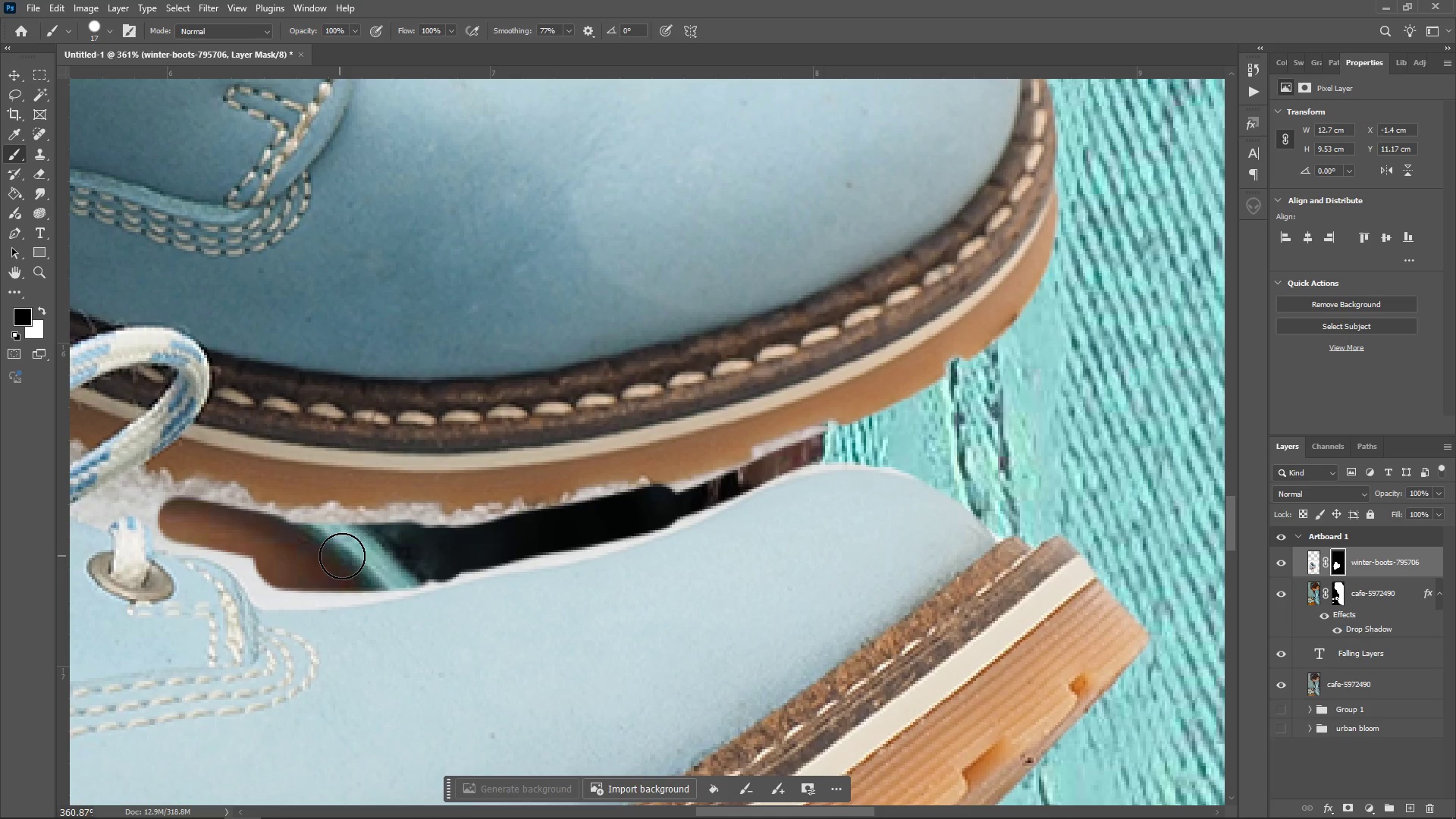 
left_click([302, 544])
 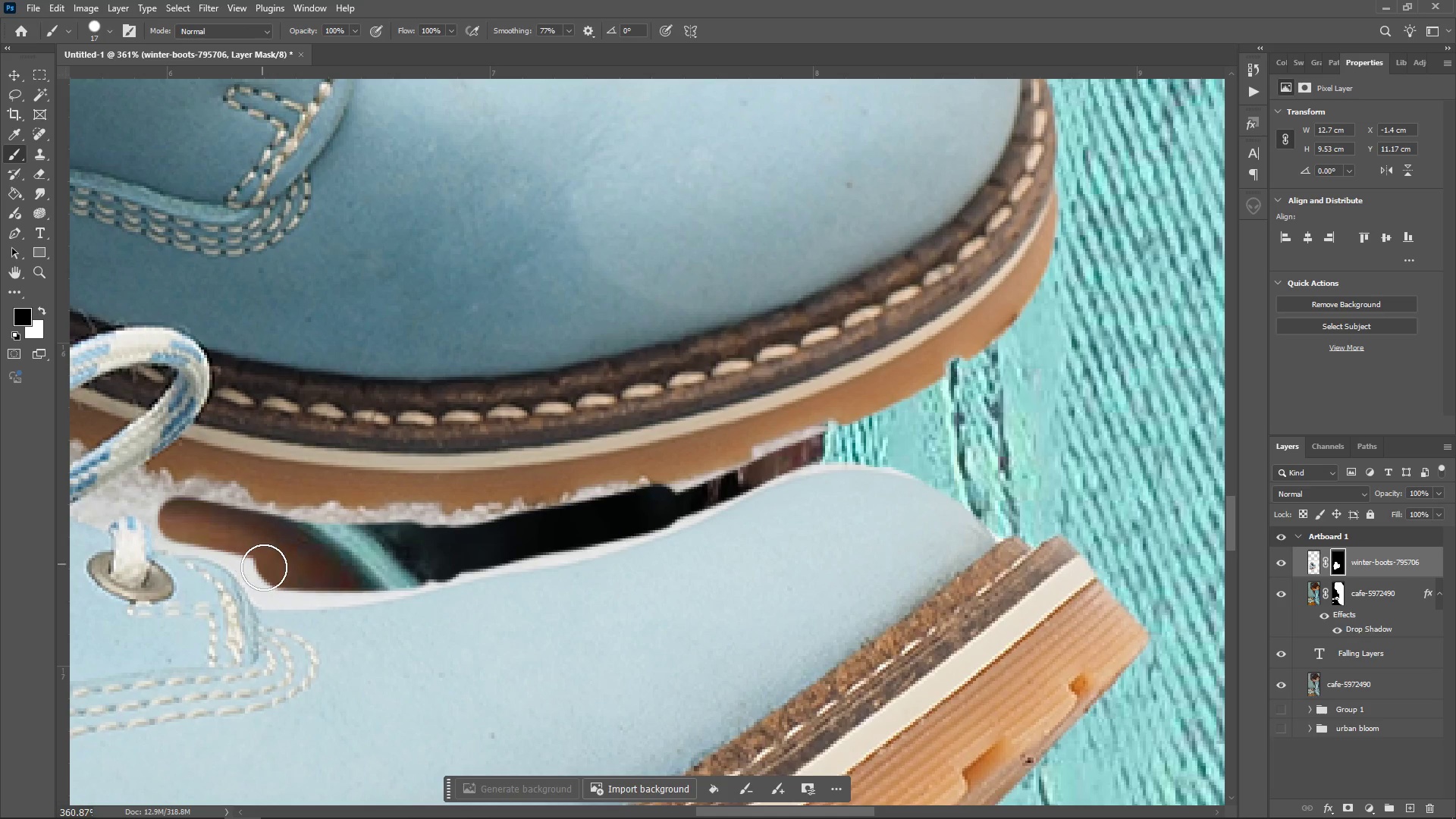 
hold_key(key=Space, duration=0.61)
 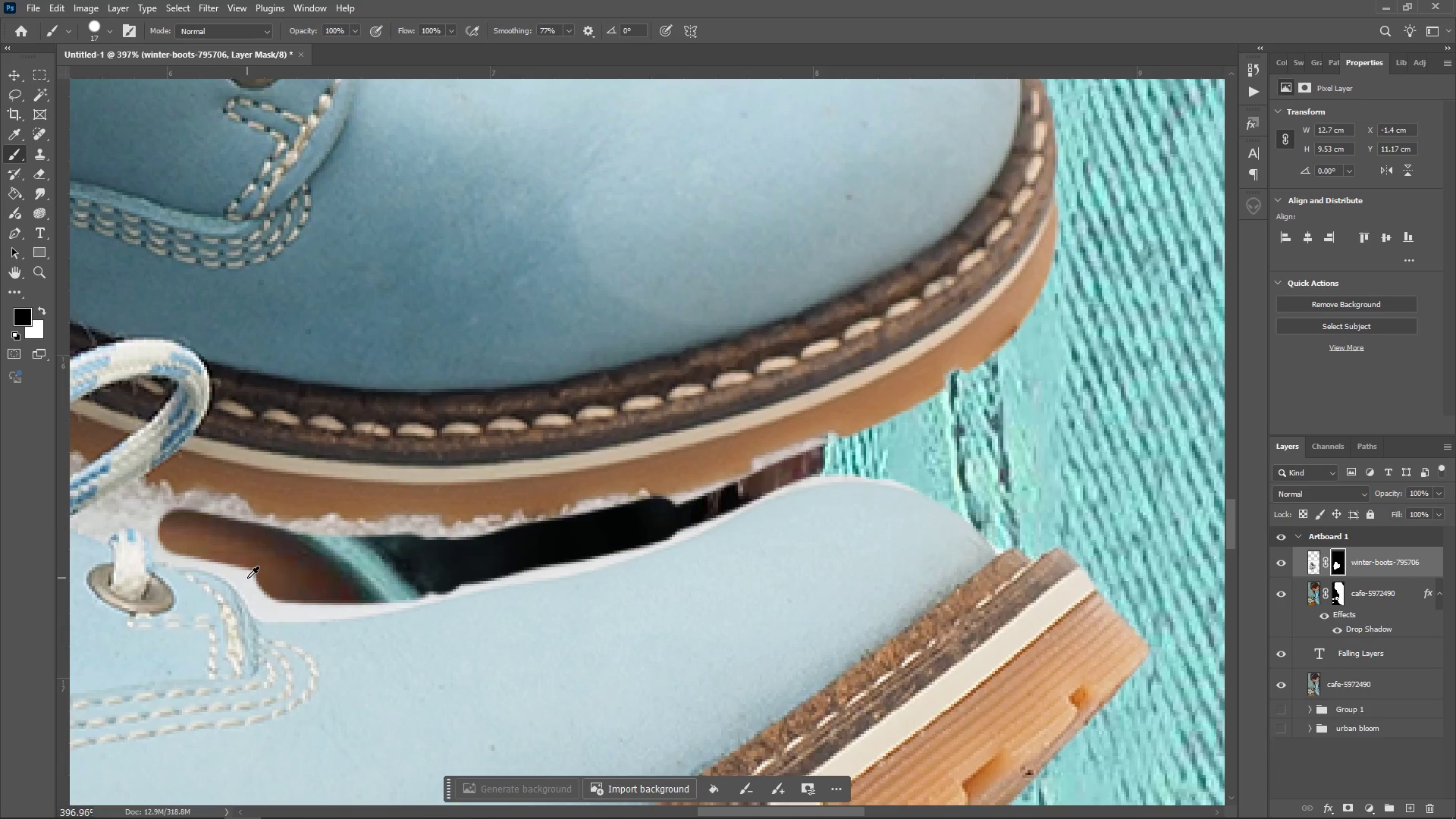 
scroll: coordinate [246, 617], scroll_direction: up, amount: 1.0
 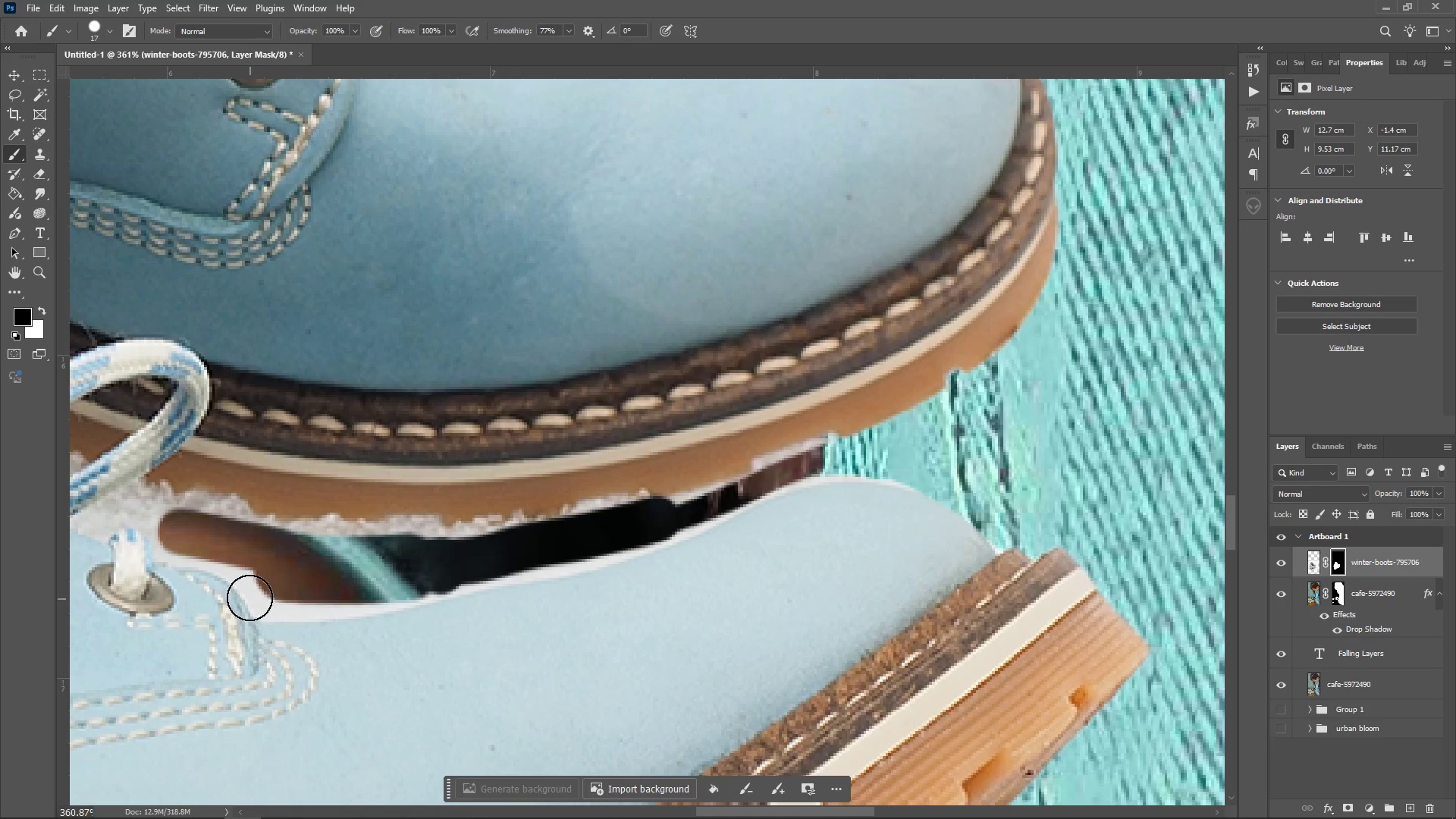 
hold_key(key=AltLeft, duration=1.52)
scroll: coordinate [234, 604], scroll_direction: up, amount: 9.0
 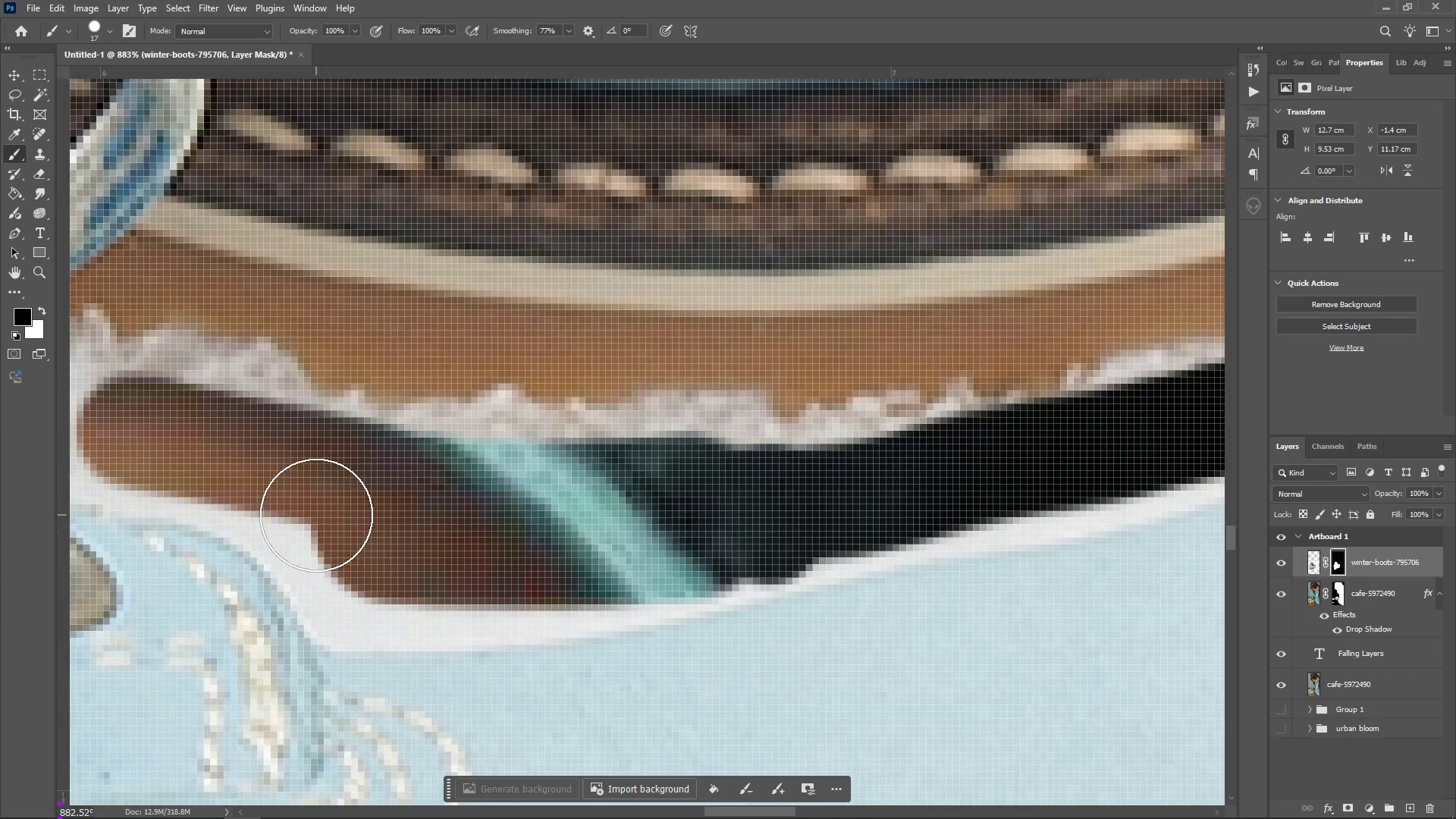 
left_click([316, 515])
 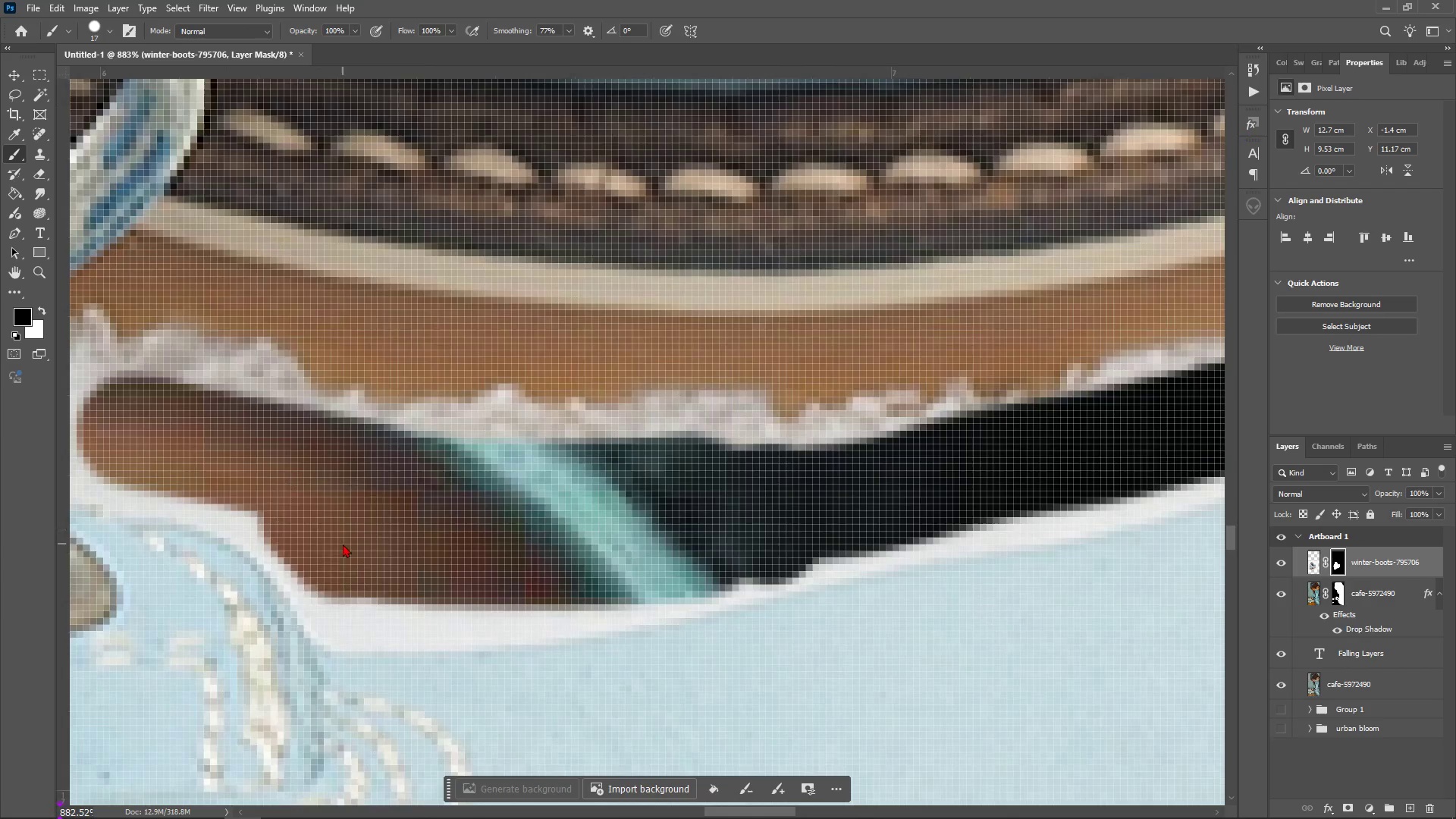 
triple_click([343, 544])
 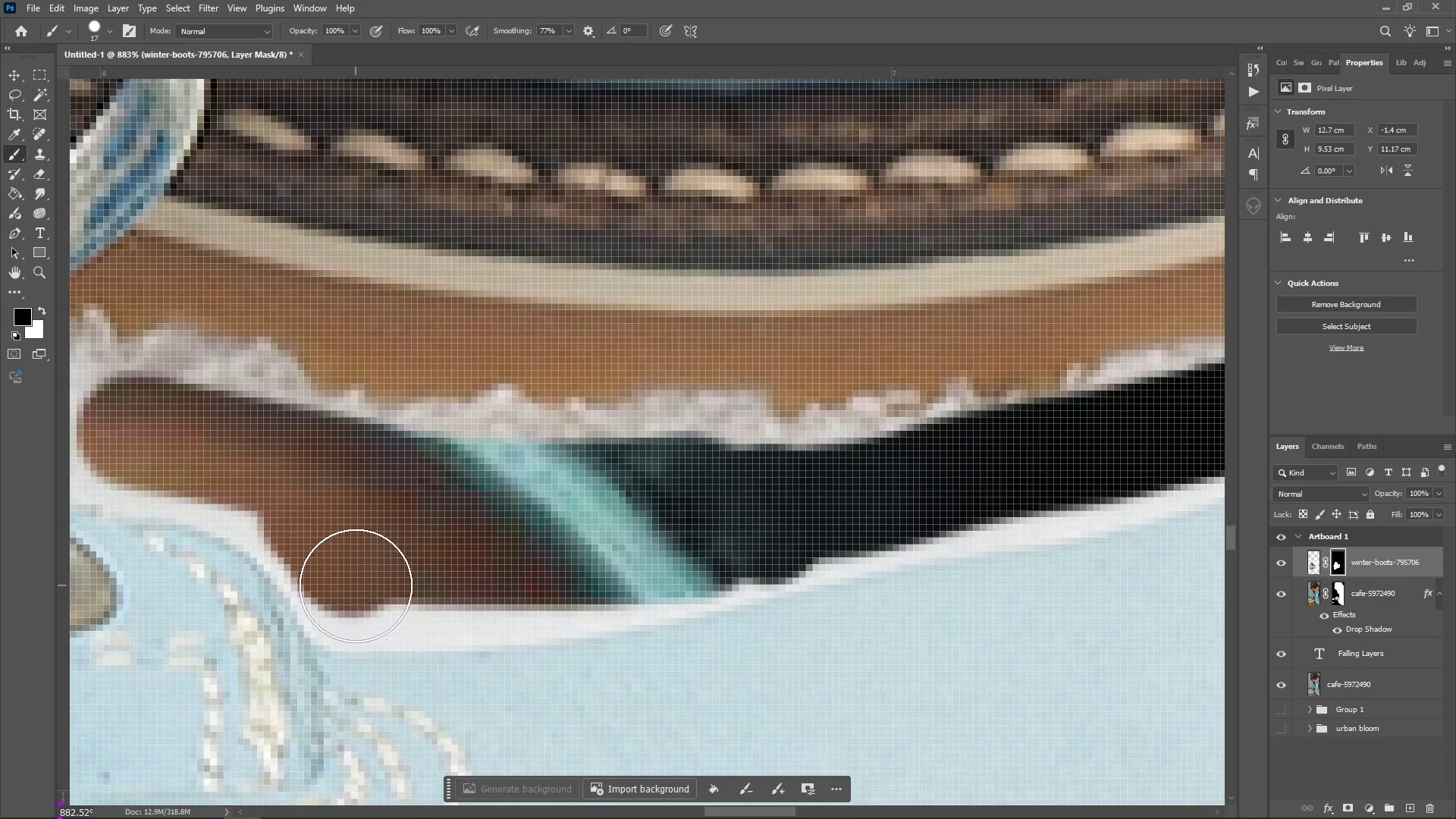 
triple_click([356, 585])
 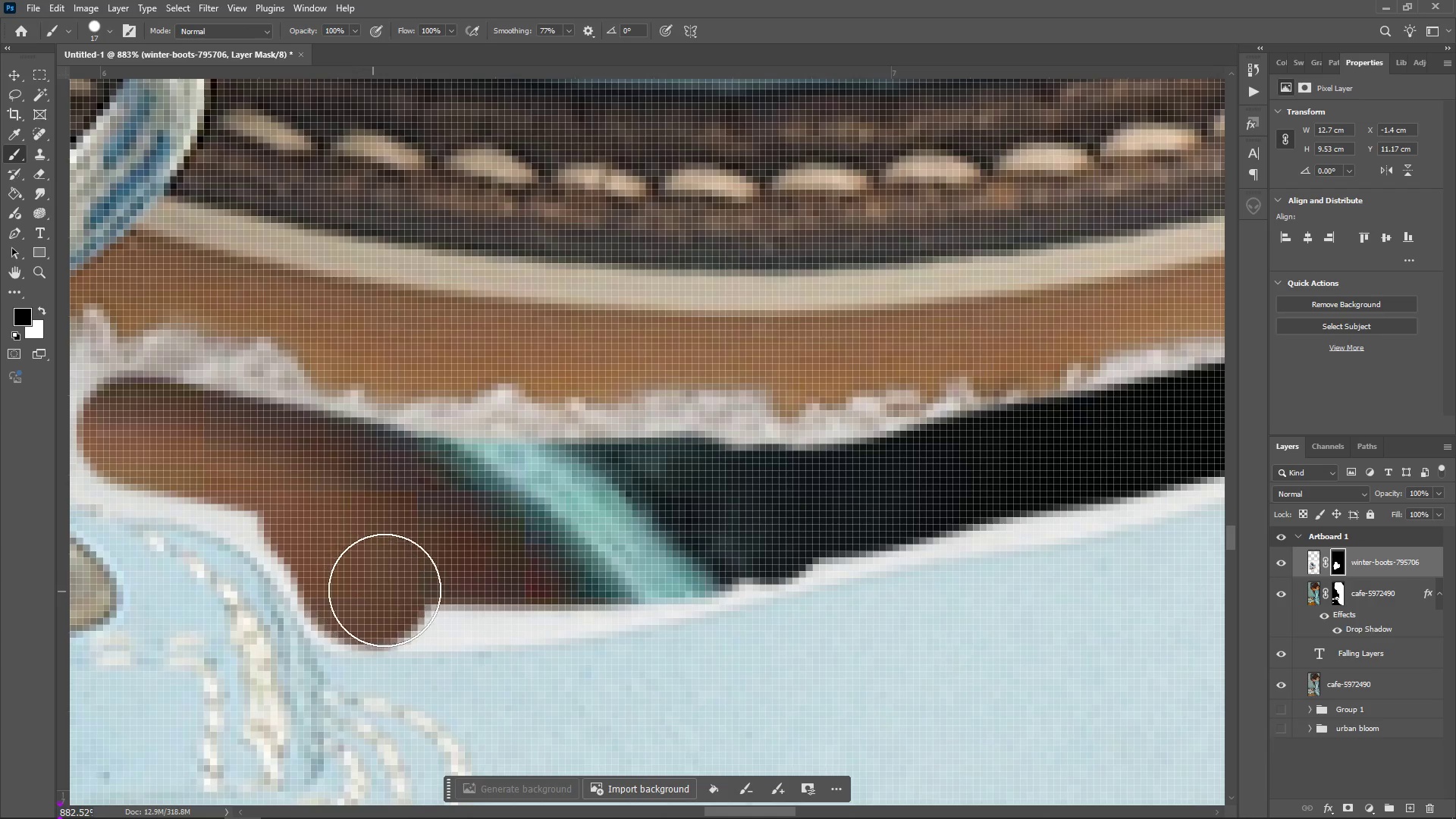 
triple_click([373, 592])
 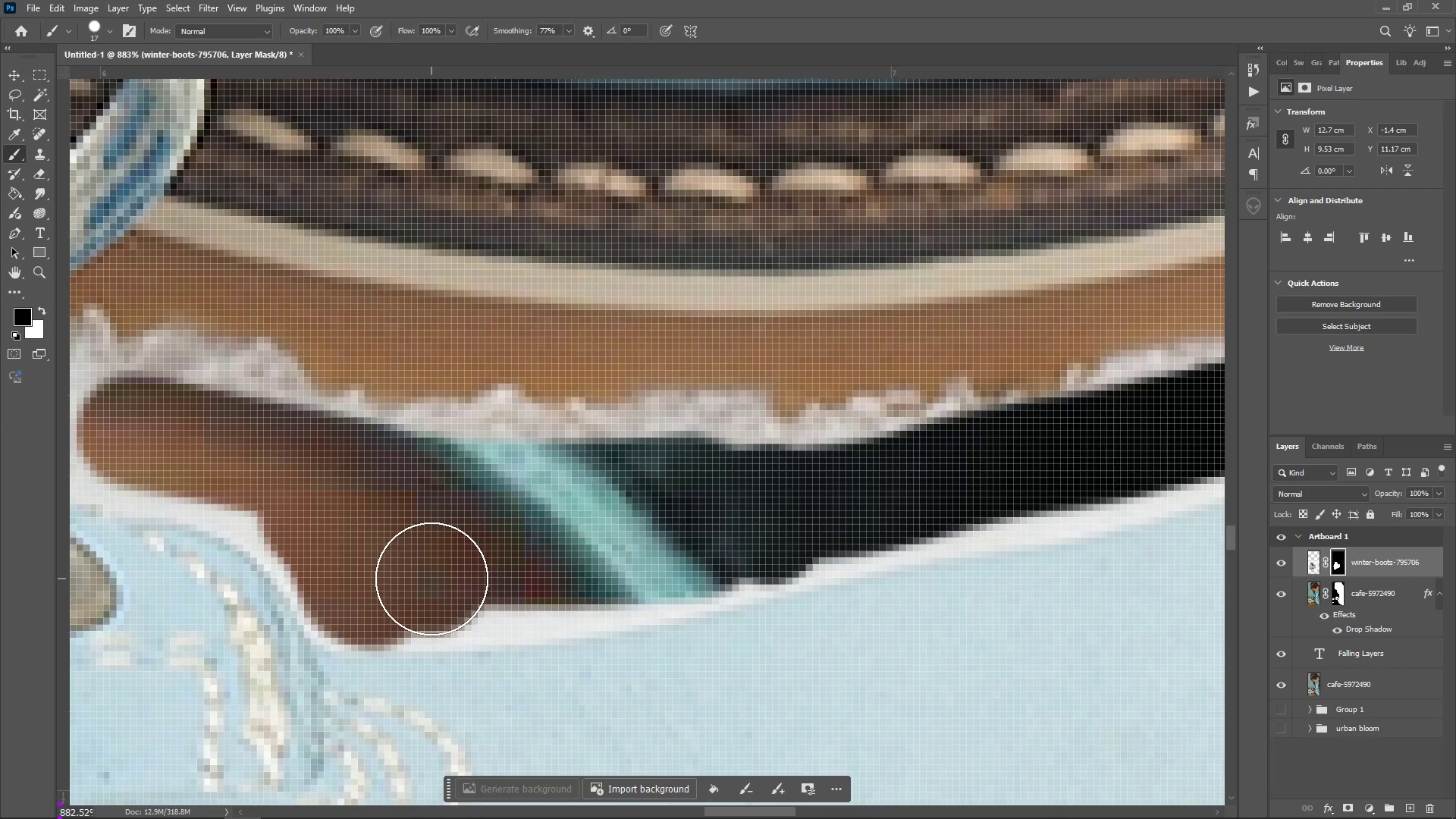 
double_click([448, 572])
 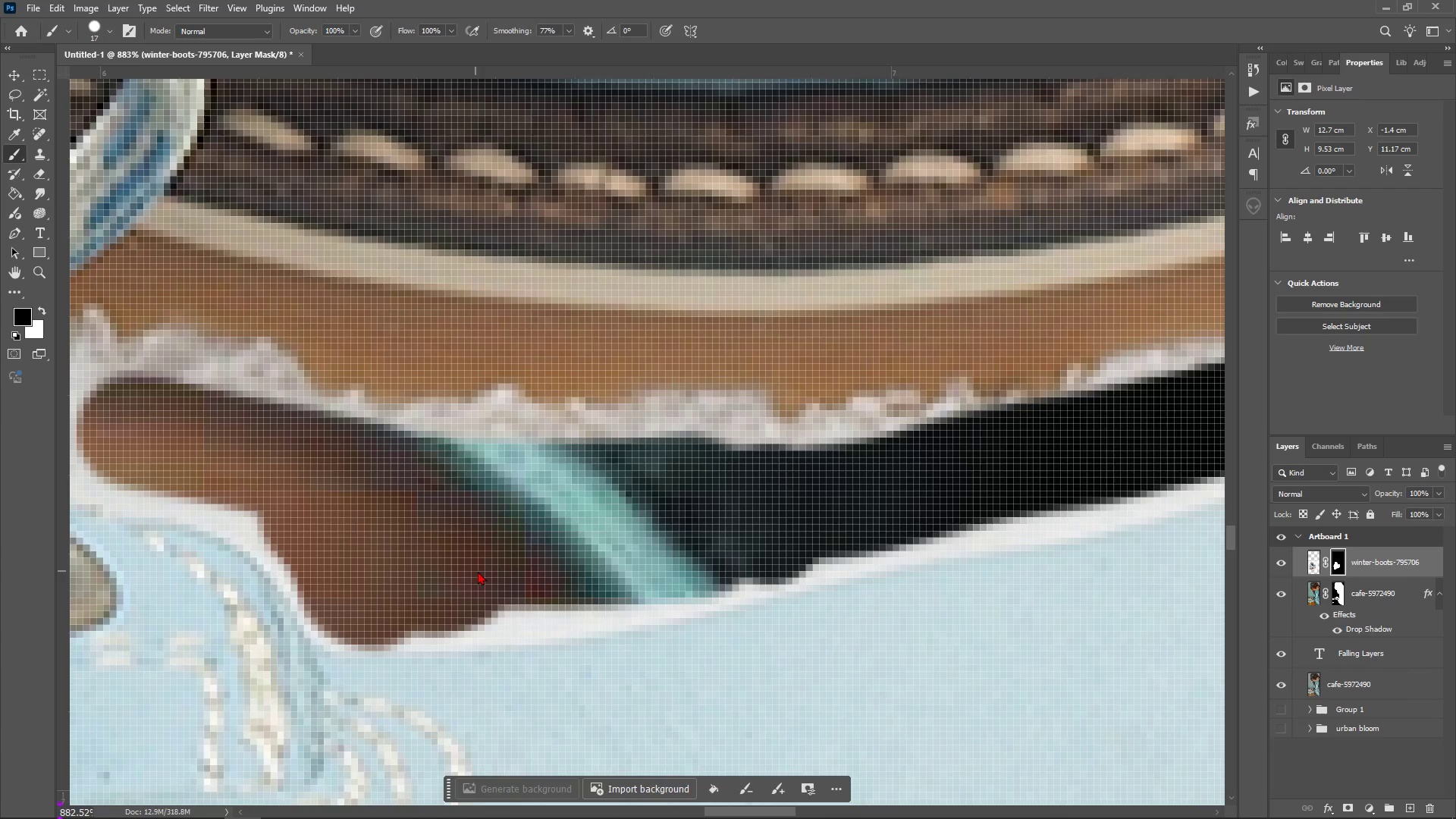 
triple_click([475, 571])
 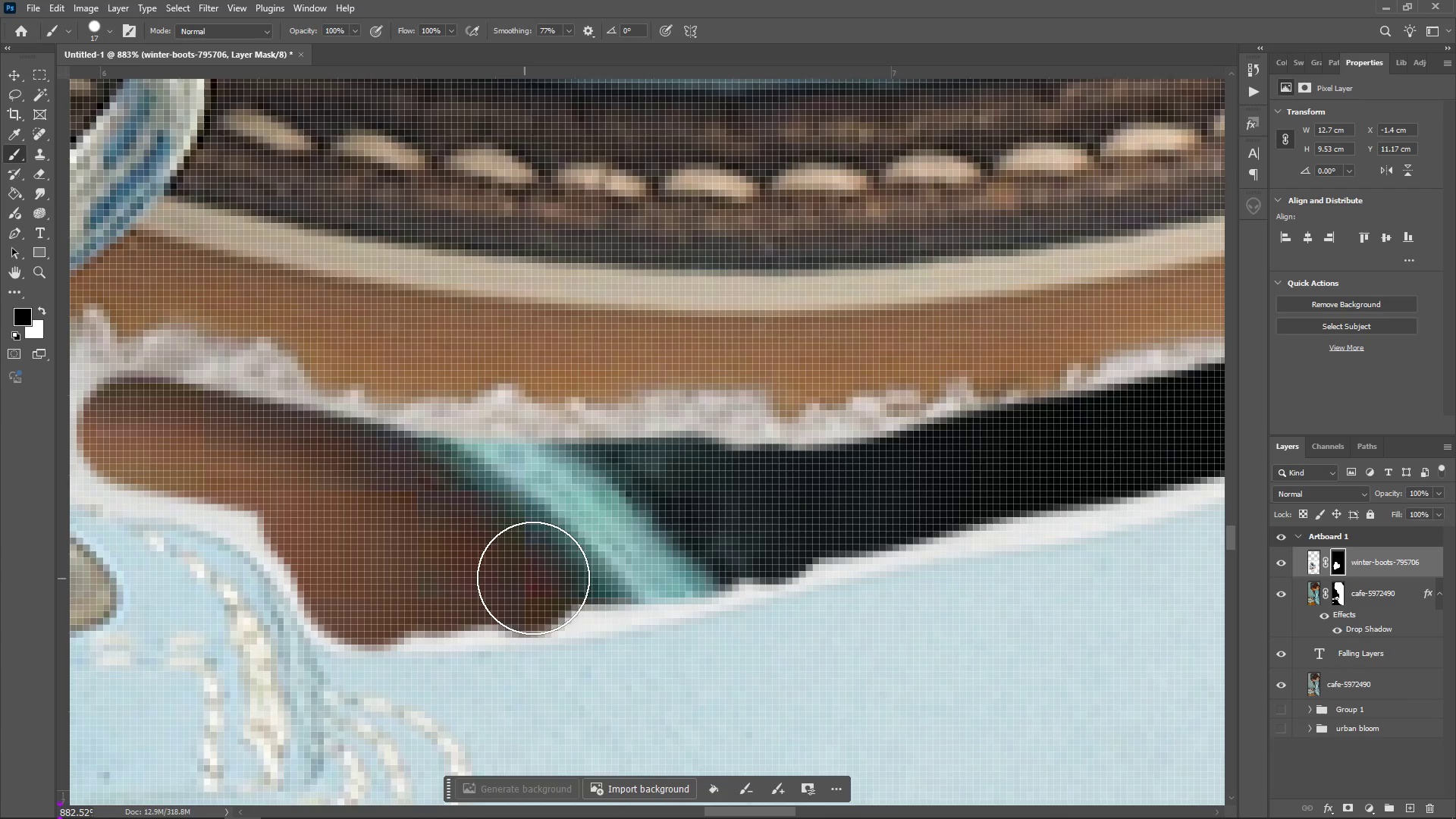 
triple_click([525, 579])
 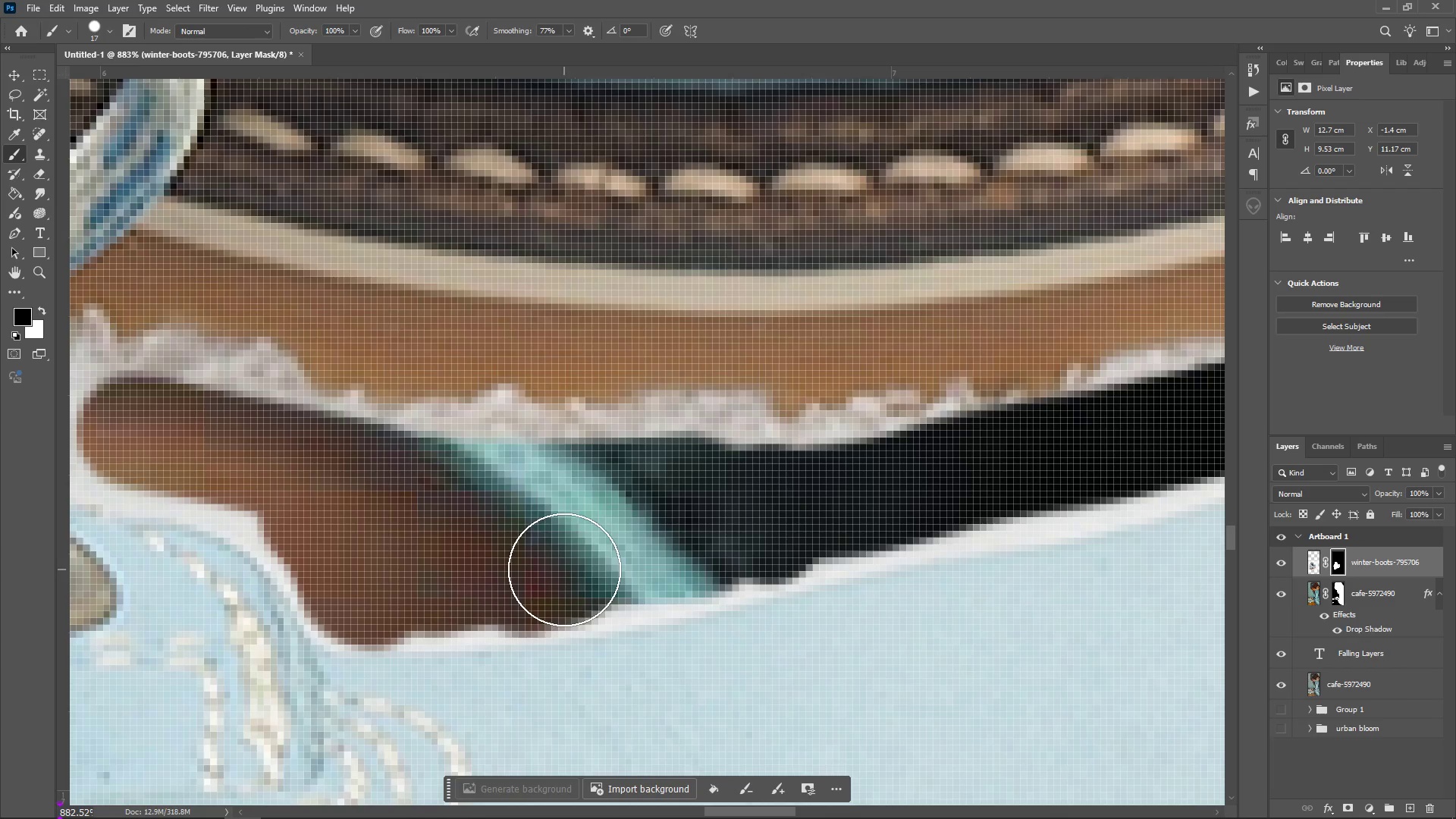 
triple_click([564, 570])
 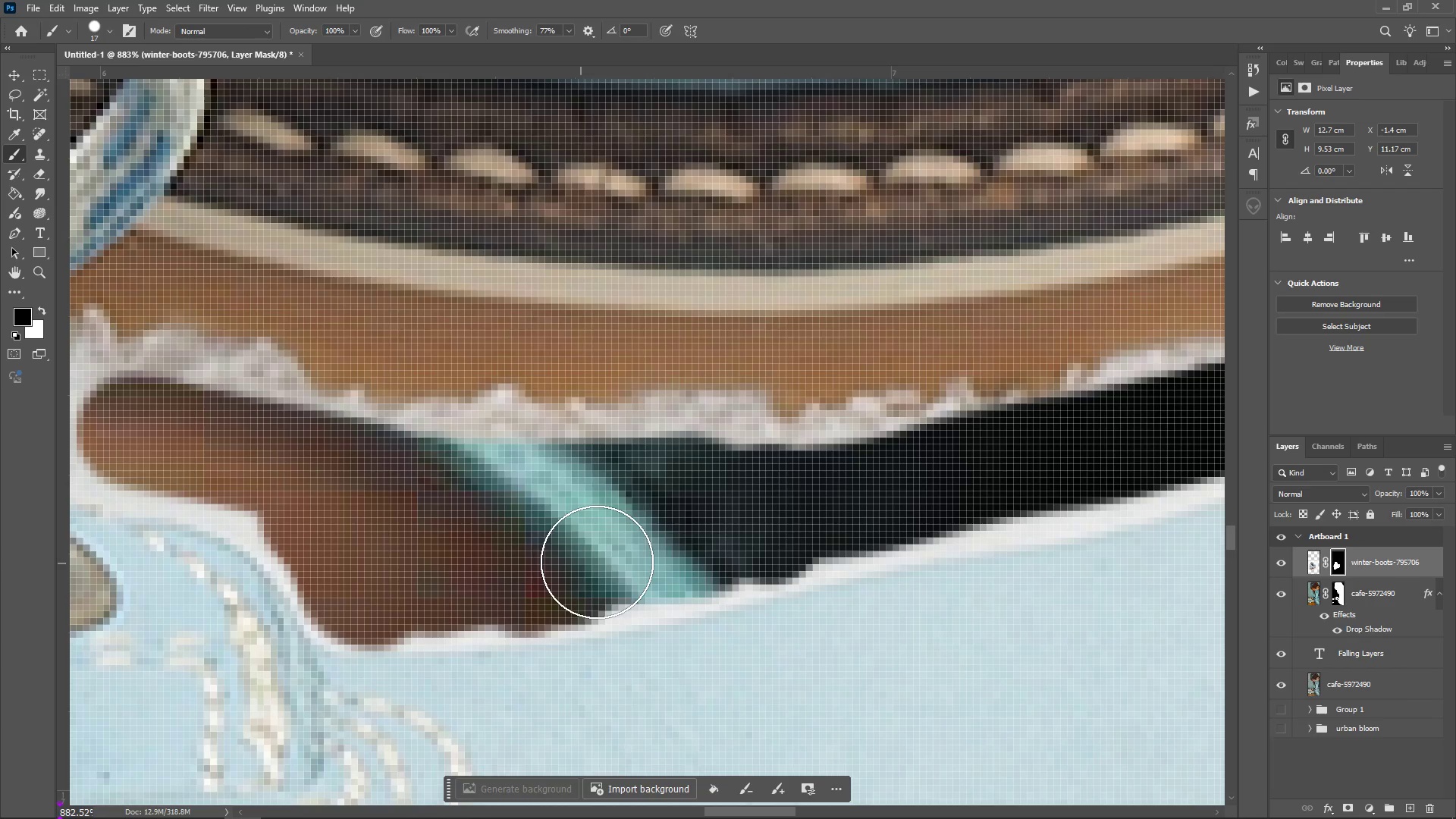 
triple_click([594, 563])
 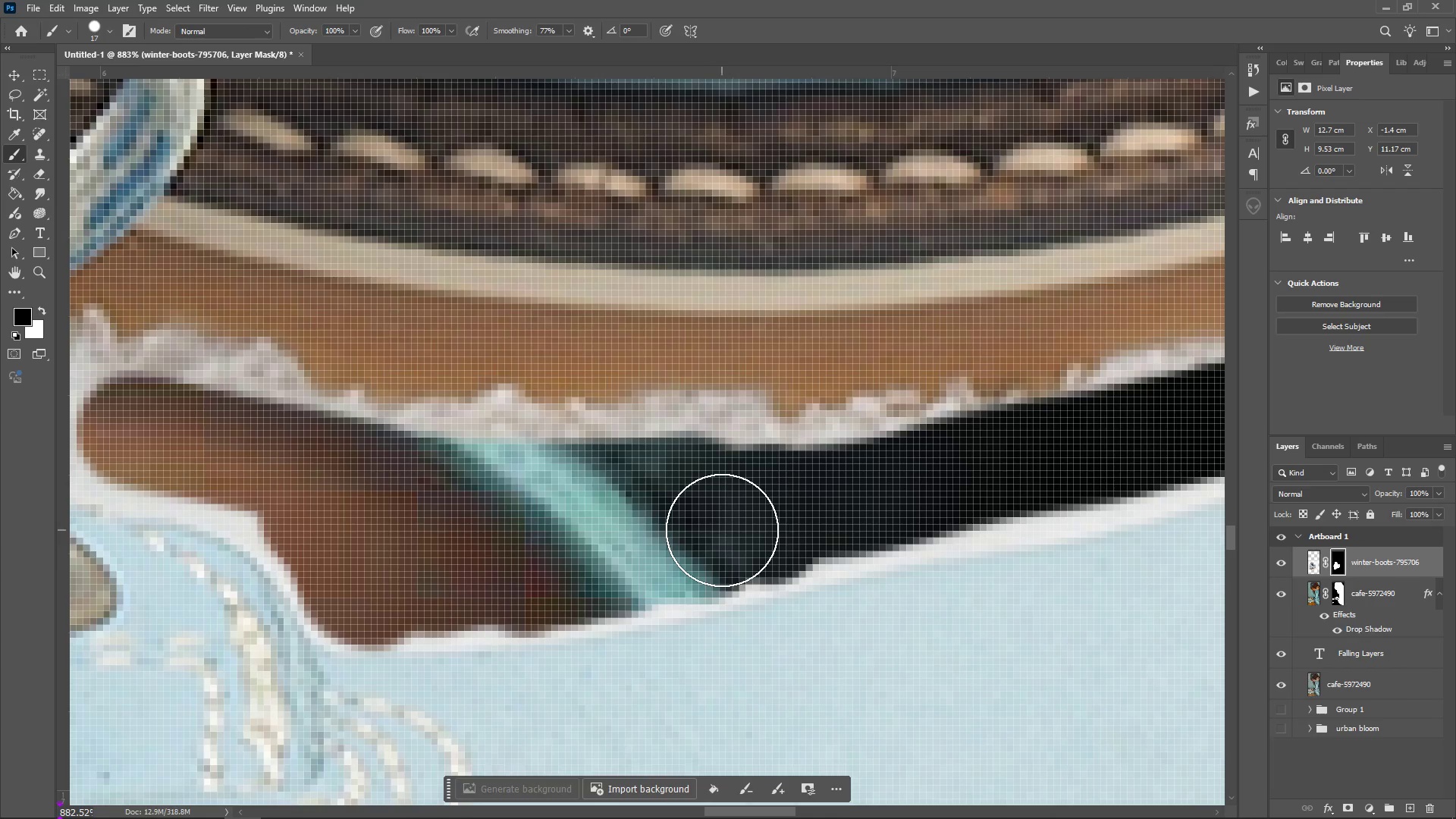 
triple_click([722, 530])
 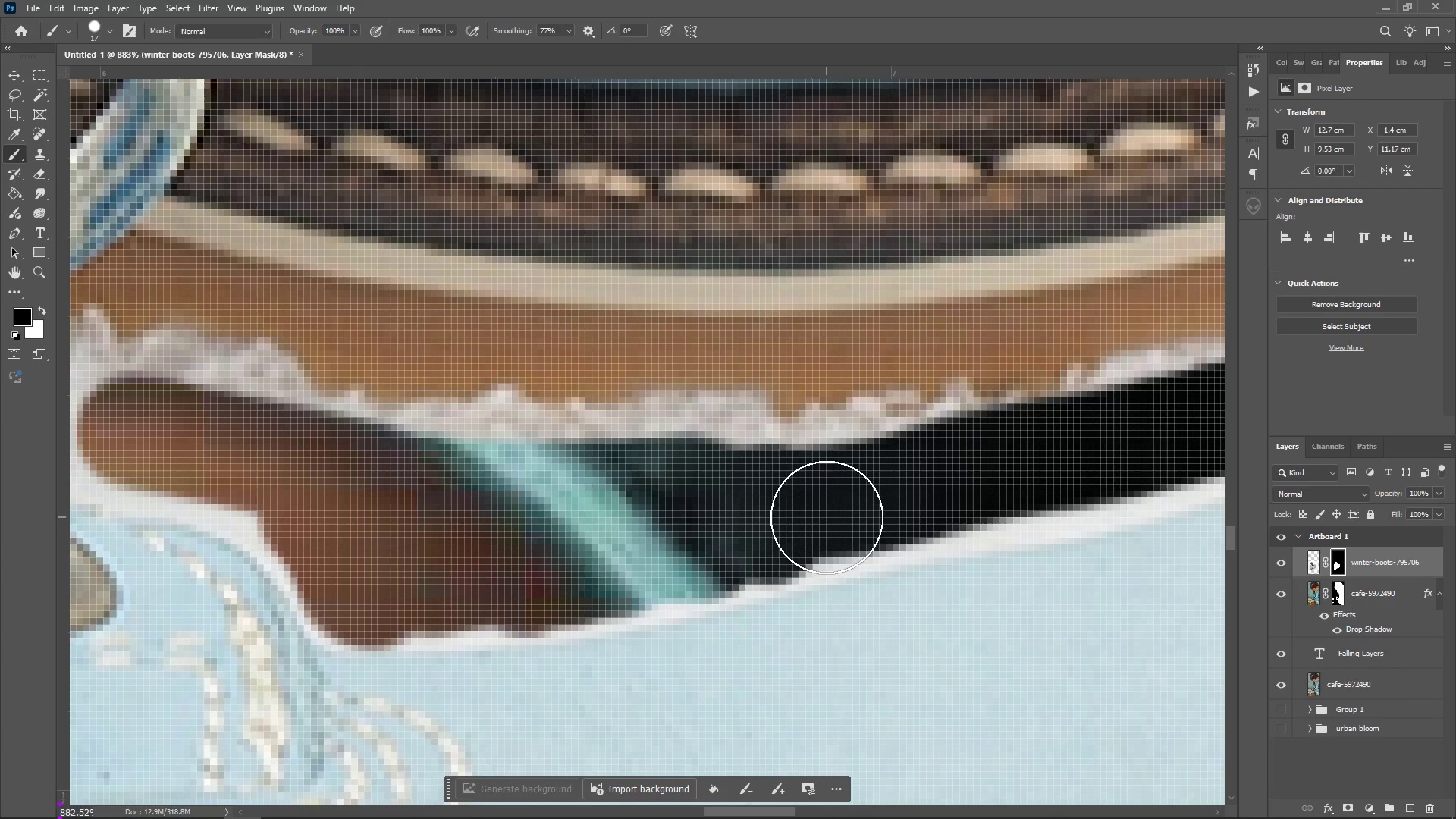 
left_click([827, 517])
 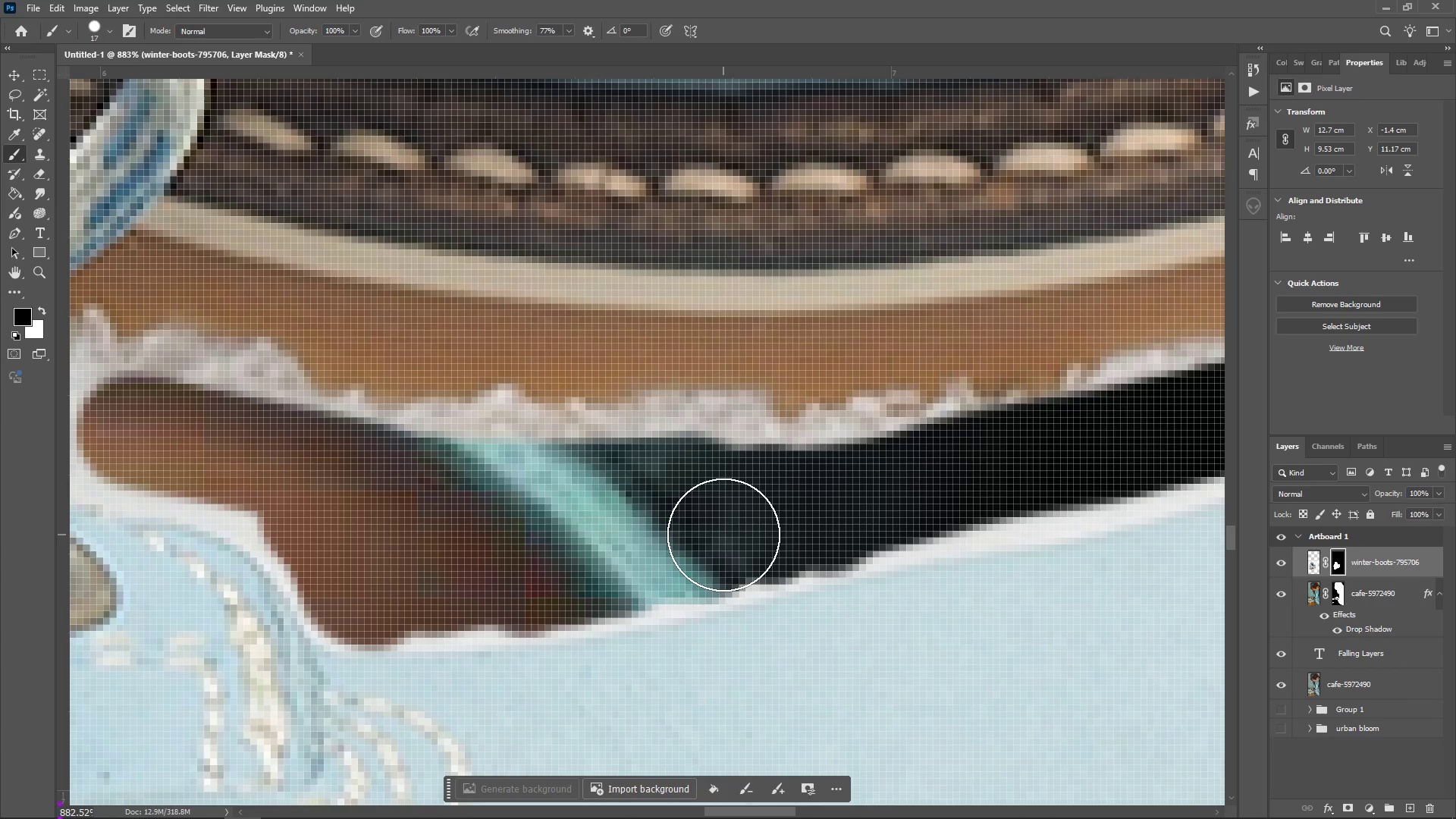 
left_click([723, 535])
 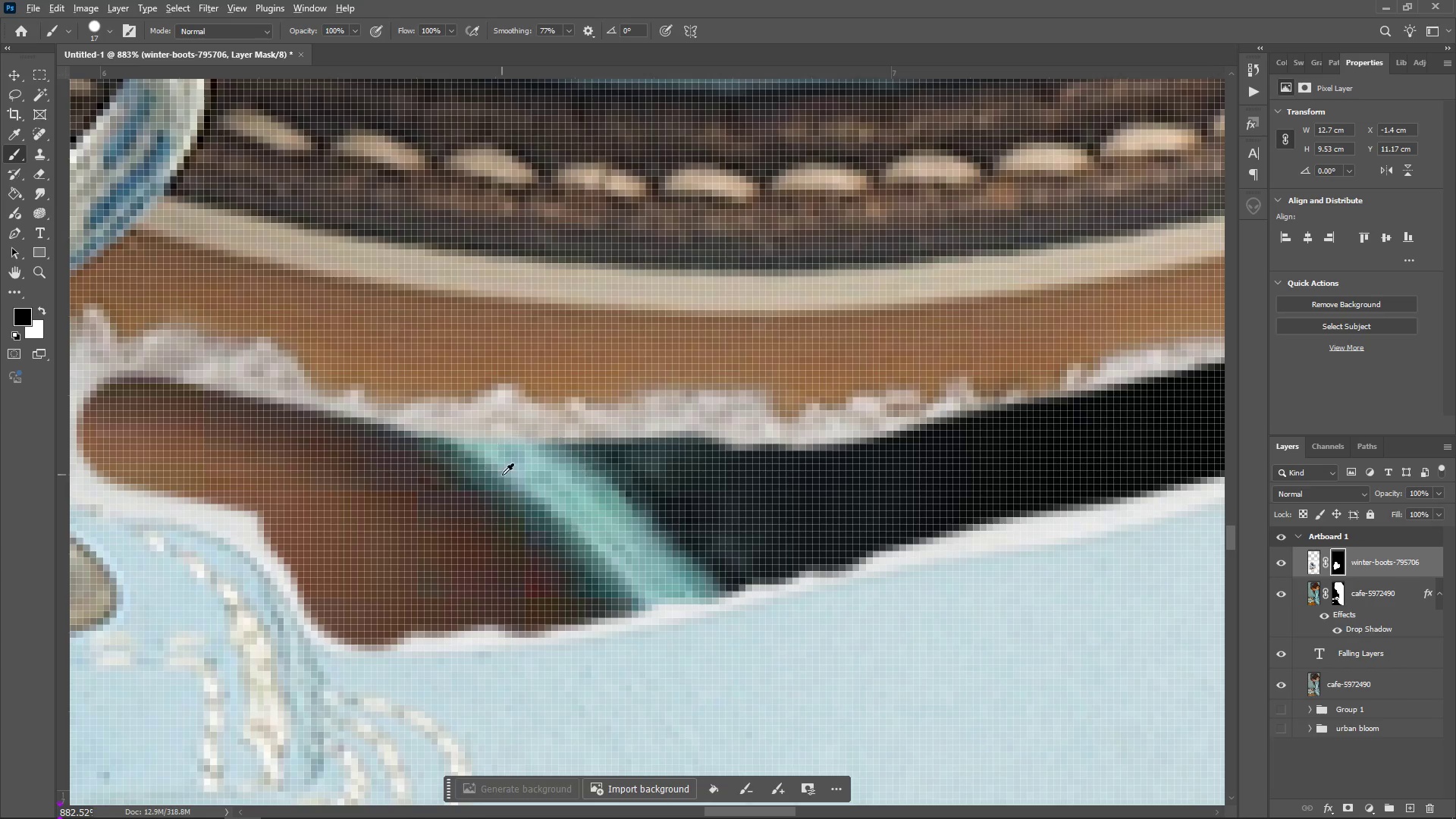 
hold_key(key=AltLeft, duration=0.73)
scroll: coordinate [509, 513], scroll_direction: down, amount: 6.0
 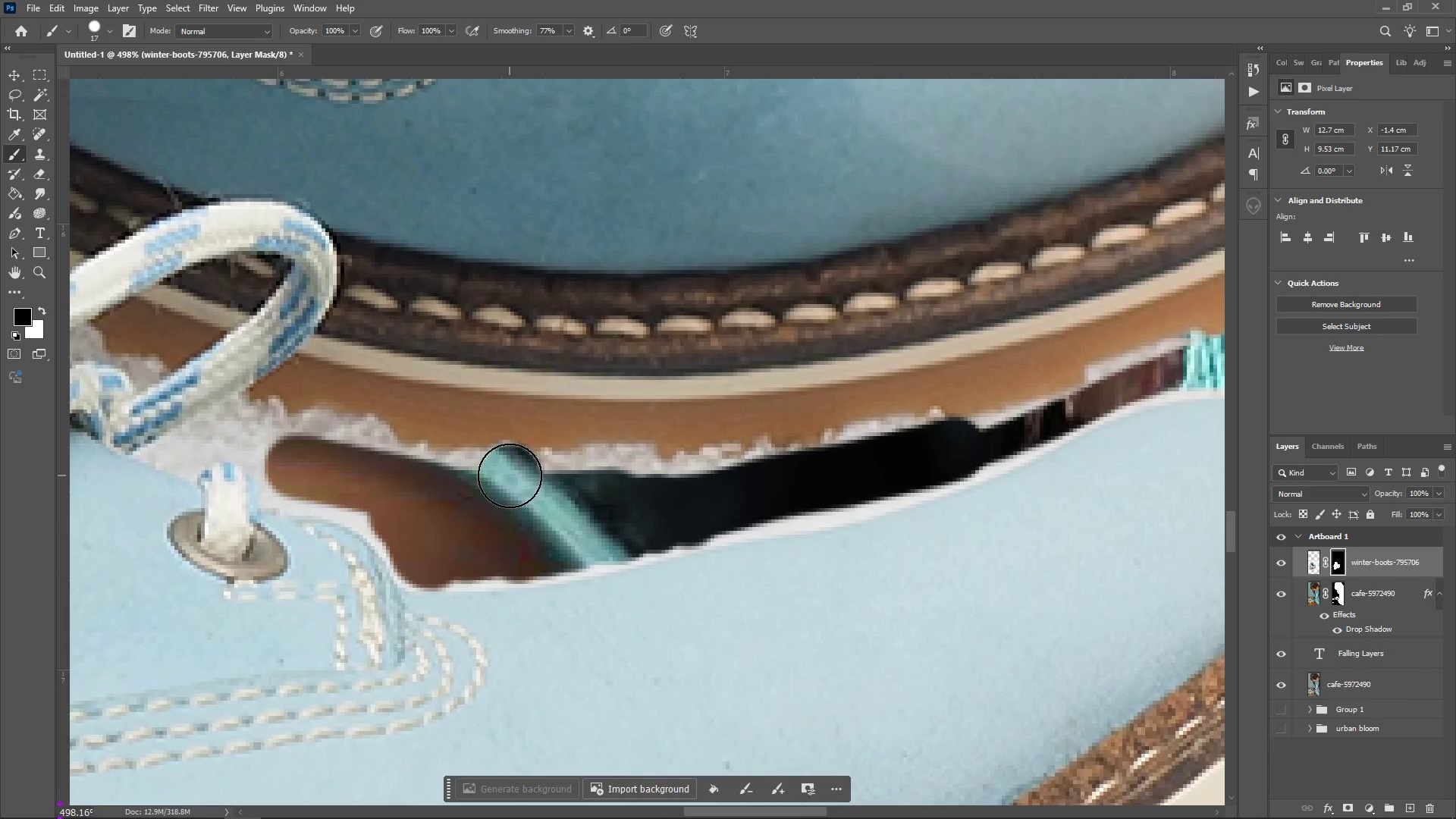 
left_click([510, 475])
 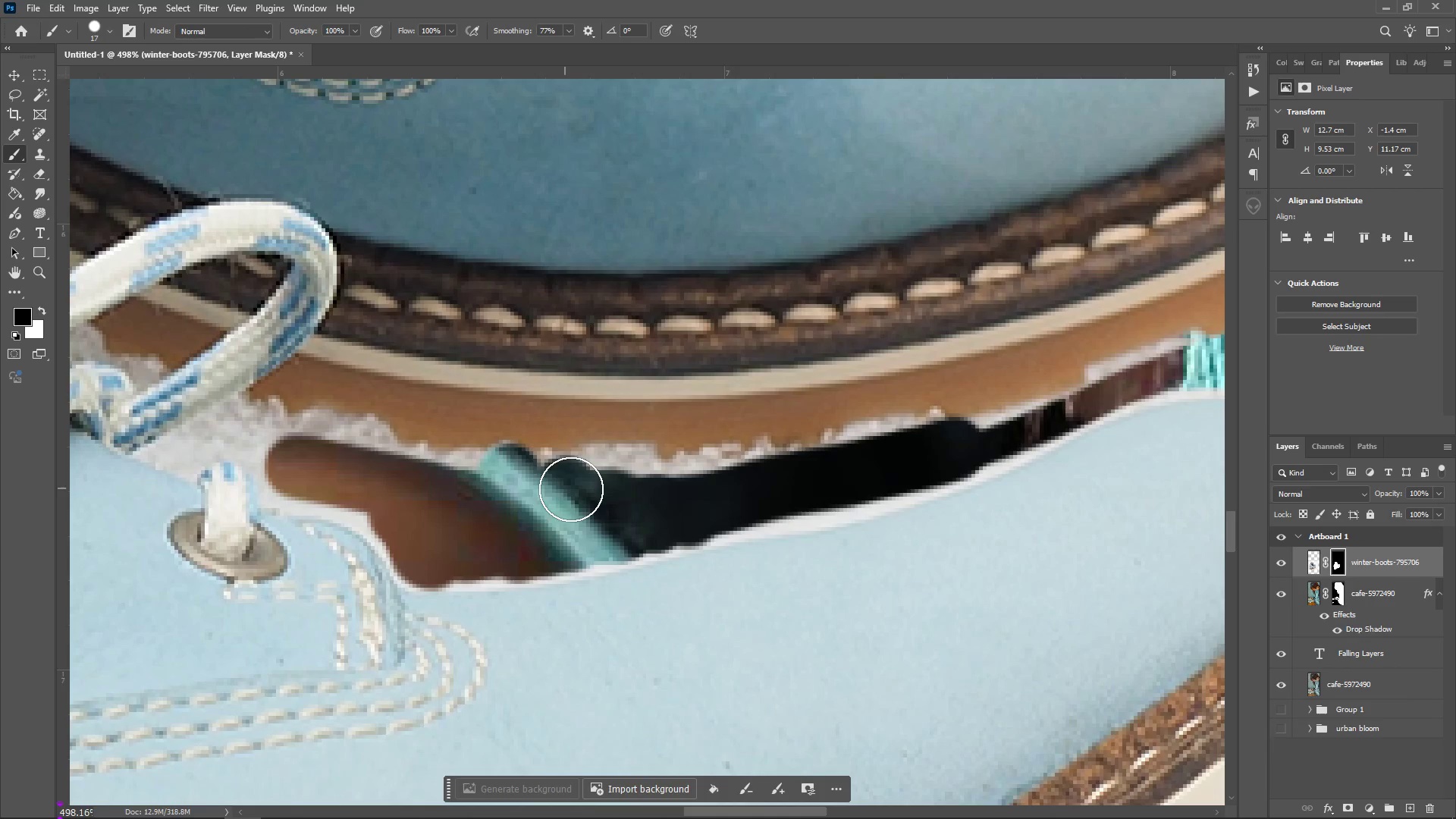 
double_click([595, 485])
 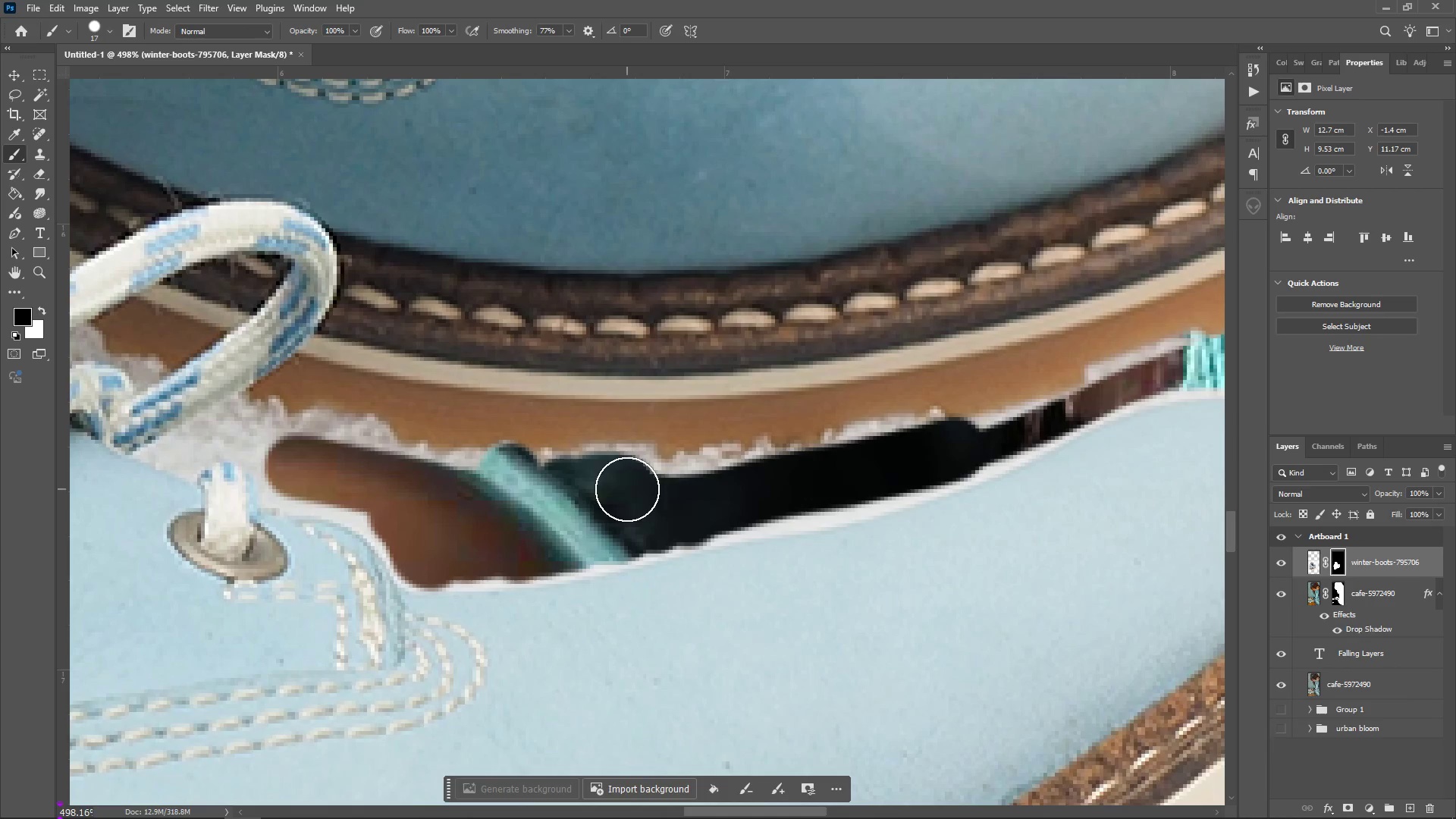 
triple_click([627, 489])
 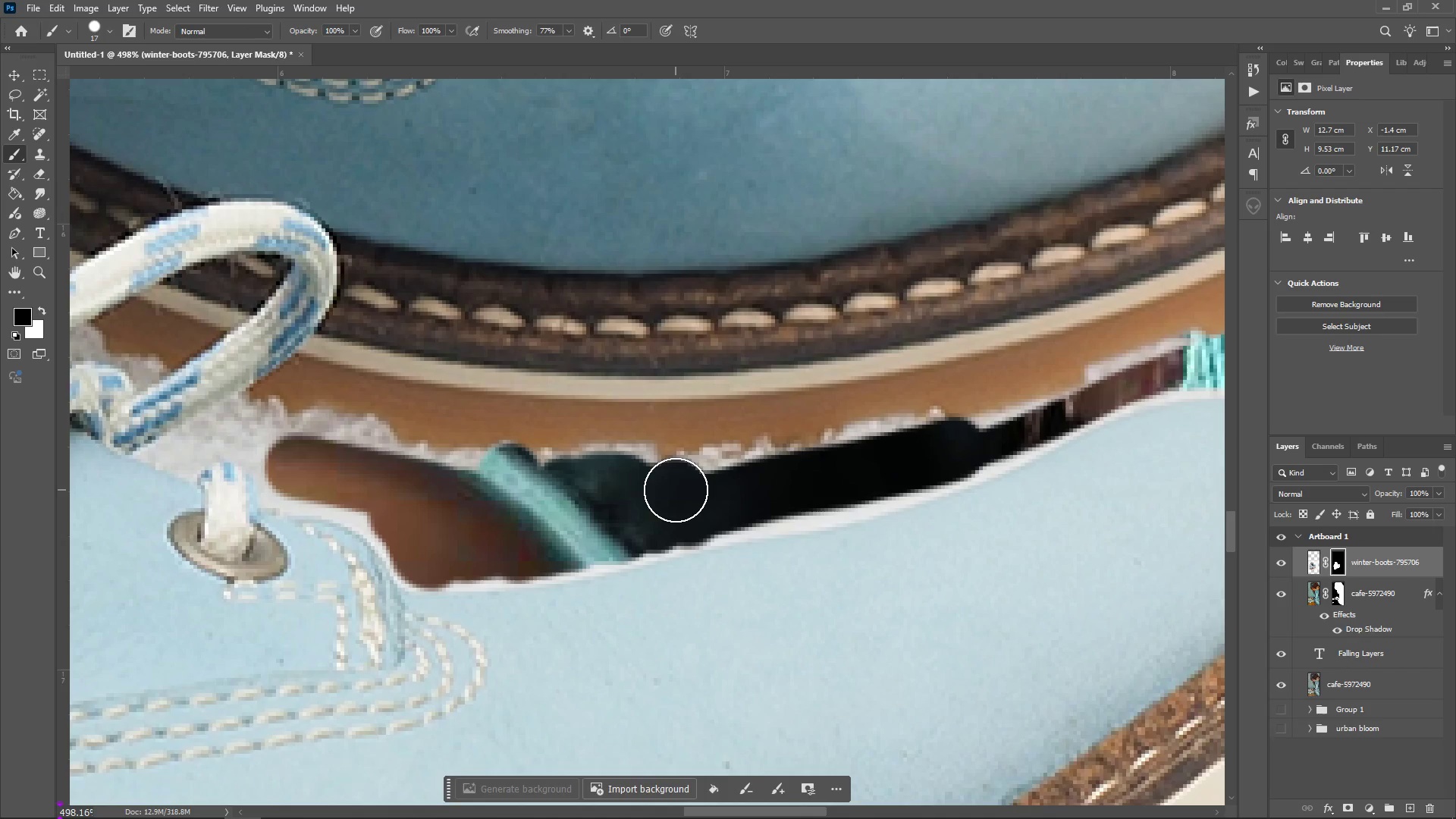 
triple_click([676, 490])
 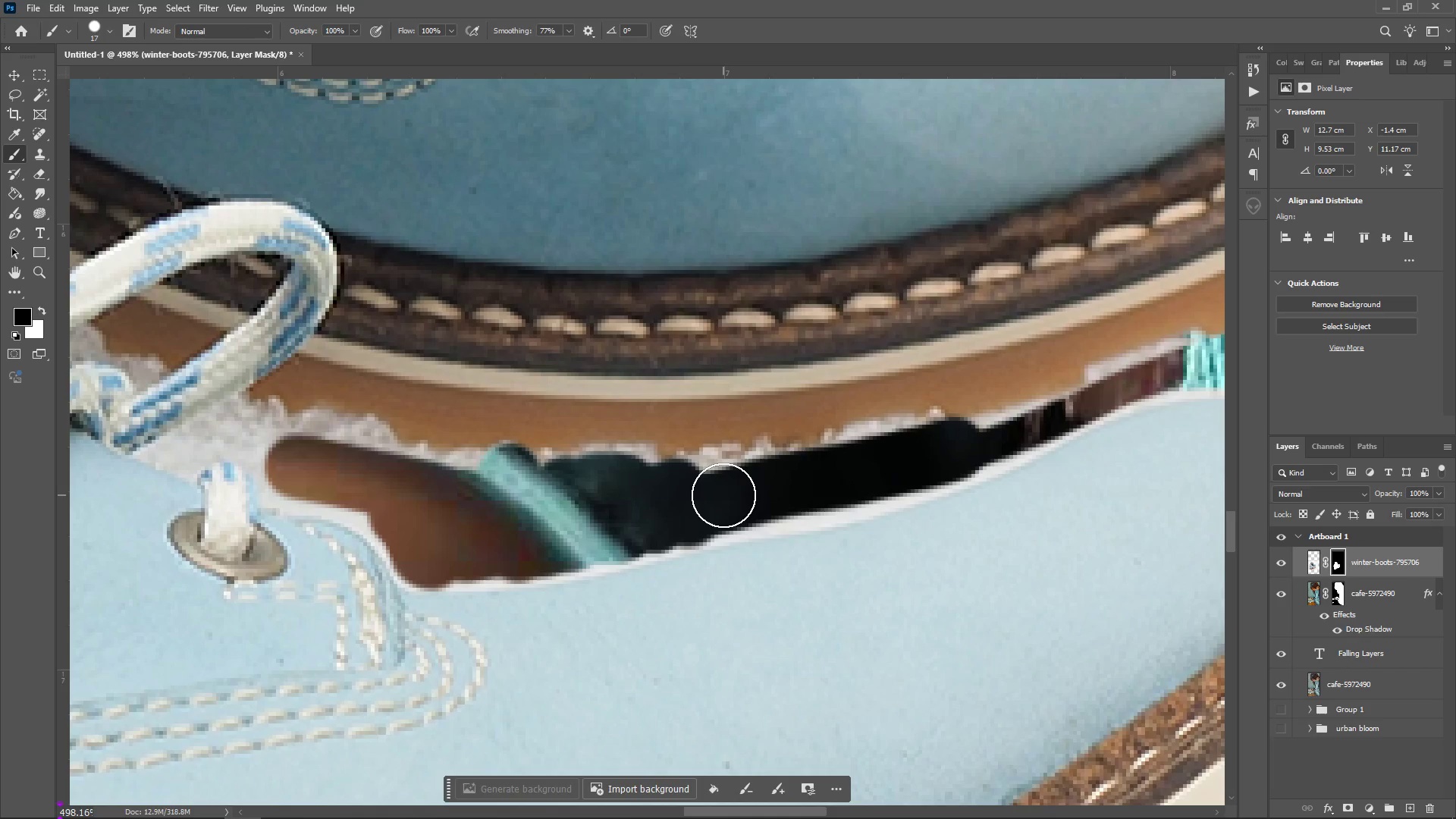 
left_click([723, 495])
 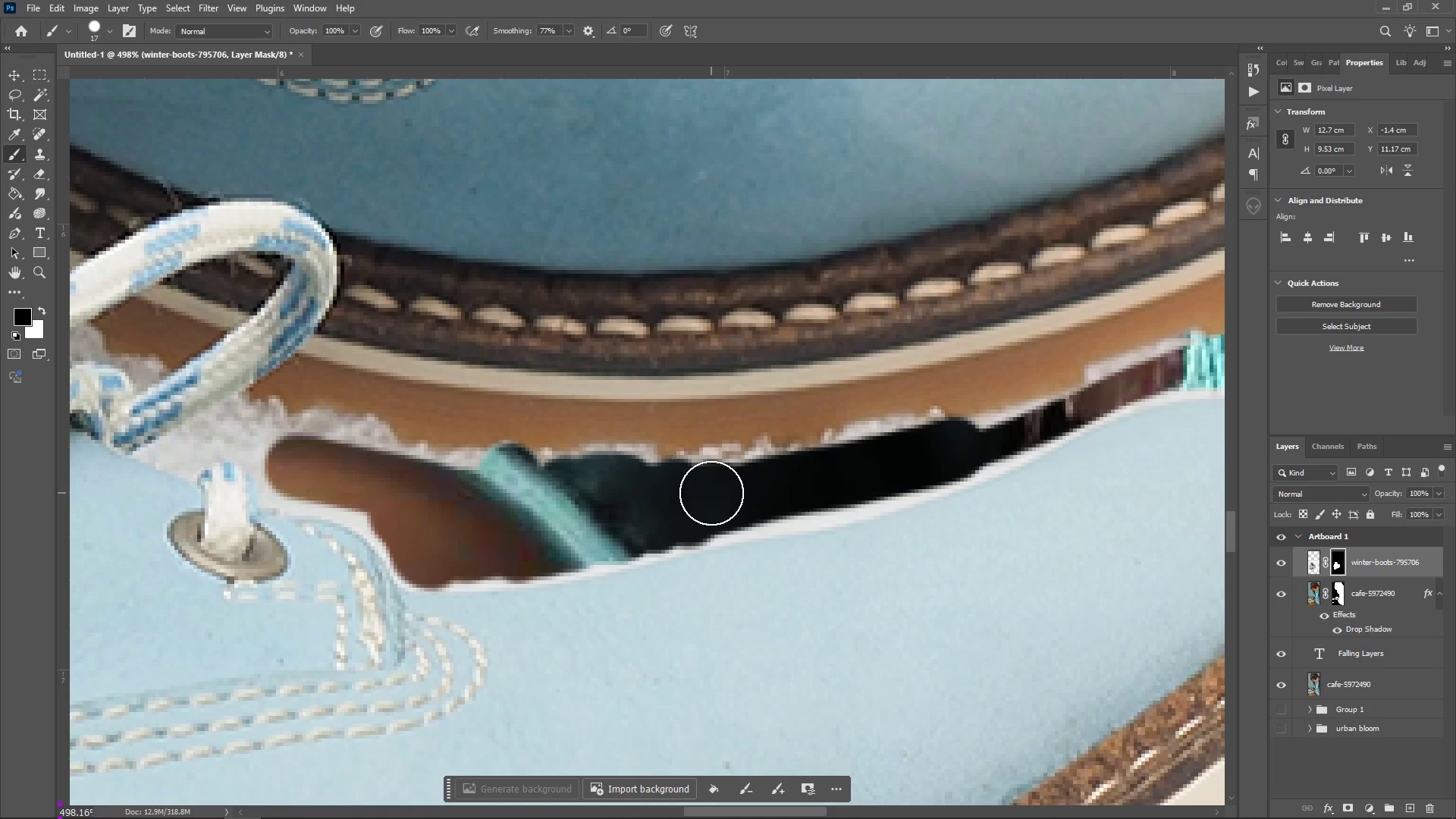 
left_click([711, 493])
 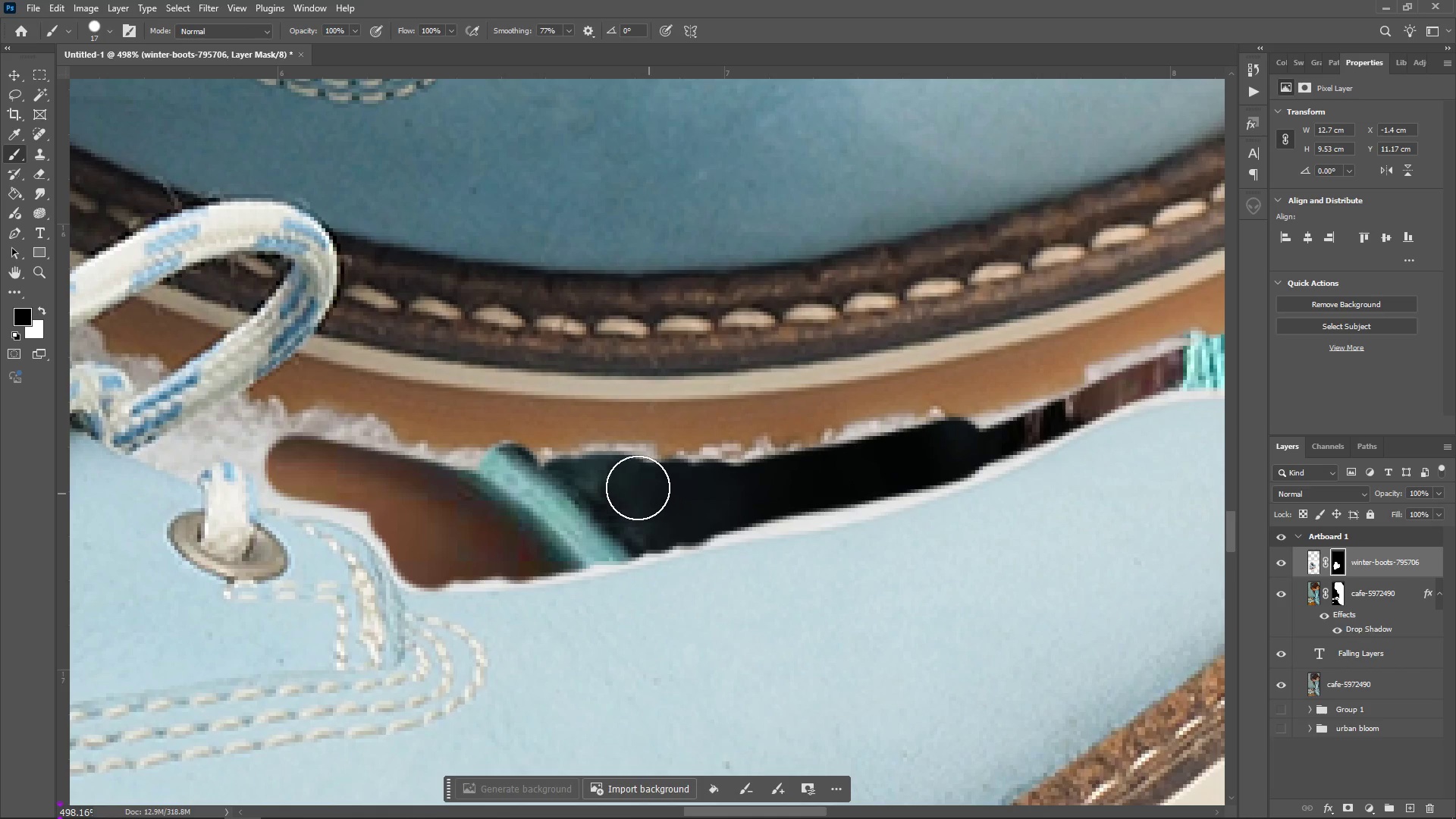 
double_click([638, 488])
 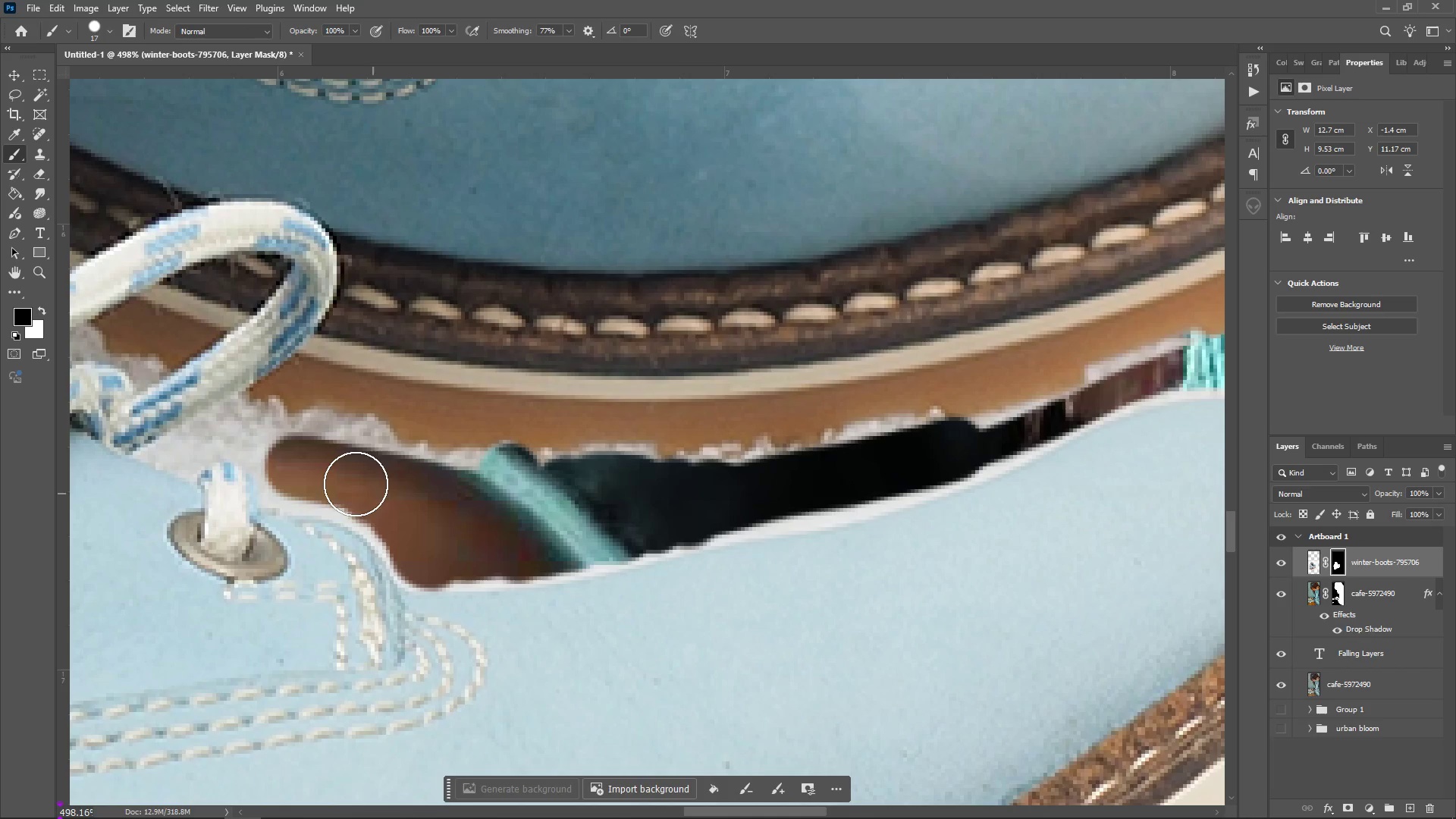 
double_click([347, 478])
 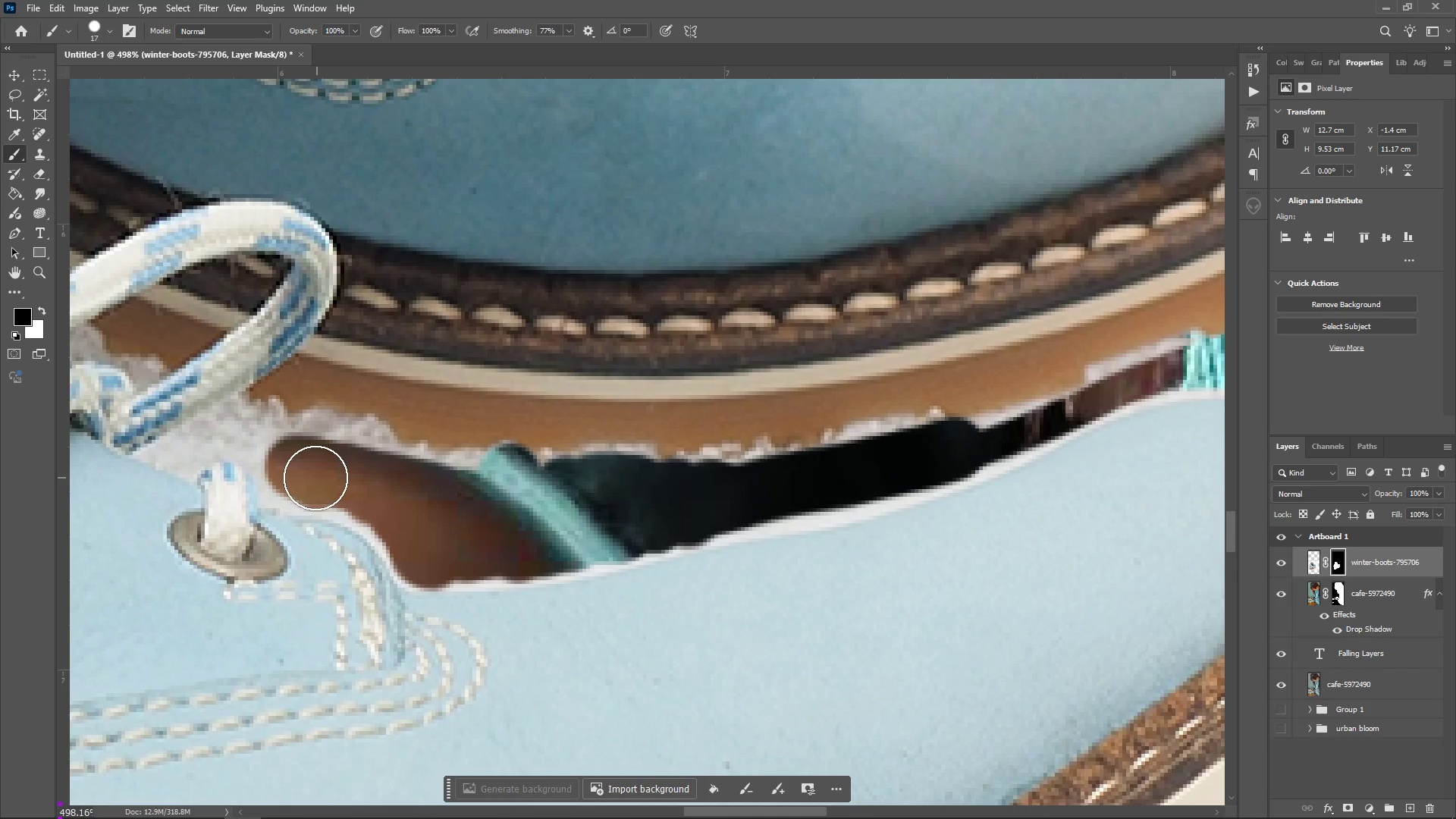 
triple_click([317, 478])
 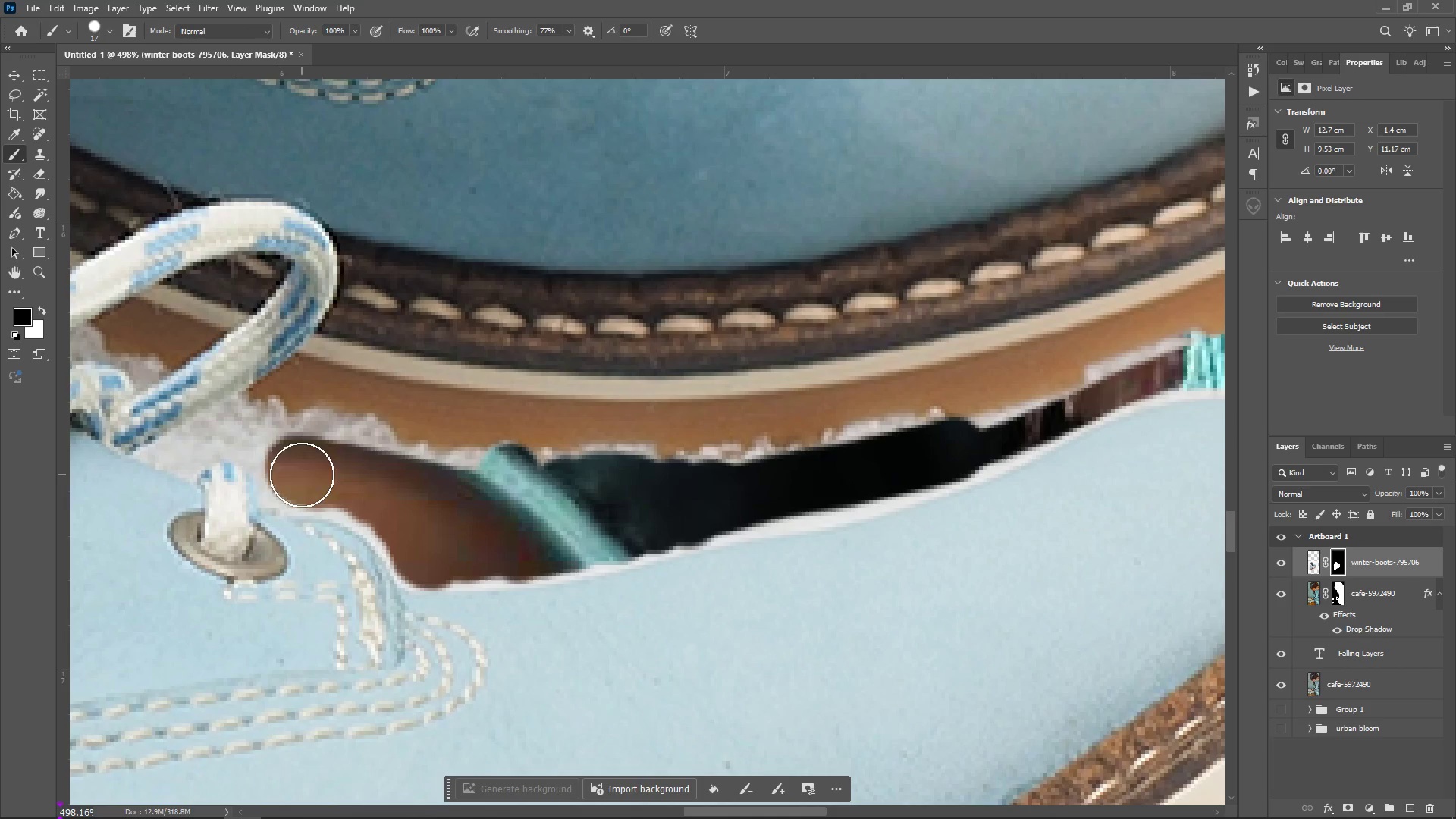 
triple_click([302, 475])
 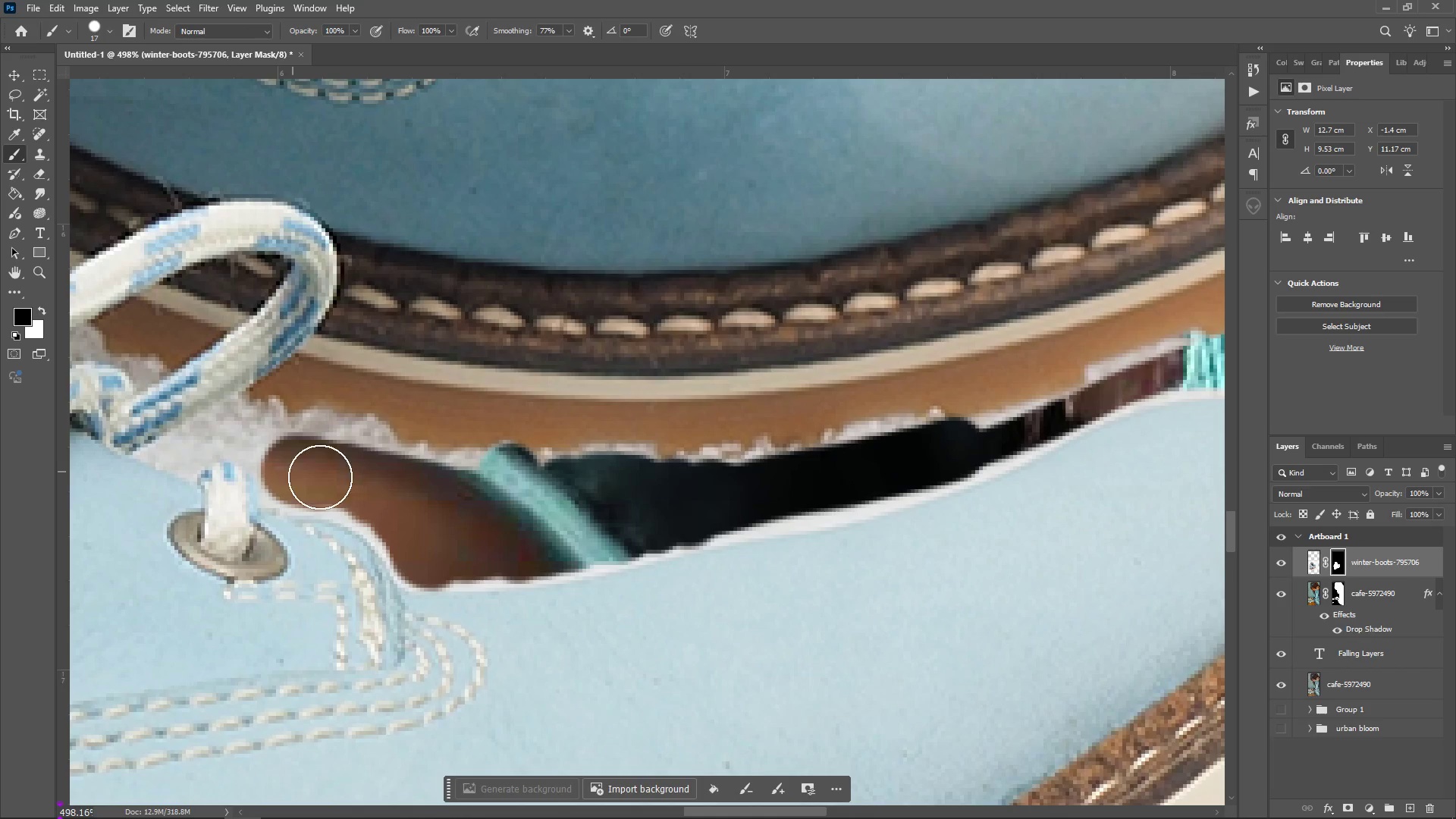 
triple_click([293, 472])
 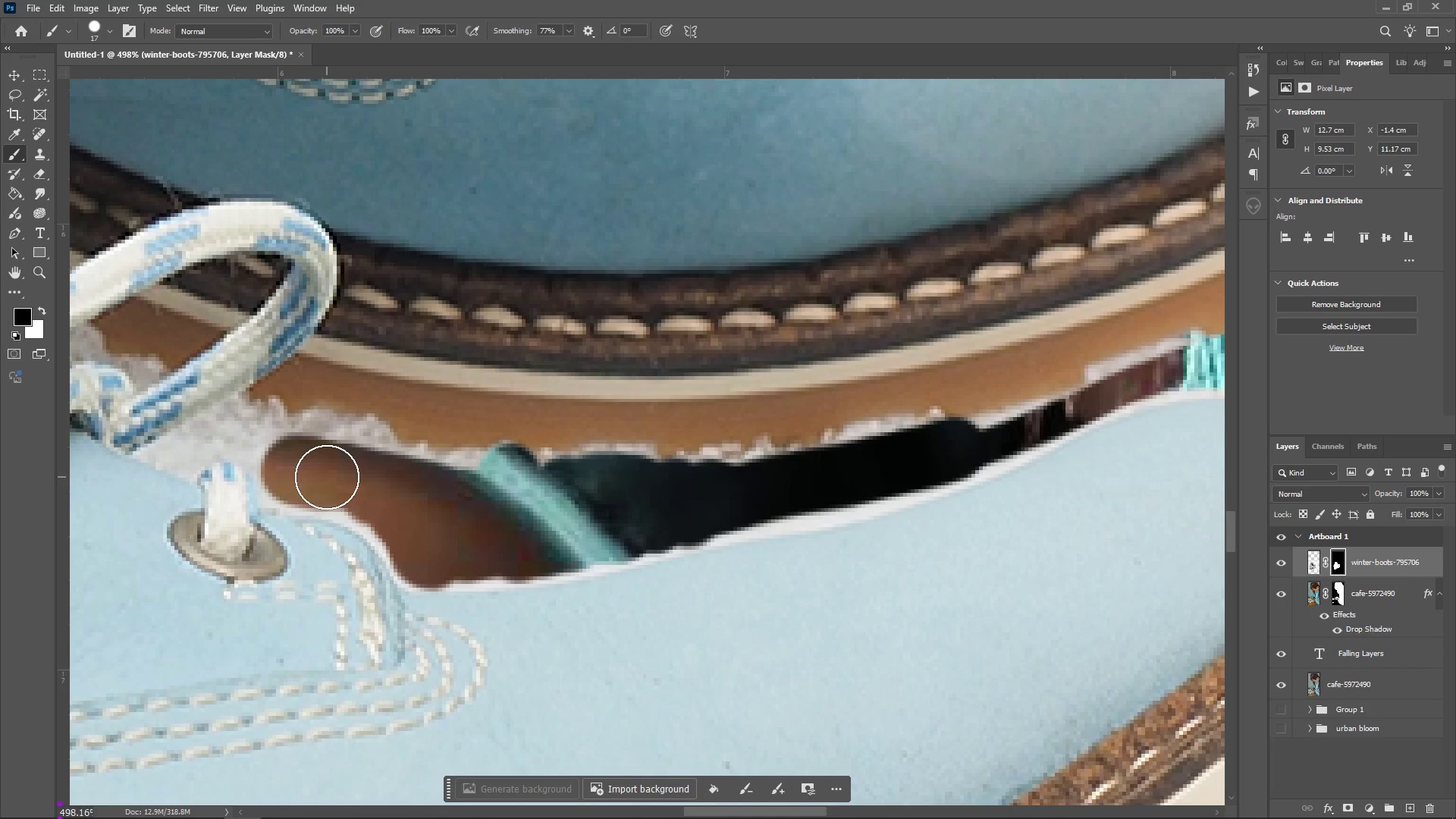 
triple_click([327, 477])
 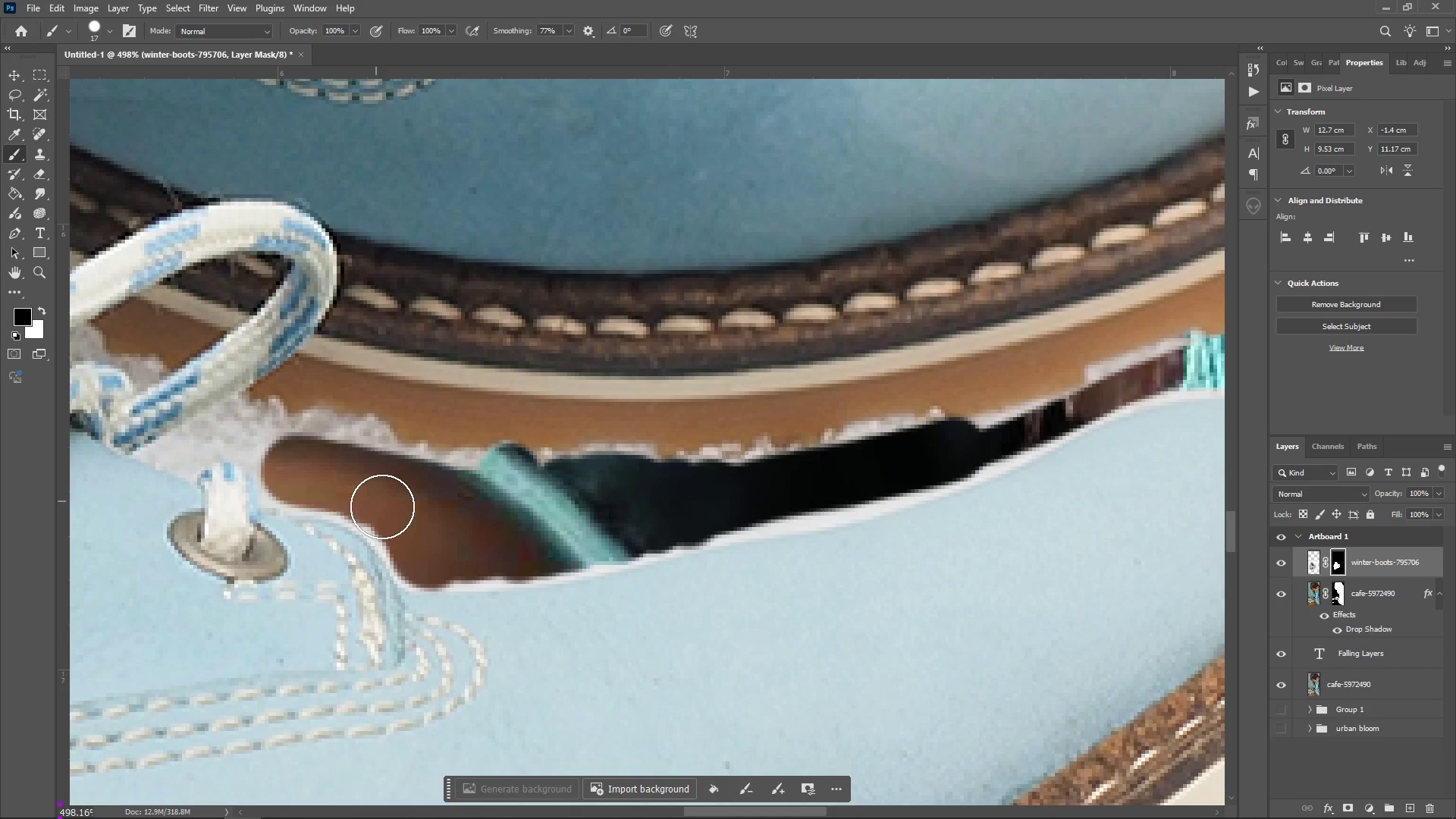 
triple_click([382, 507])
 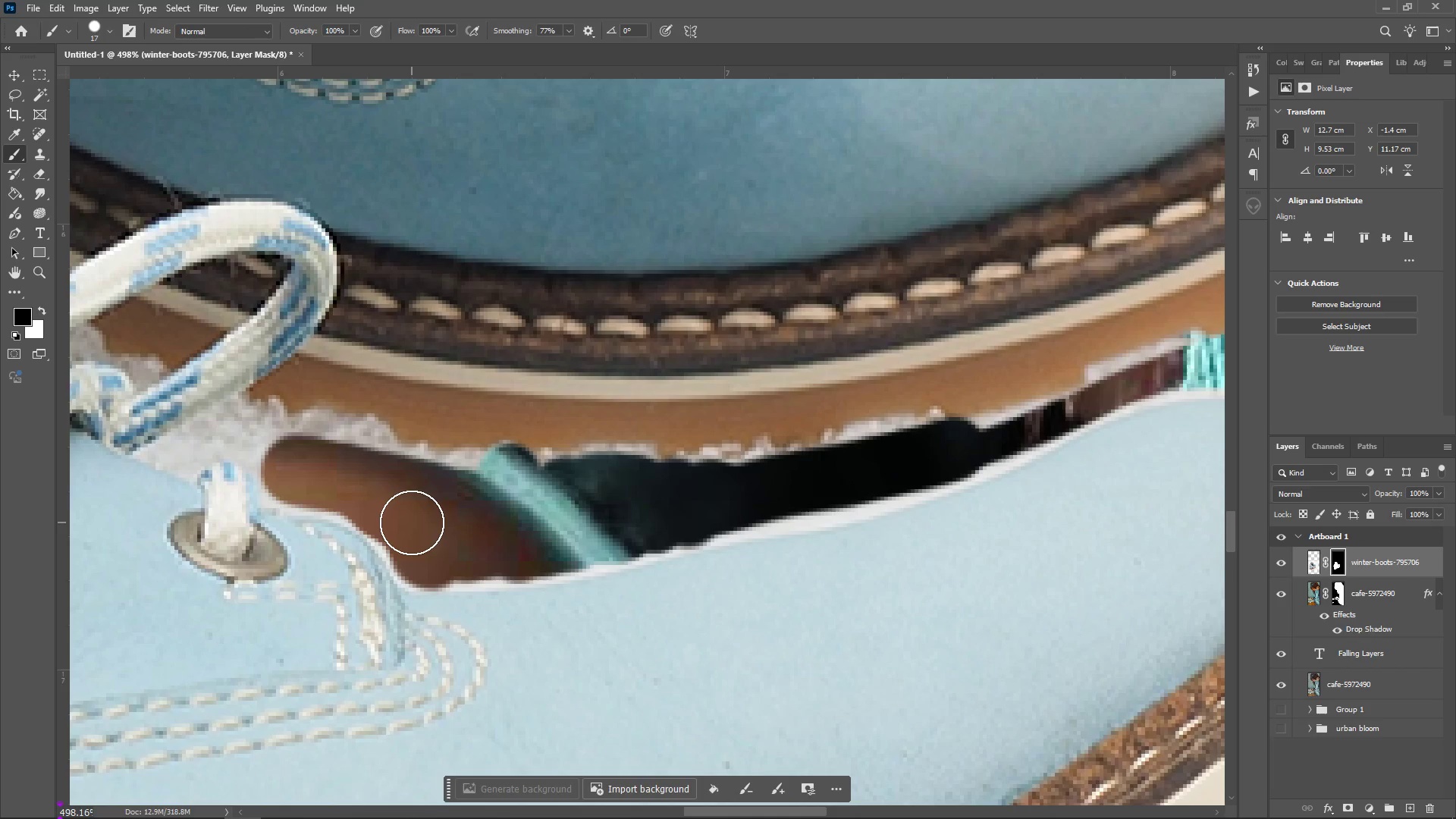 
hold_key(key=AltLeft, duration=0.53)
scroll: coordinate [422, 532], scroll_direction: down, amount: 9.0
 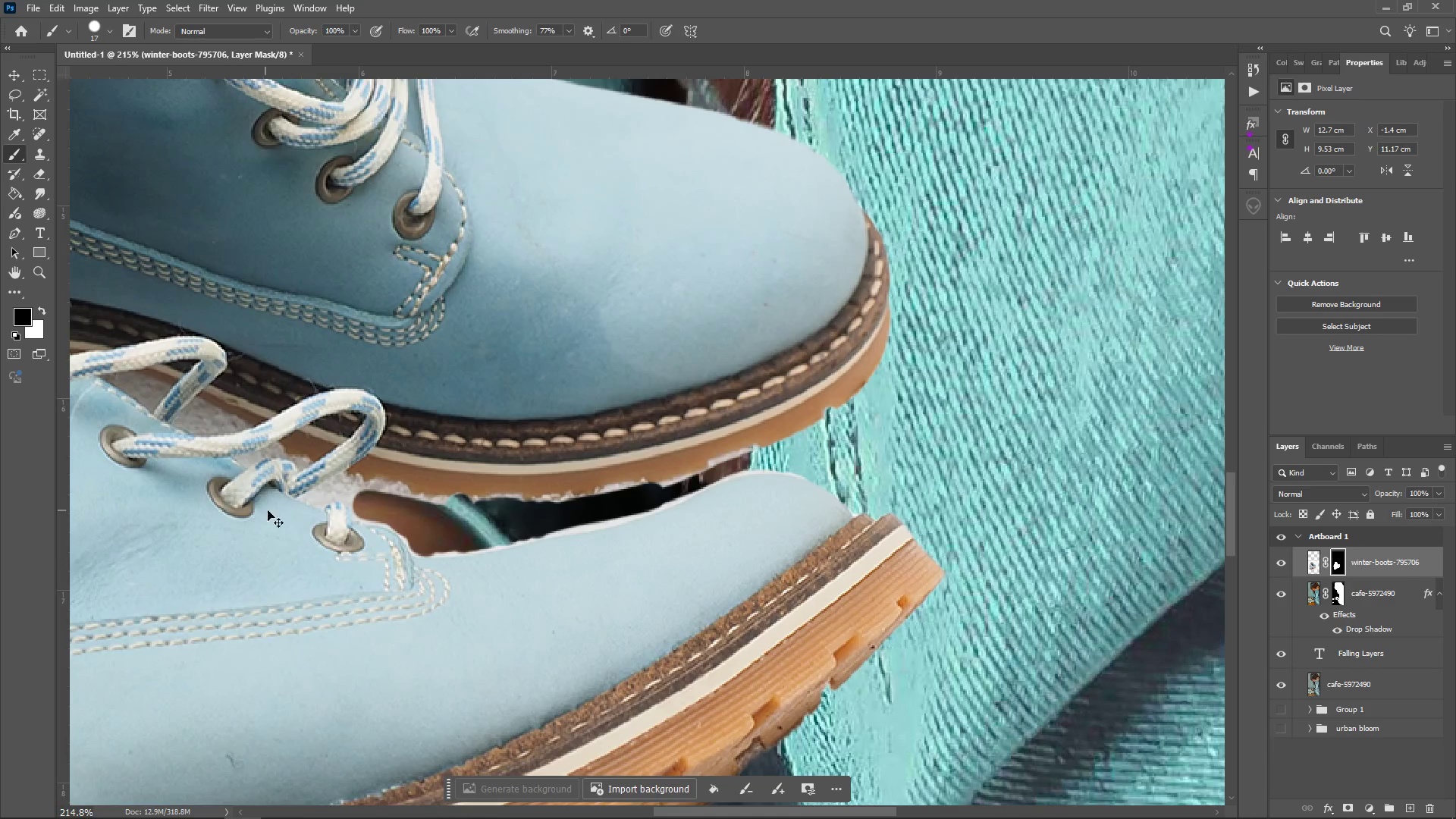 
hold_key(key=ControlLeft, duration=1.48)
scroll: coordinate [507, 519], scroll_direction: up, amount: 15.0
 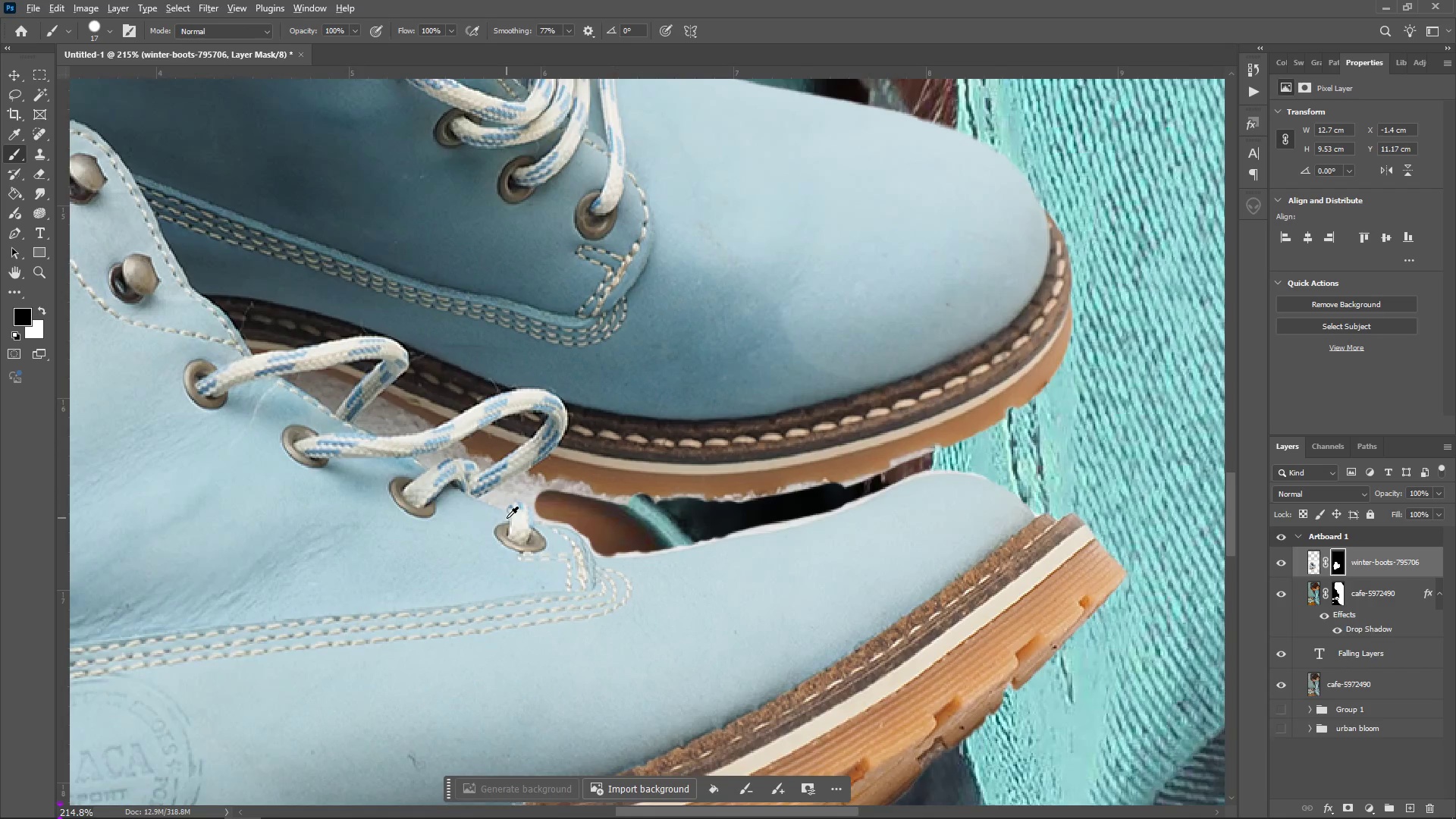 
hold_key(key=AltLeft, duration=1.5)
scroll: coordinate [519, 500], scroll_direction: up, amount: 21.0
 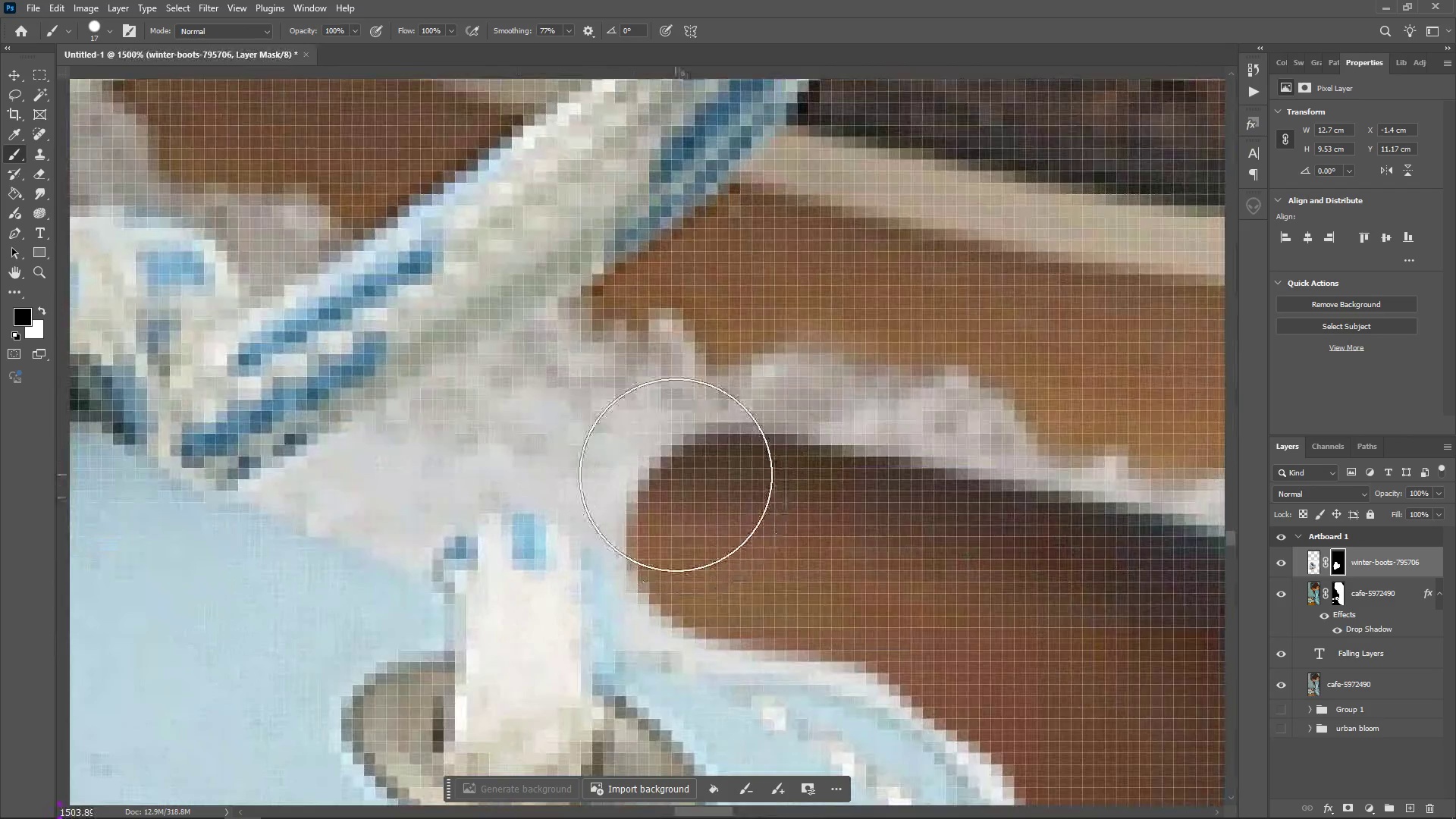 
left_click([676, 475])
 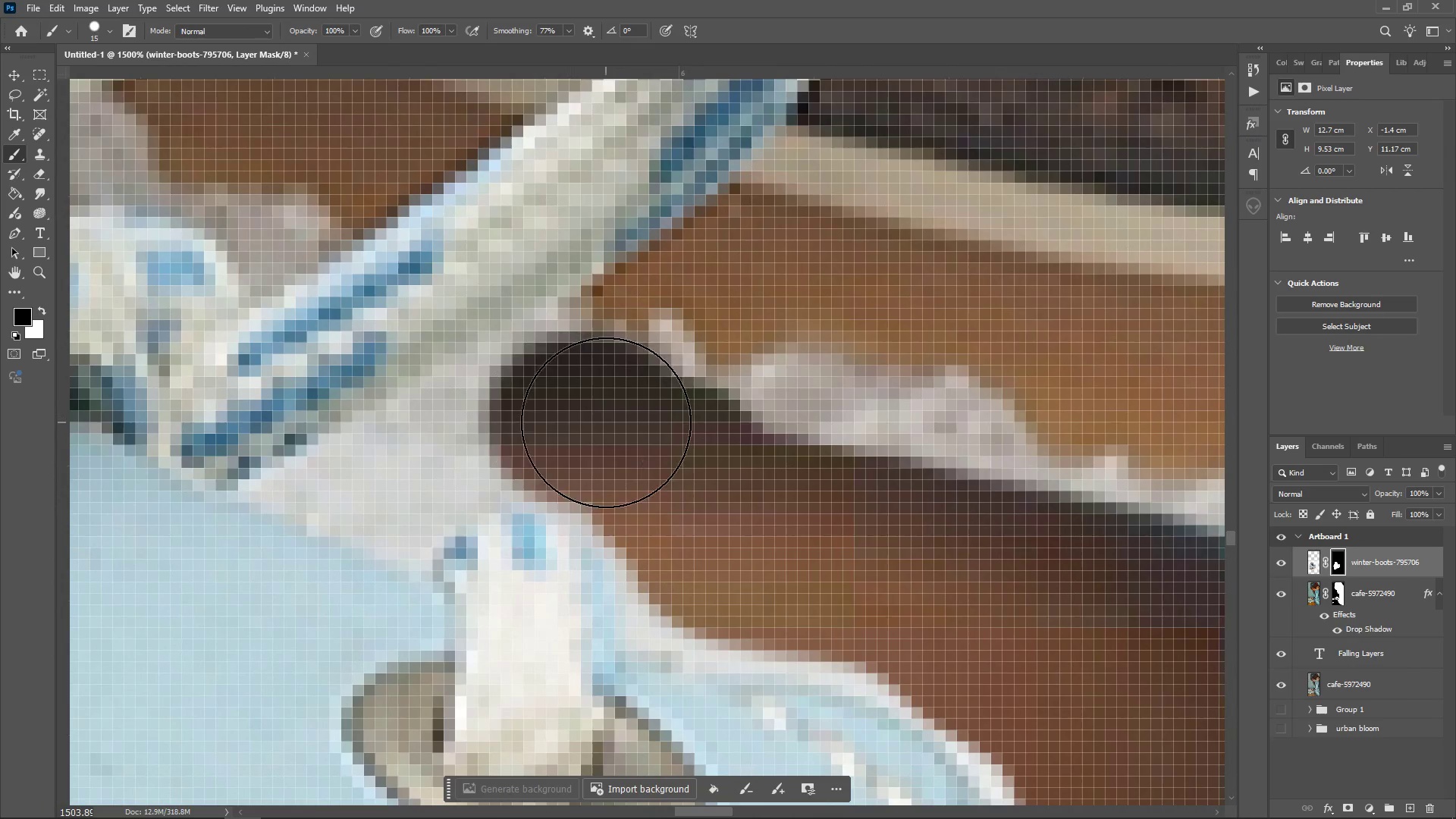 
wait(5.67)
 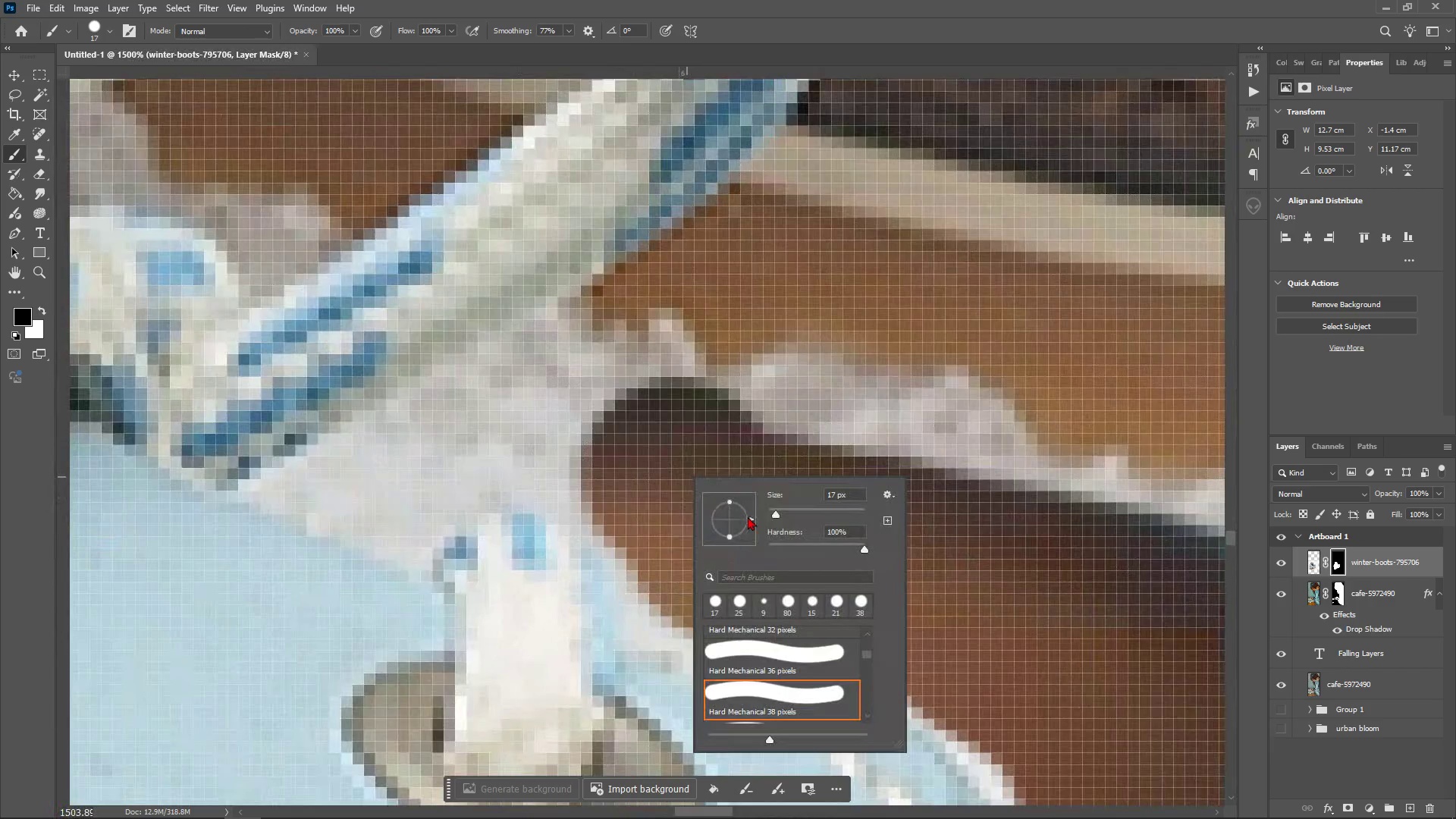 
double_click([798, 457])
 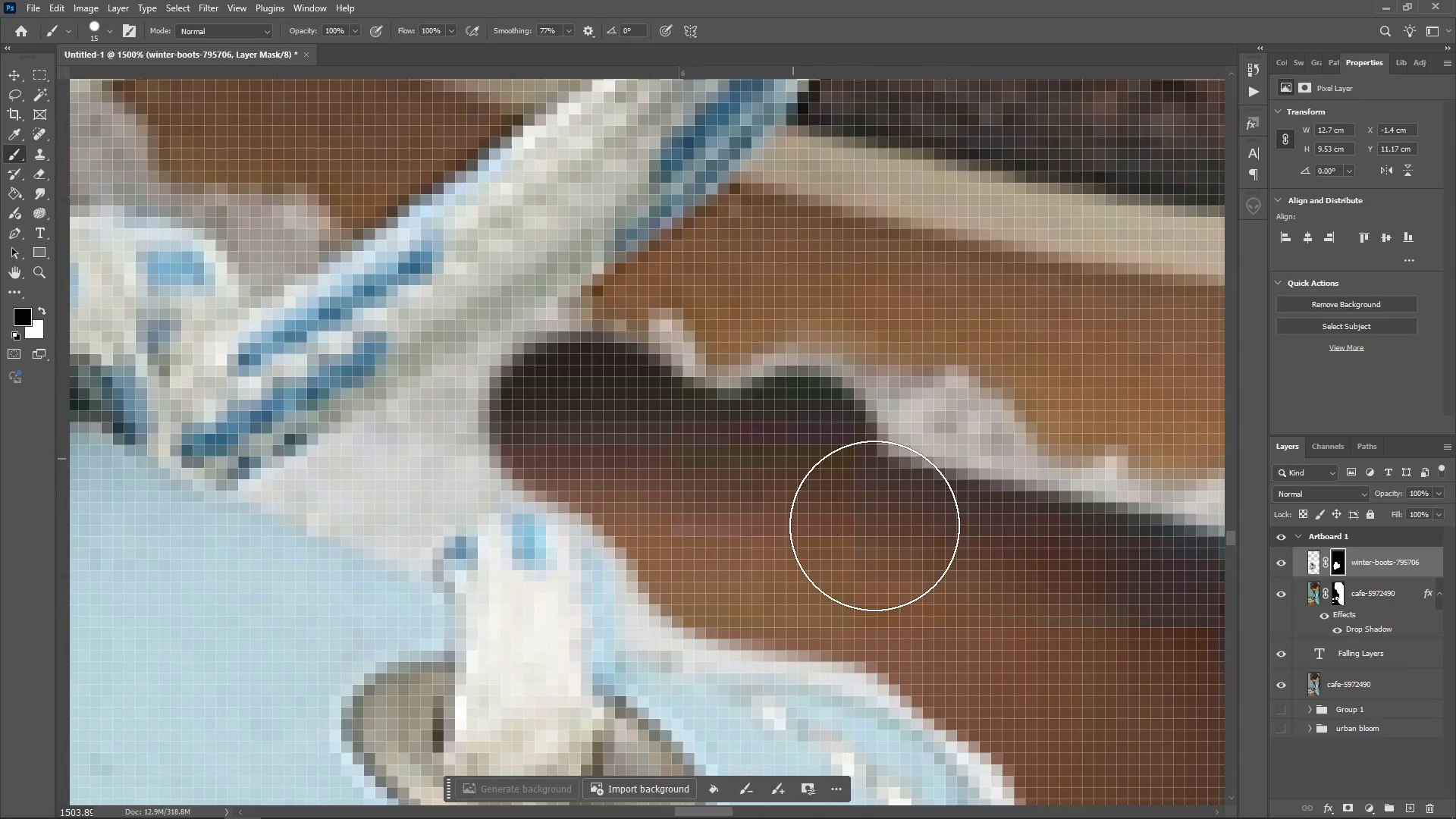 
triple_click([793, 459])
 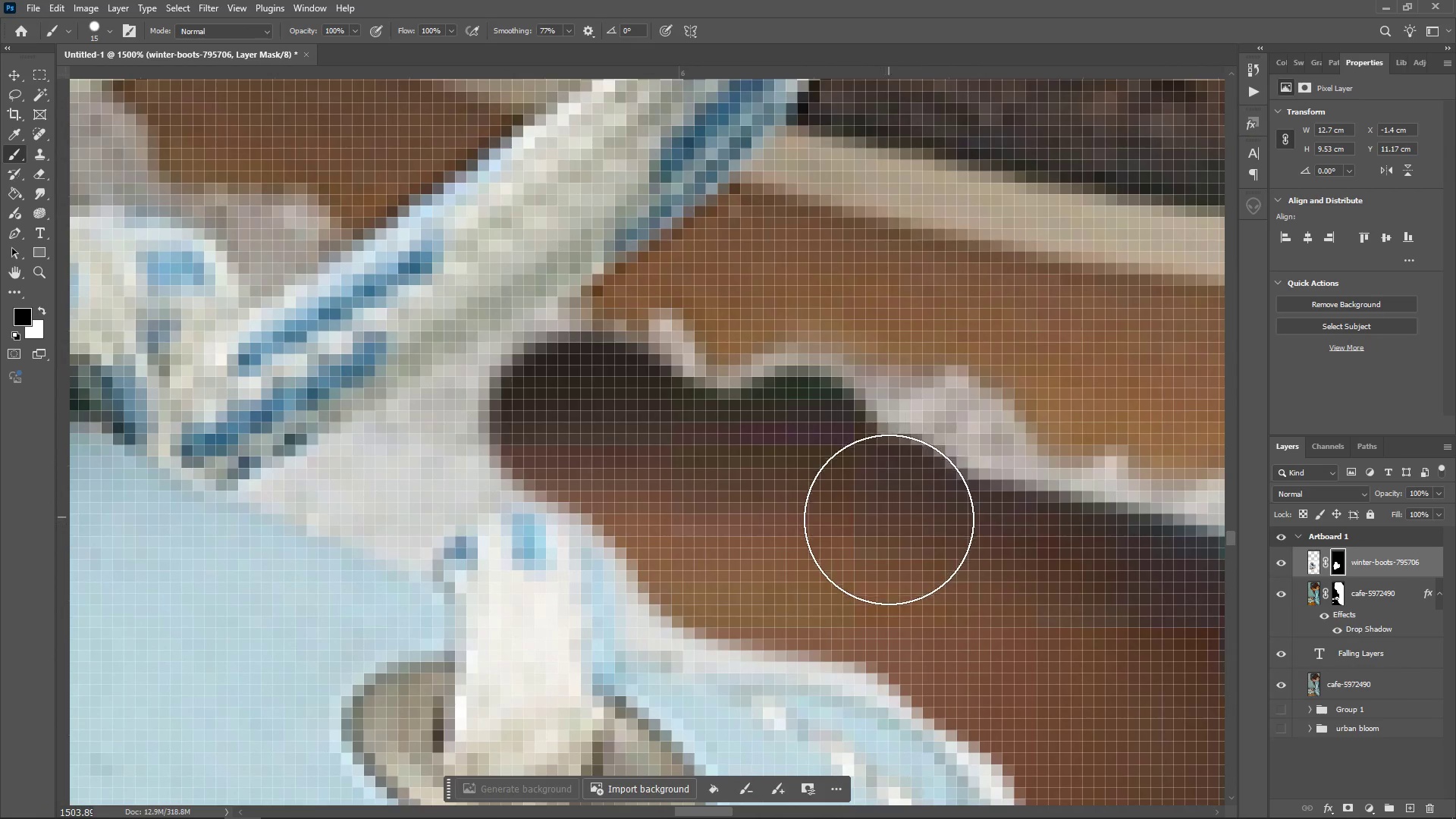 
triple_click([889, 517])
 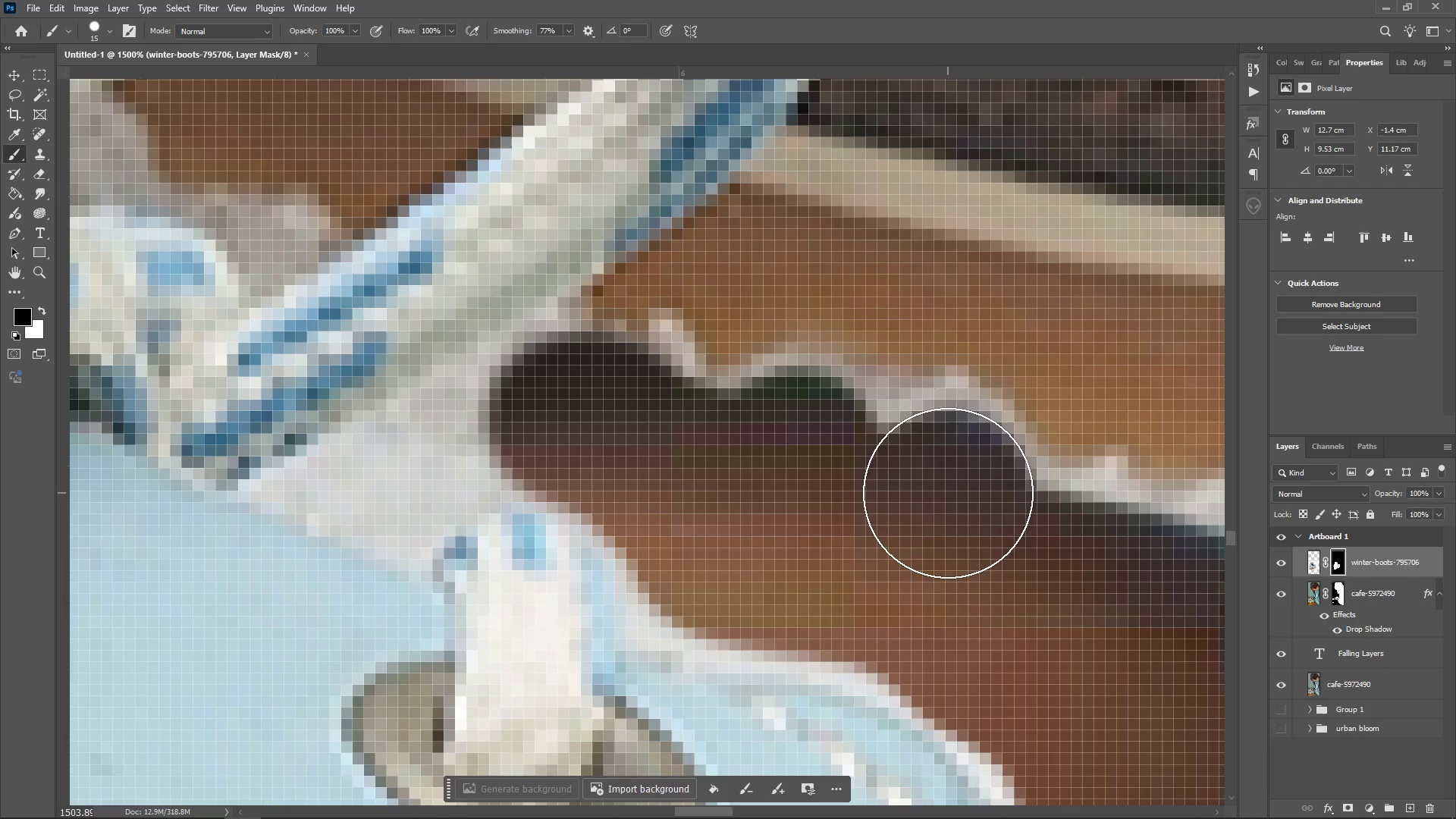 
triple_click([948, 493])
 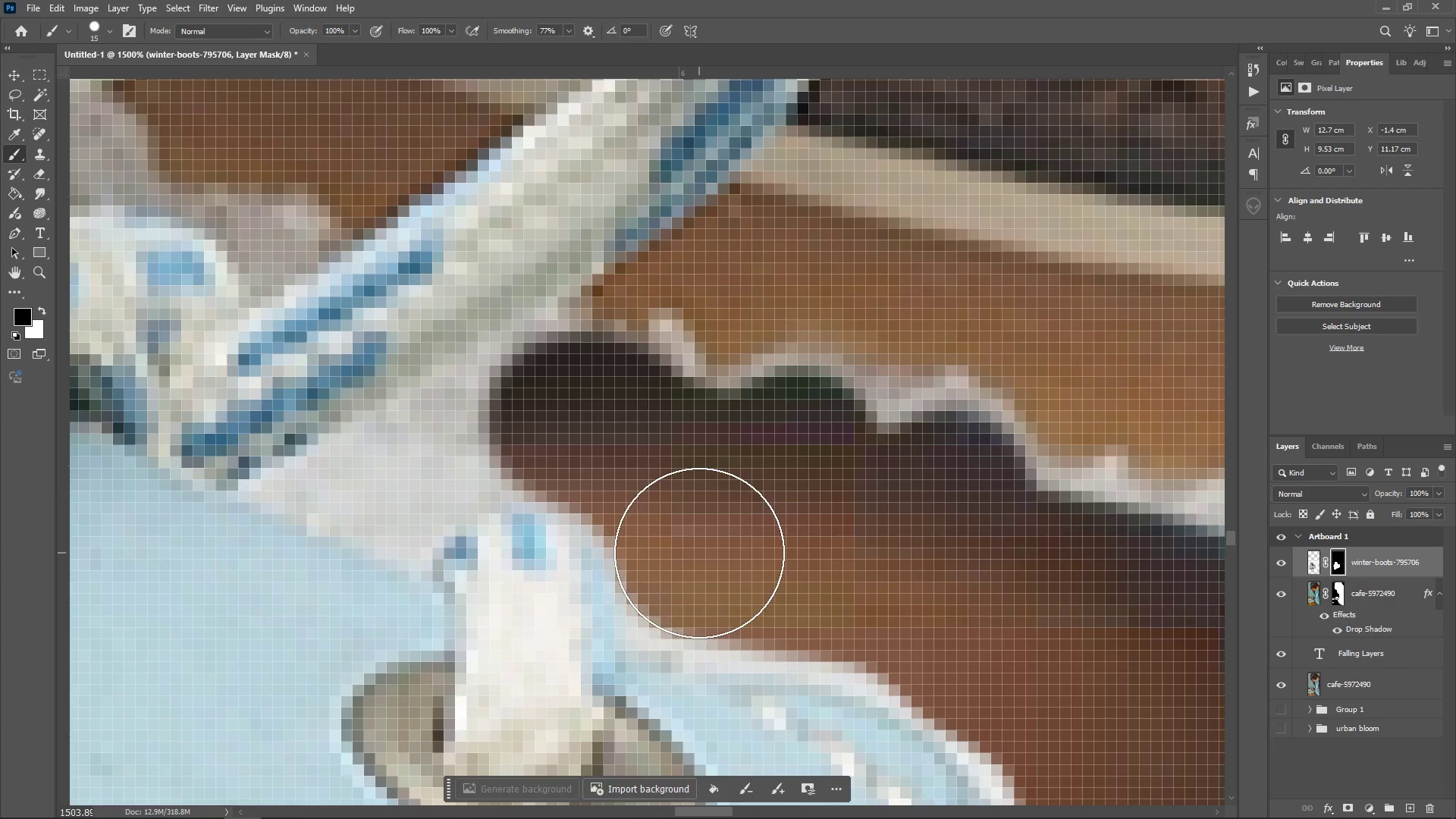 
triple_click([699, 553])
 